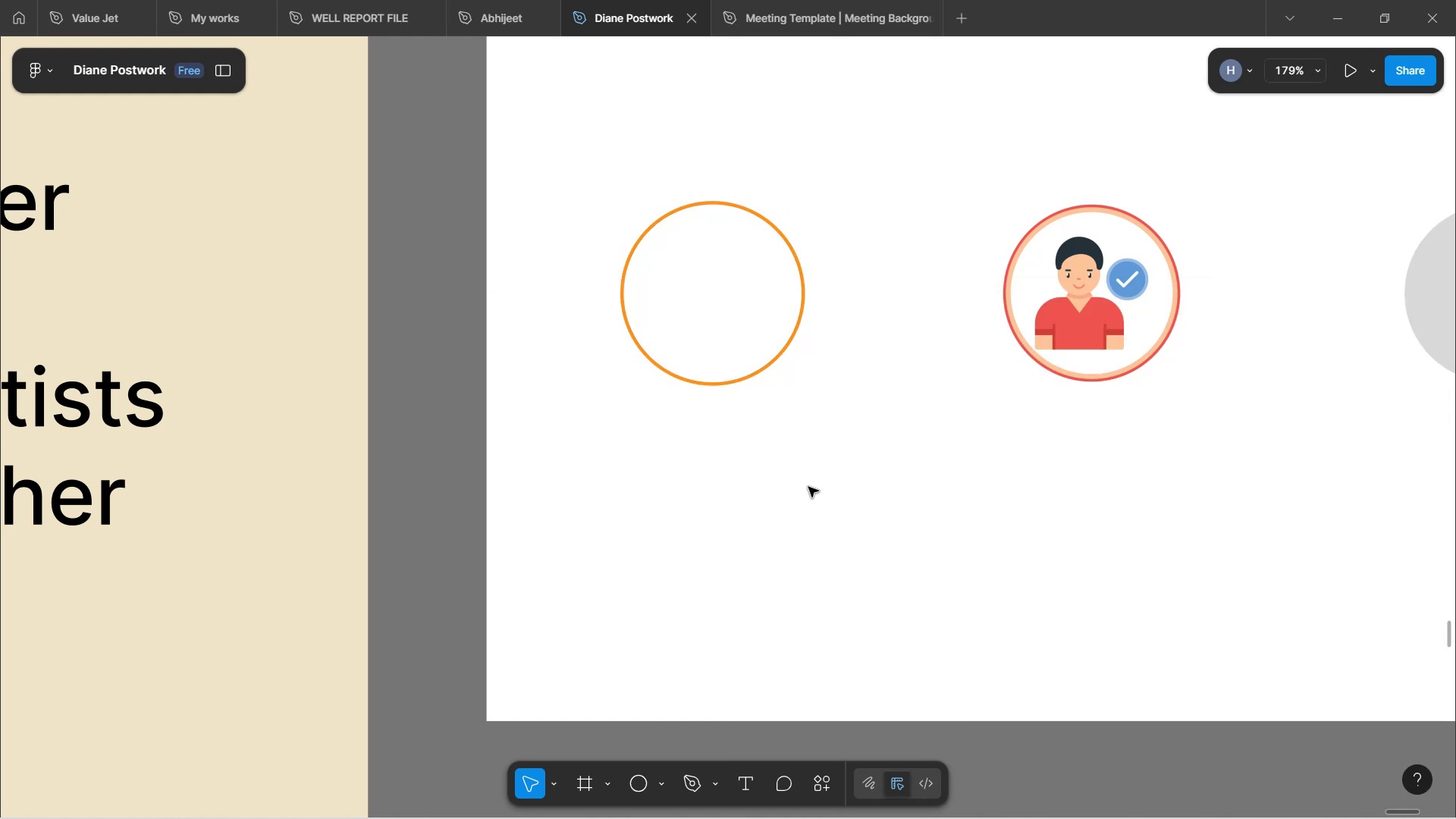 
hold_key(key=ControlLeft, duration=1.24)
scroll: coordinate [818, 491], scroll_direction: down, amount: 6.0
 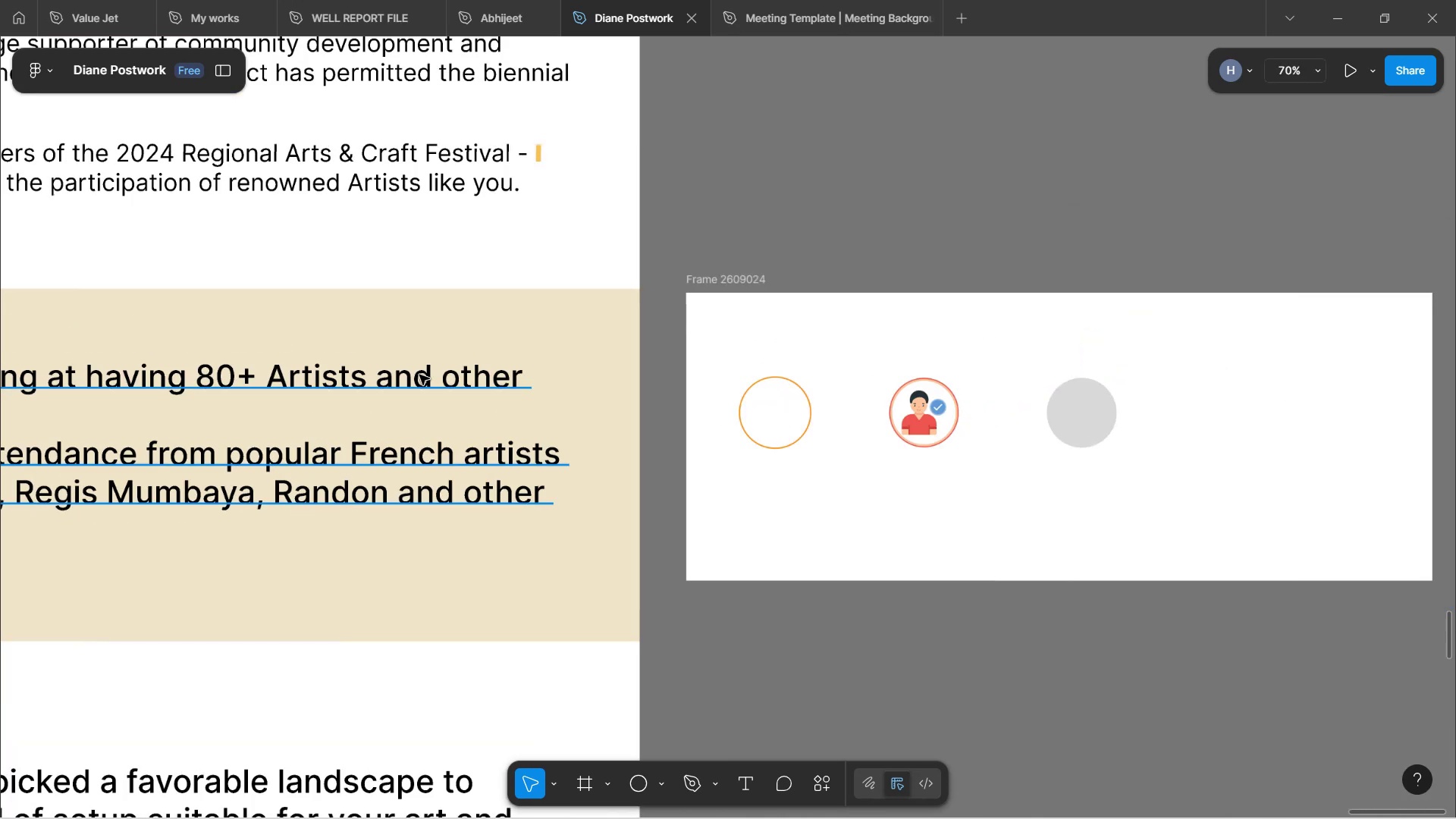 
hold_key(key=ControlLeft, duration=0.52)
 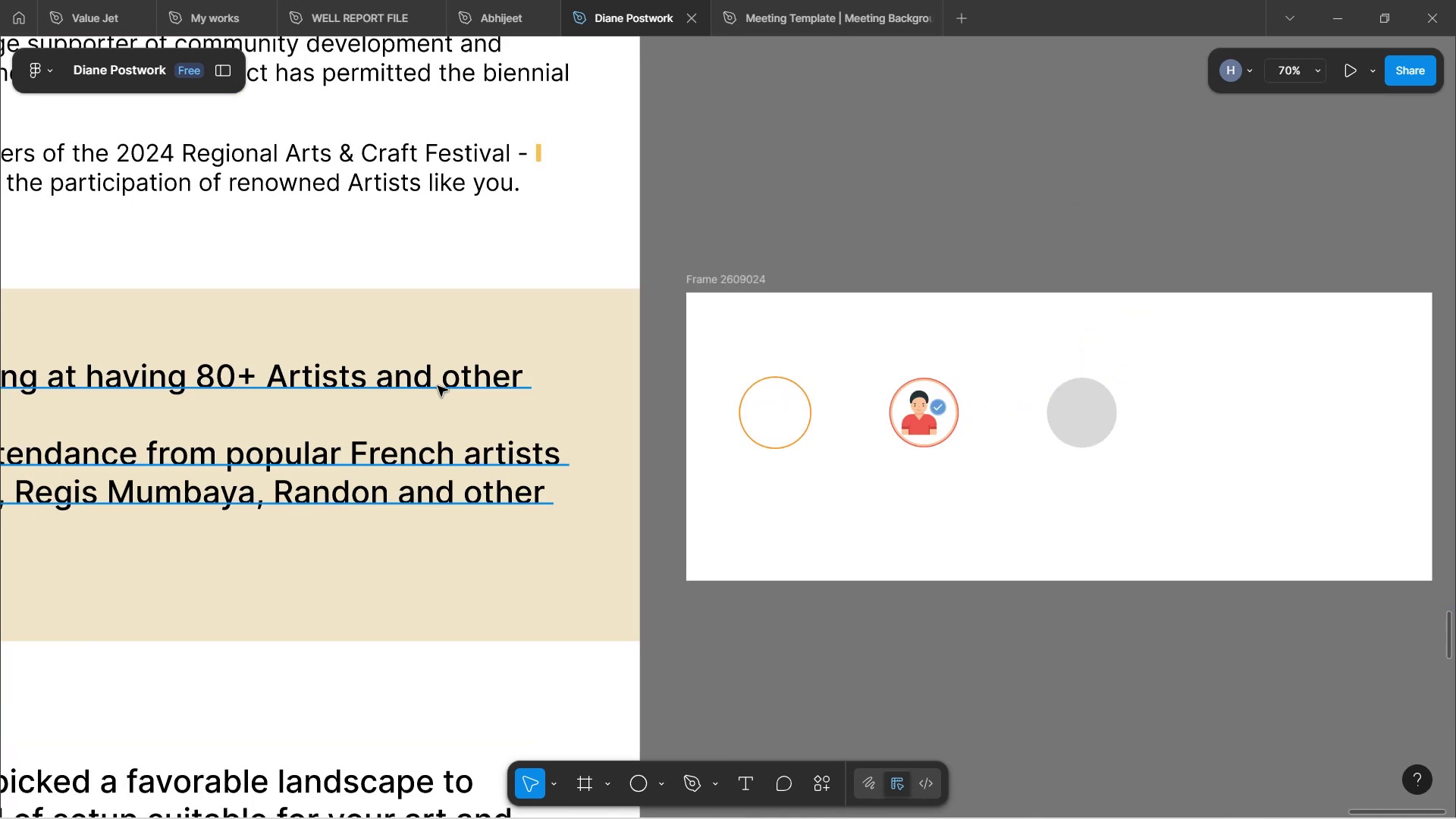 
scroll: coordinate [449, 389], scroll_direction: down, amount: 4.0
 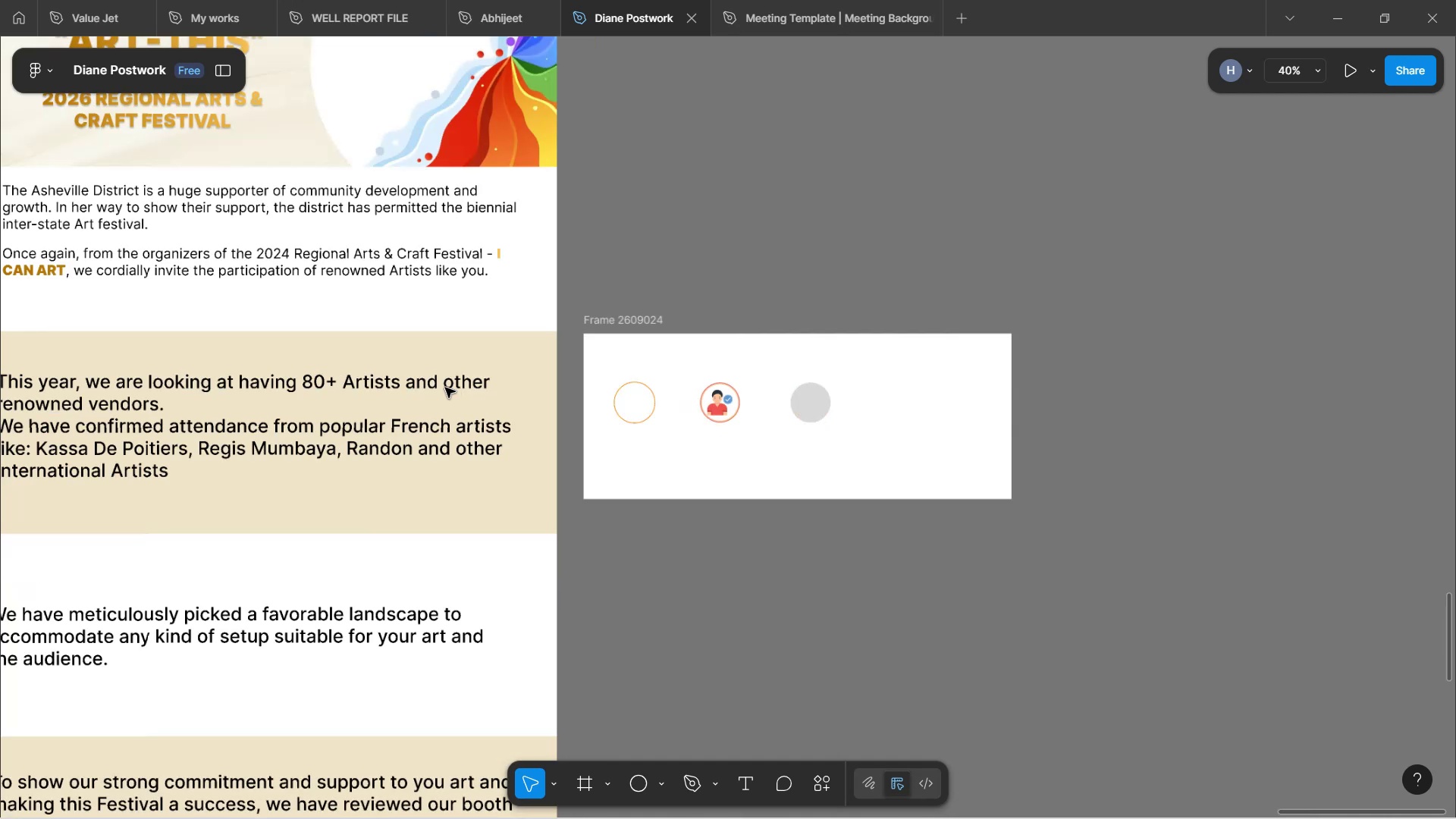 
hold_key(key=ControlLeft, duration=0.7)
 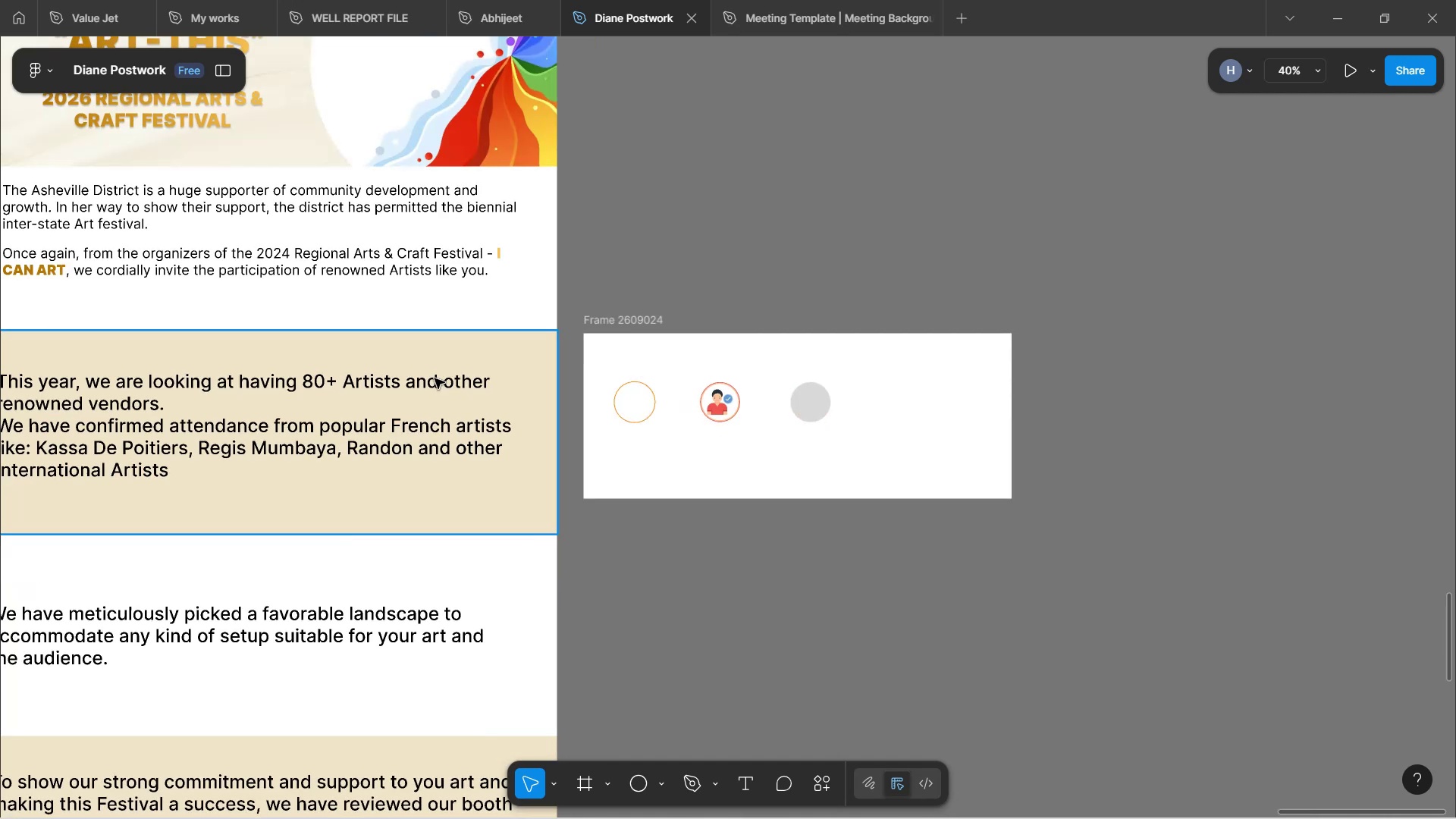 
hold_key(key=ControlLeft, duration=17.01)
double_click([435, 376])
 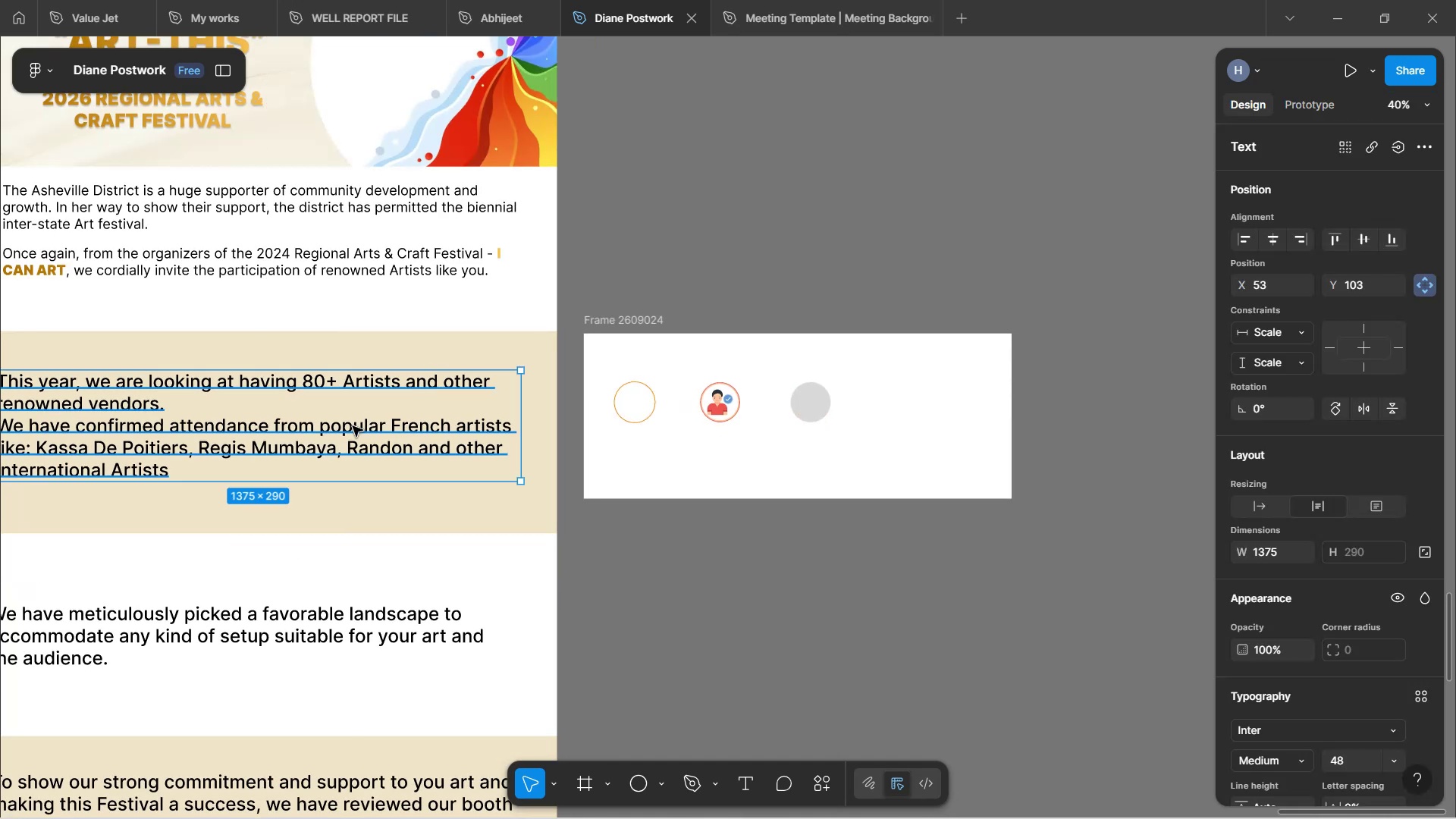 
left_click([315, 434])
 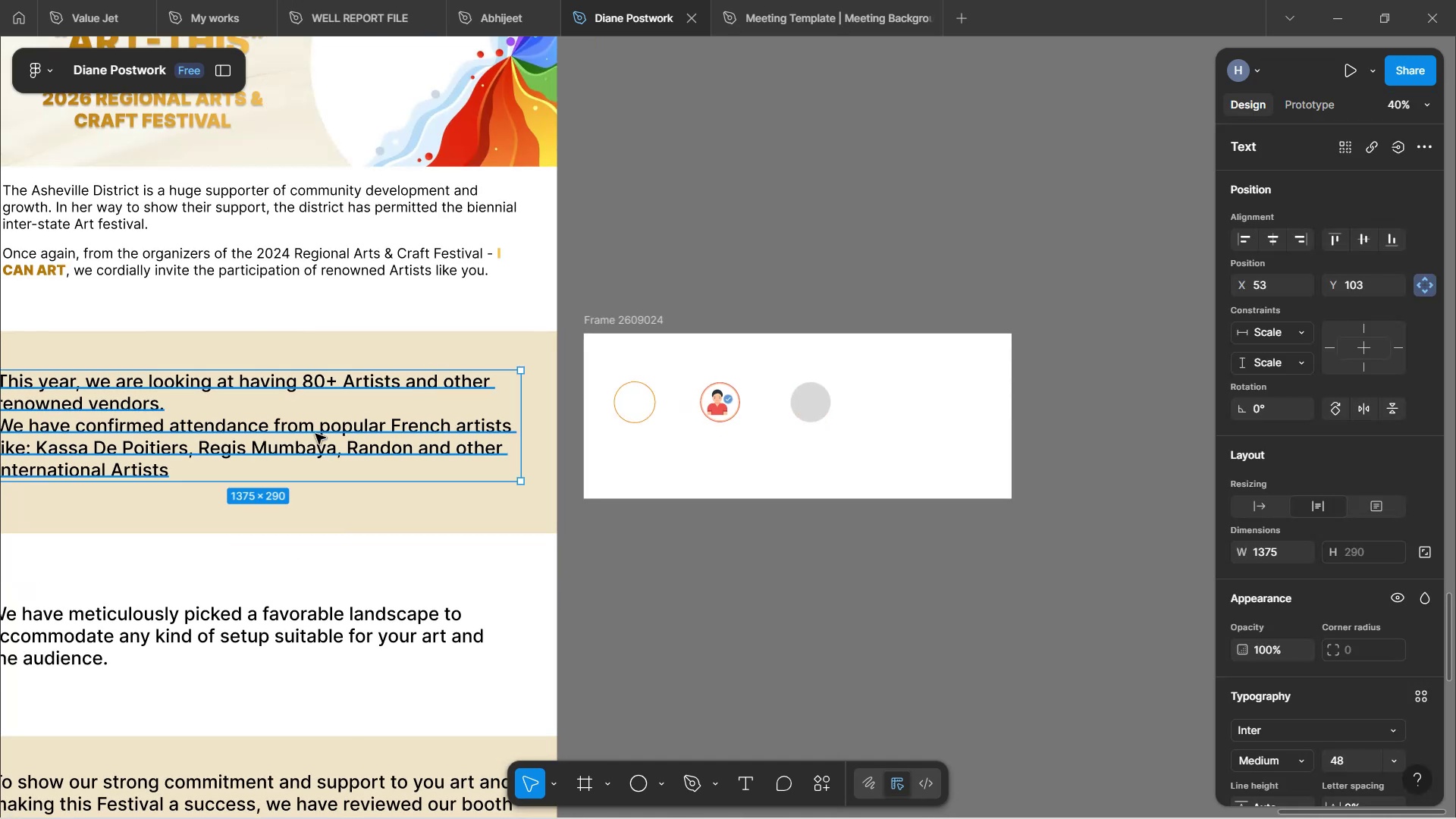 
hold_key(key=AltLeft, duration=1.26)
left_click_drag(start_coordinate=[315, 434], to_coordinate=[761, 513])
 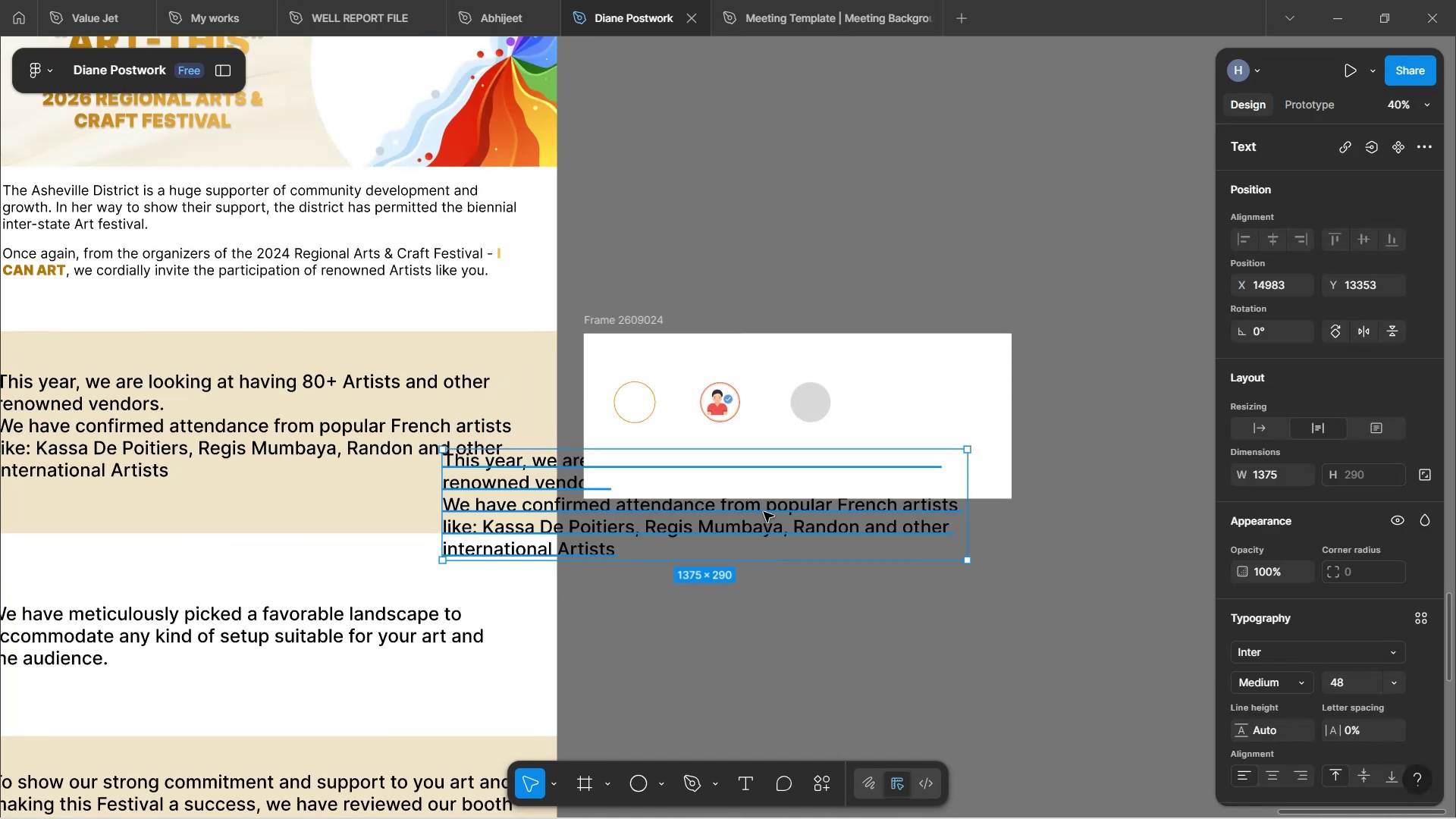 
double_click([764, 510])
 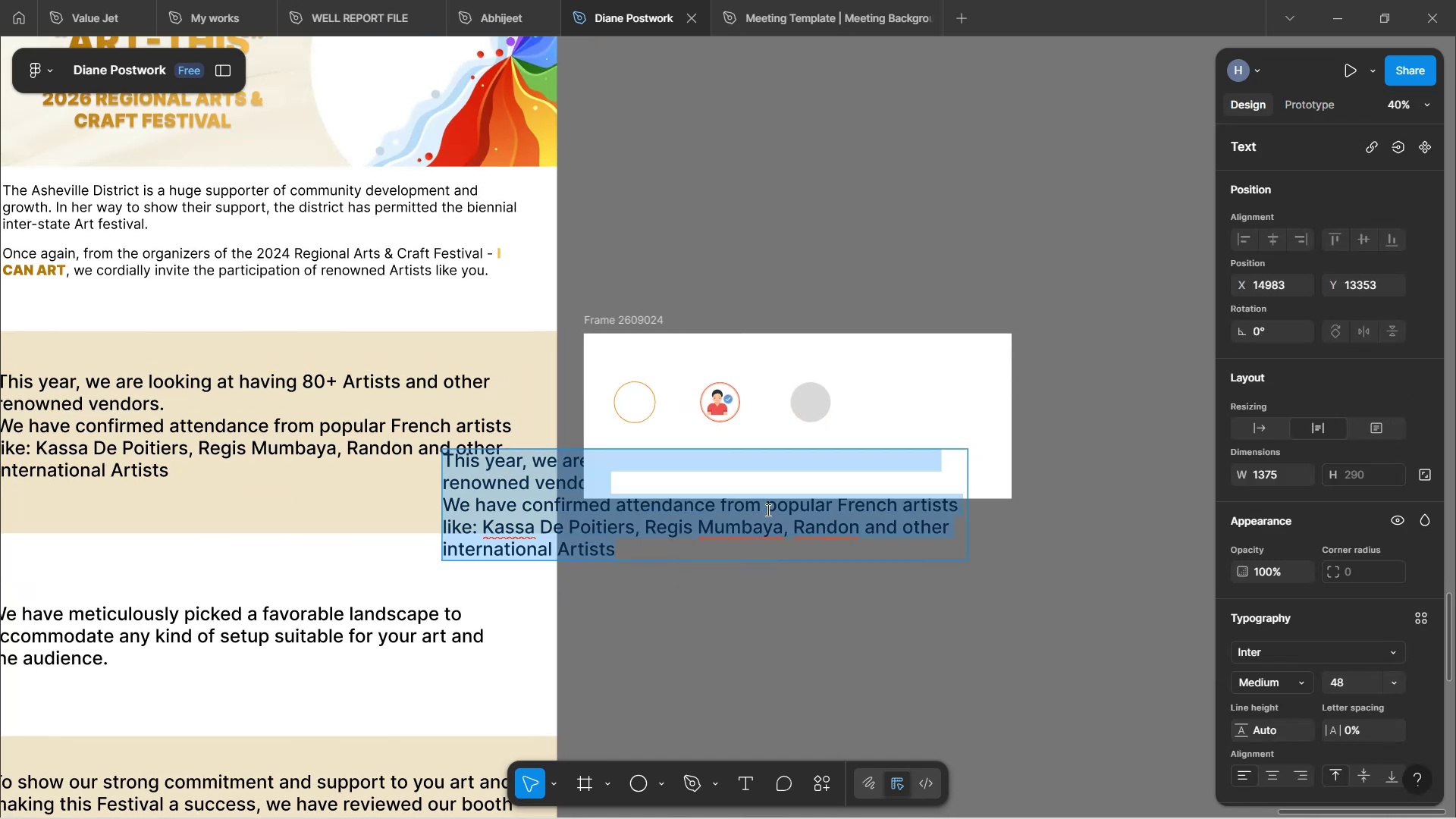 
type(80)
 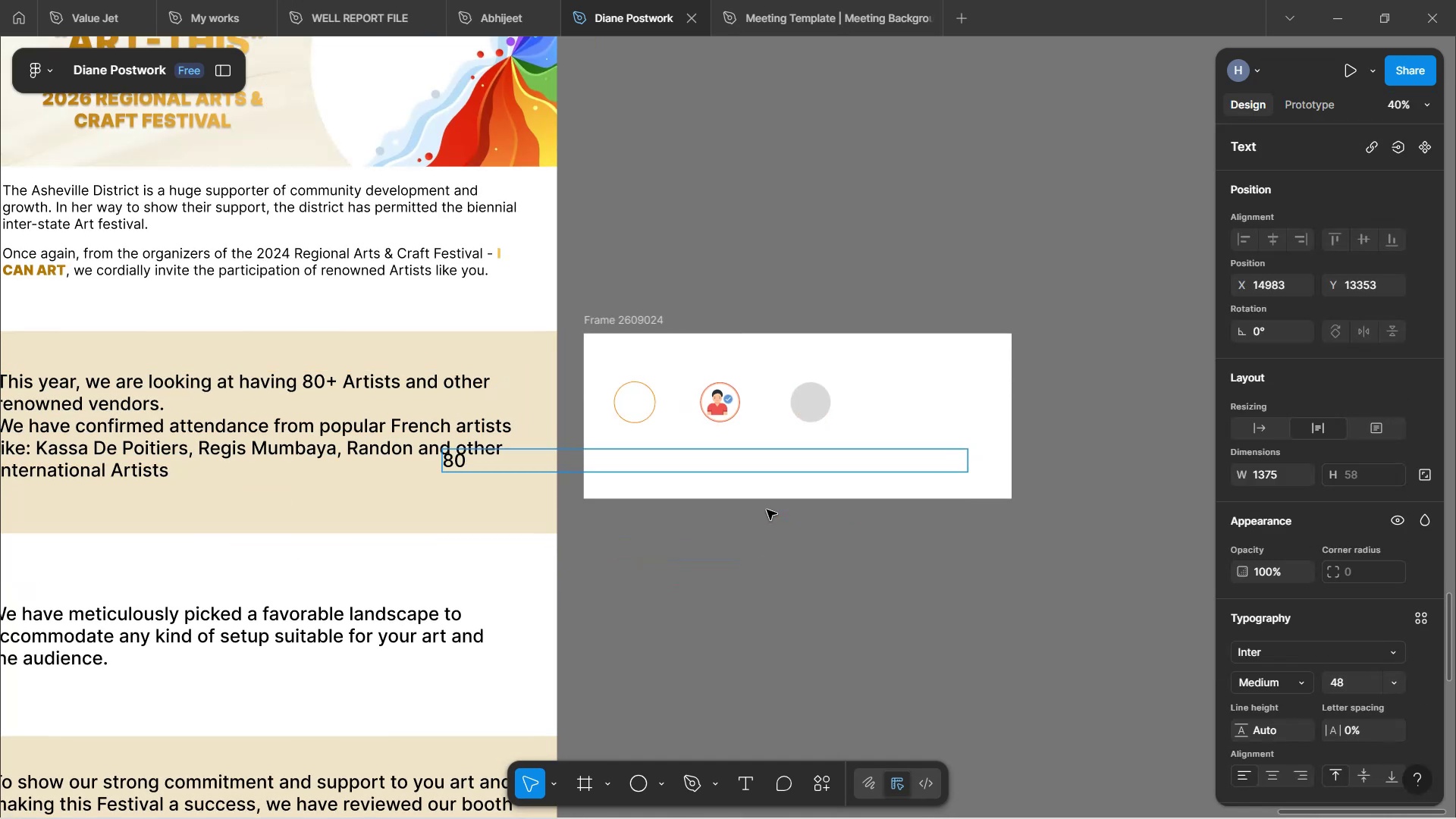 
hold_key(key=ShiftLeft, duration=1.52)
 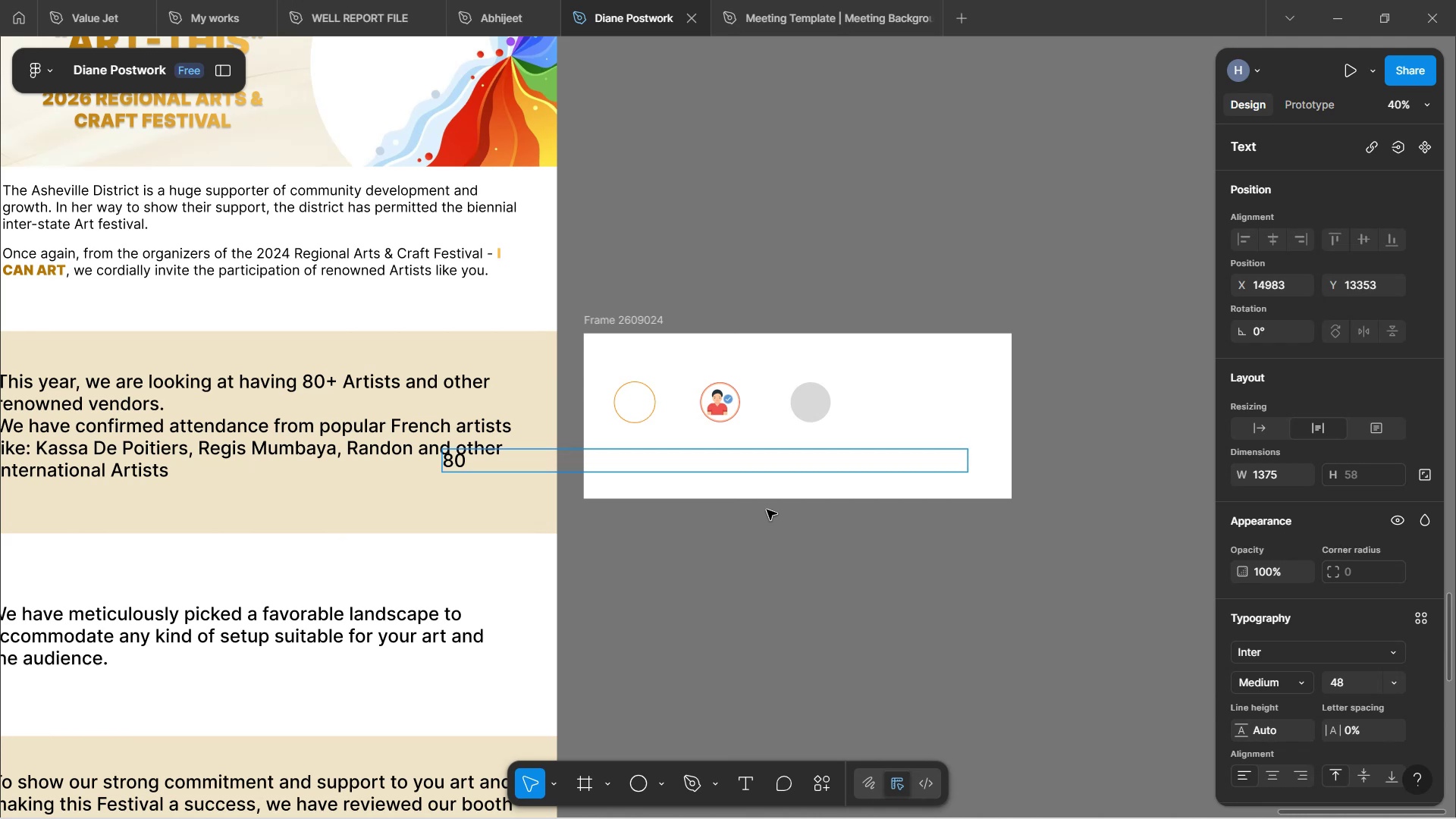 
hold_key(key=ShiftLeft, duration=1.5)
 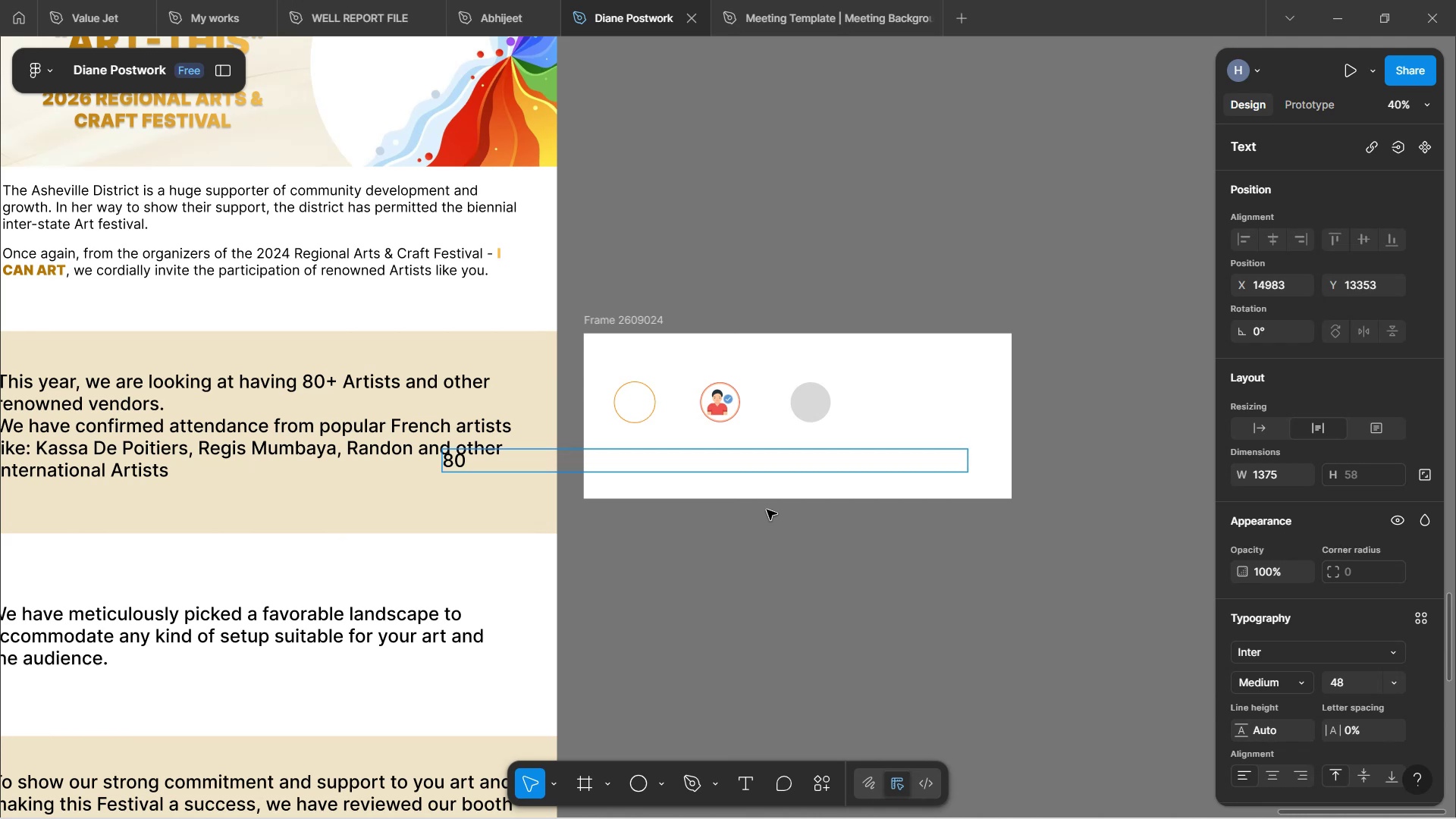 
key(Shift+ShiftLeft)
 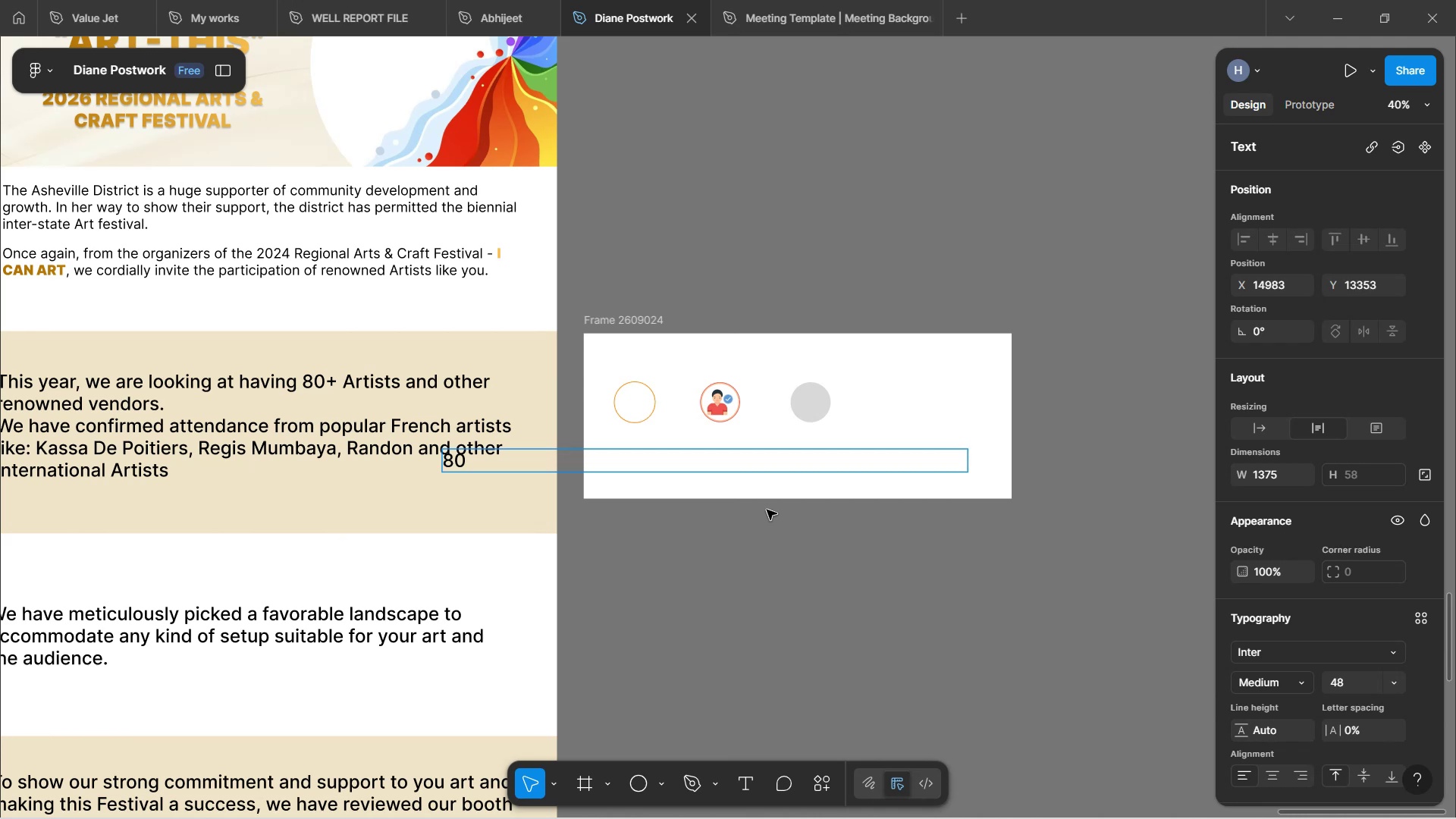 
key(Shift+ShiftLeft)
 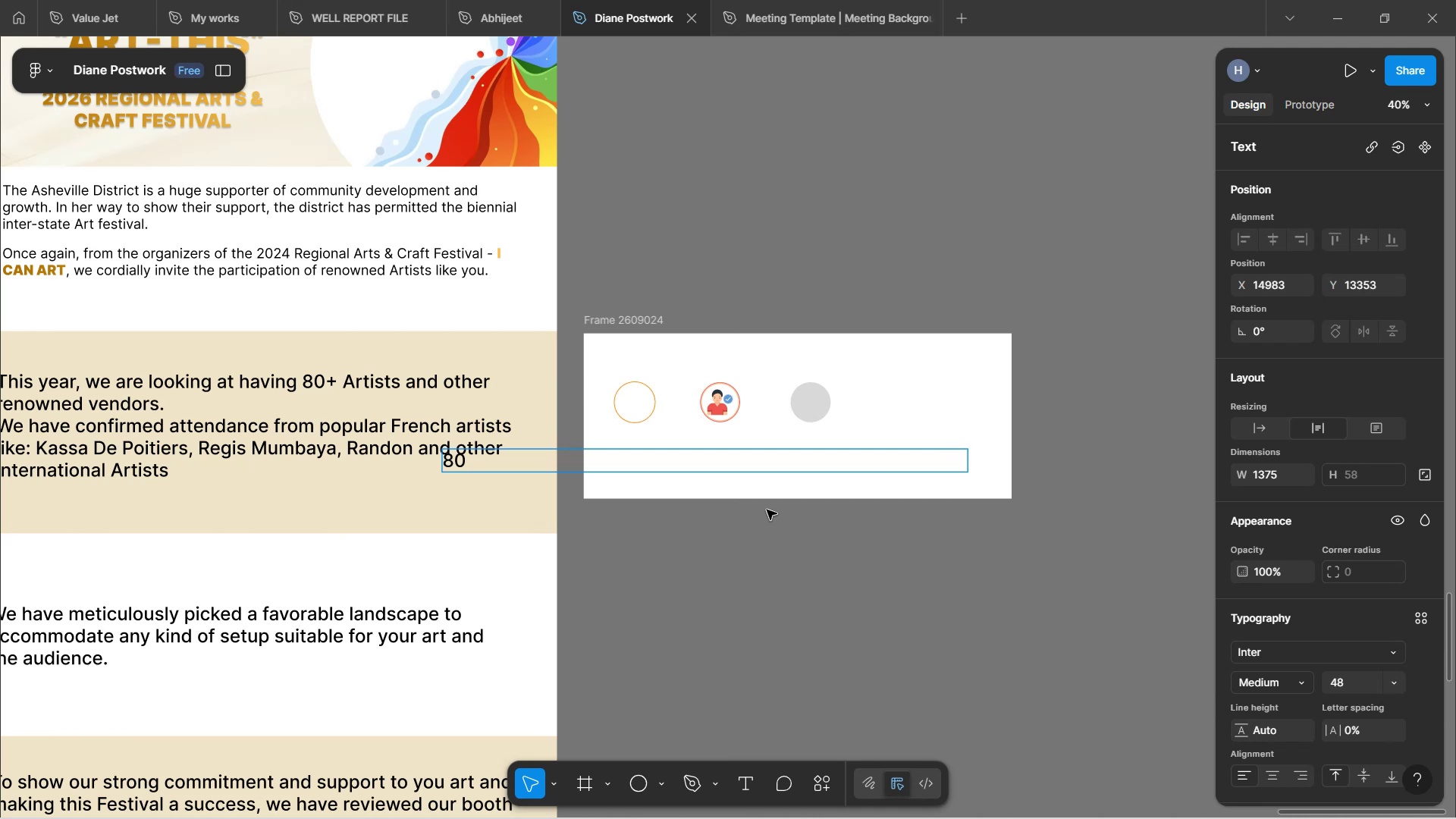 
key(Shift+Equal)
 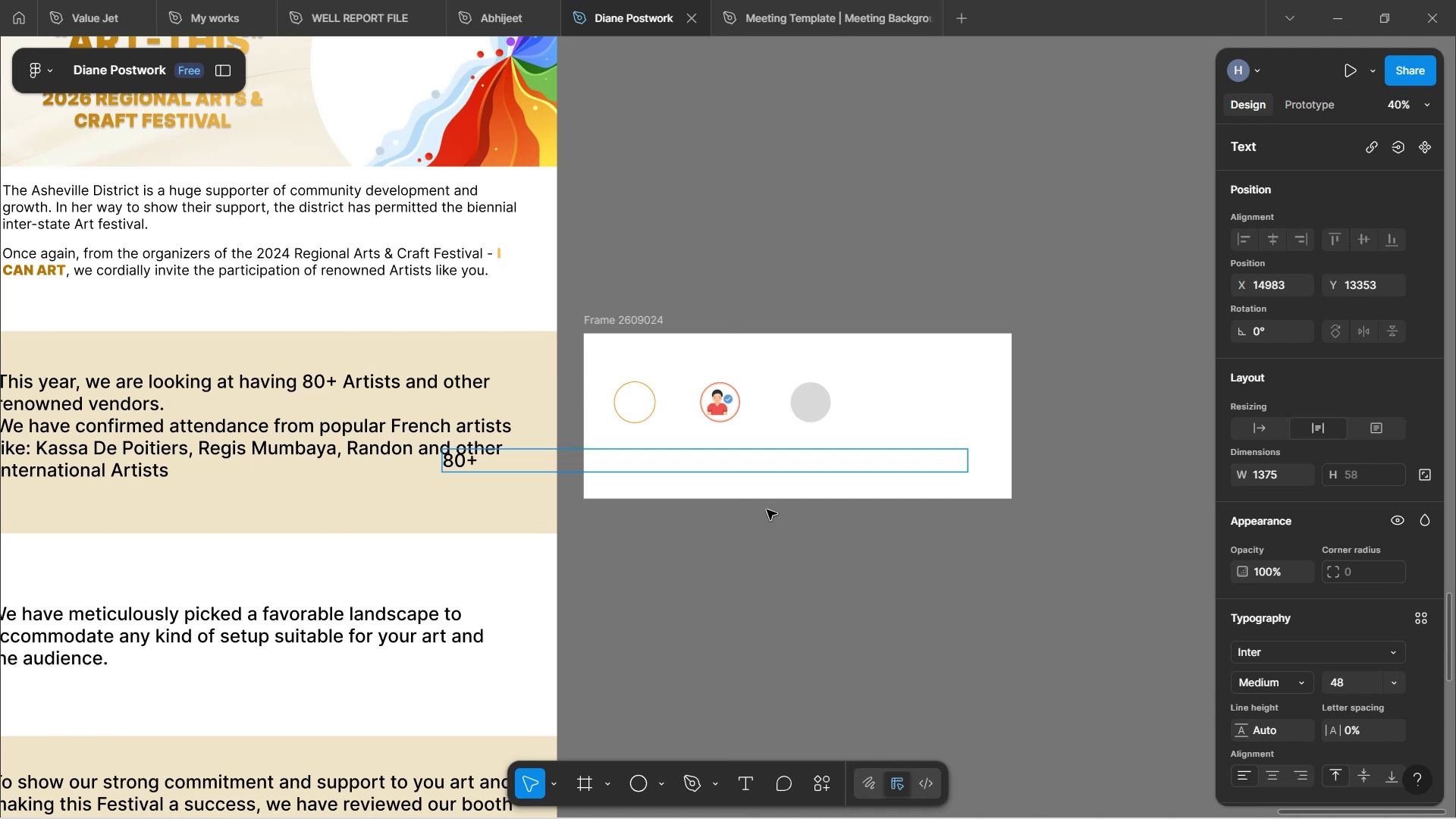 
left_click([767, 510])
 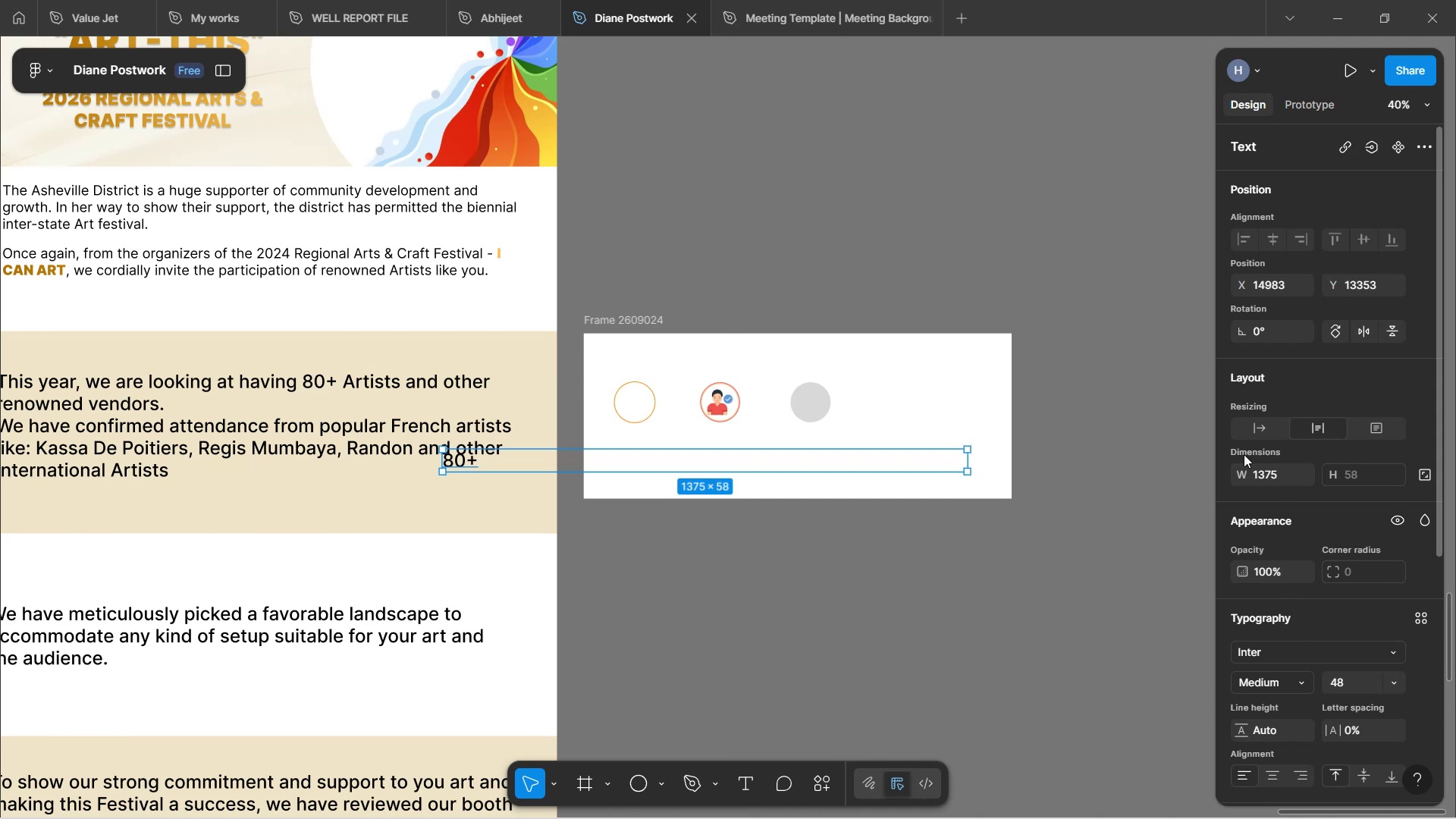 
left_click([1247, 425])
 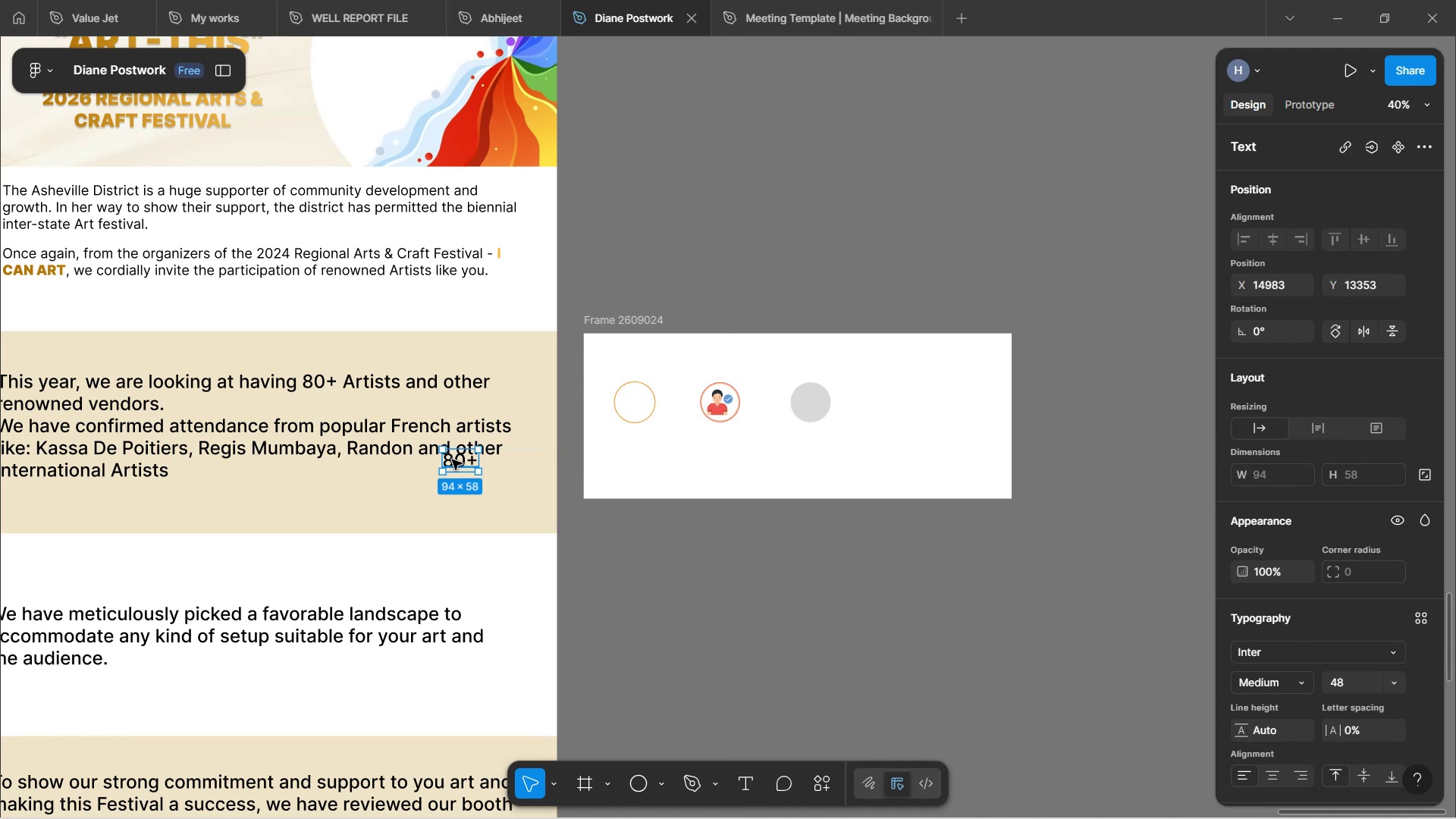 
left_click_drag(start_coordinate=[456, 463], to_coordinate=[641, 410])
 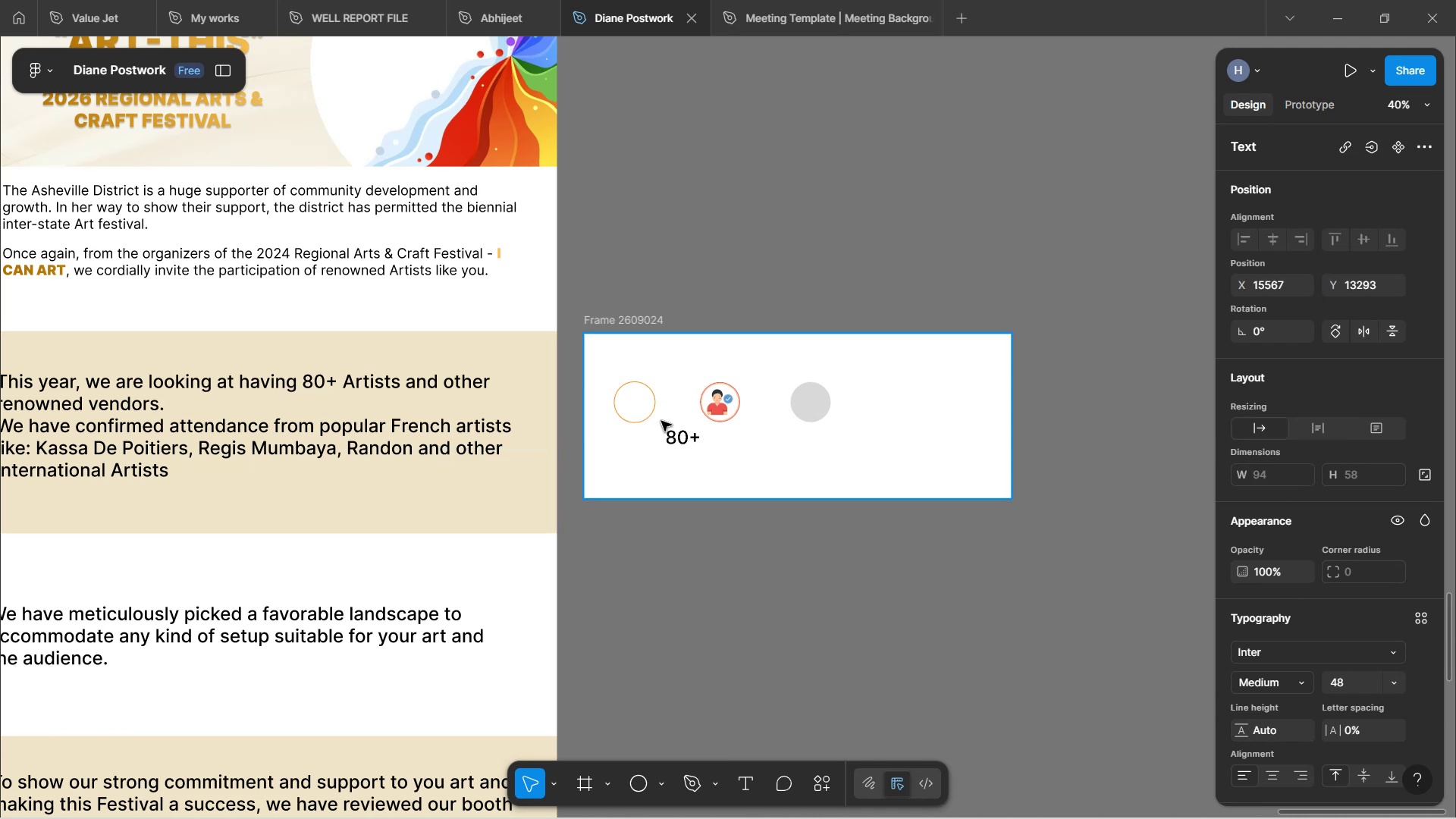 
left_click_drag(start_coordinate=[619, 392], to_coordinate=[649, 396])
 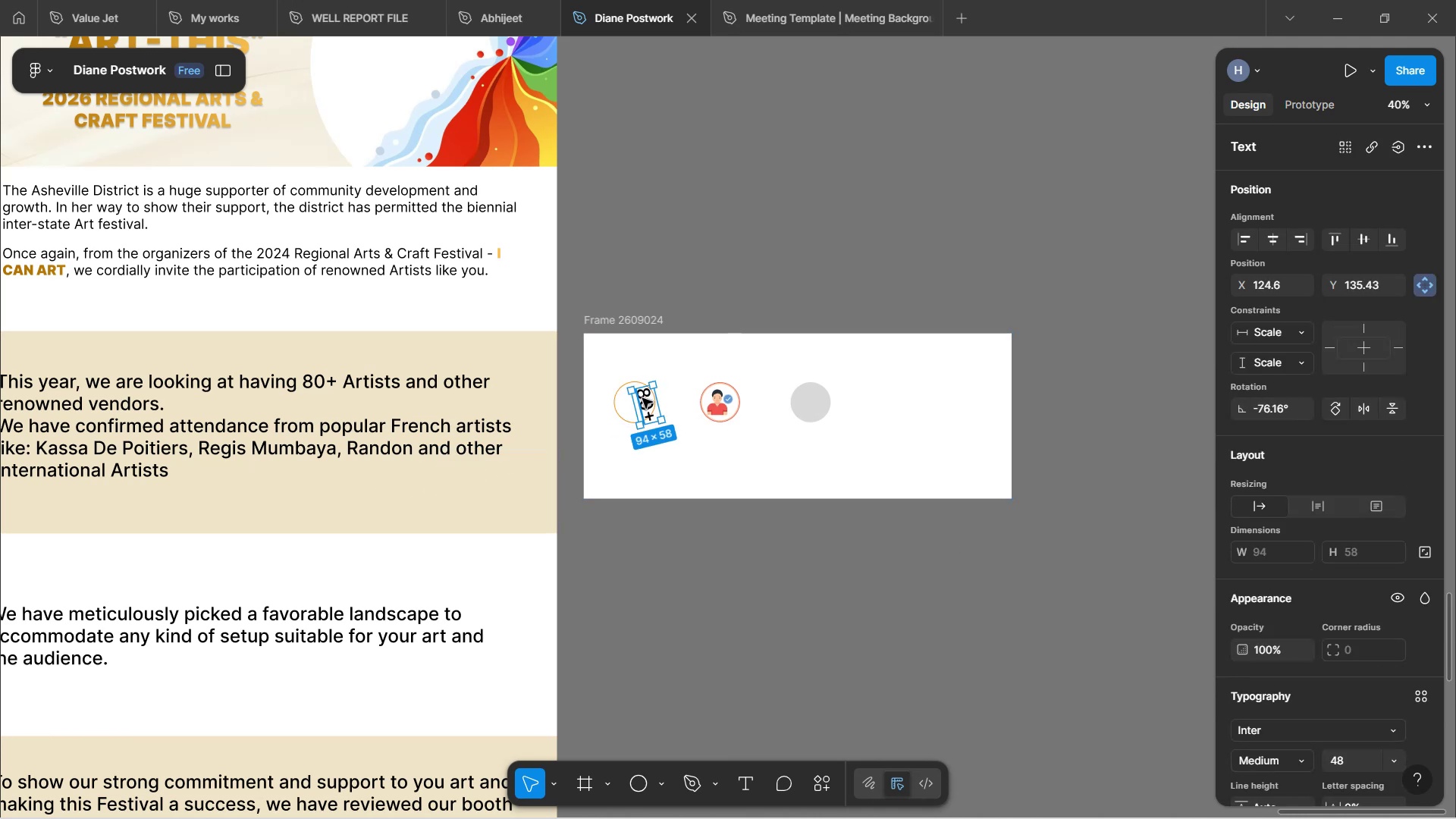 
left_click([642, 398])
 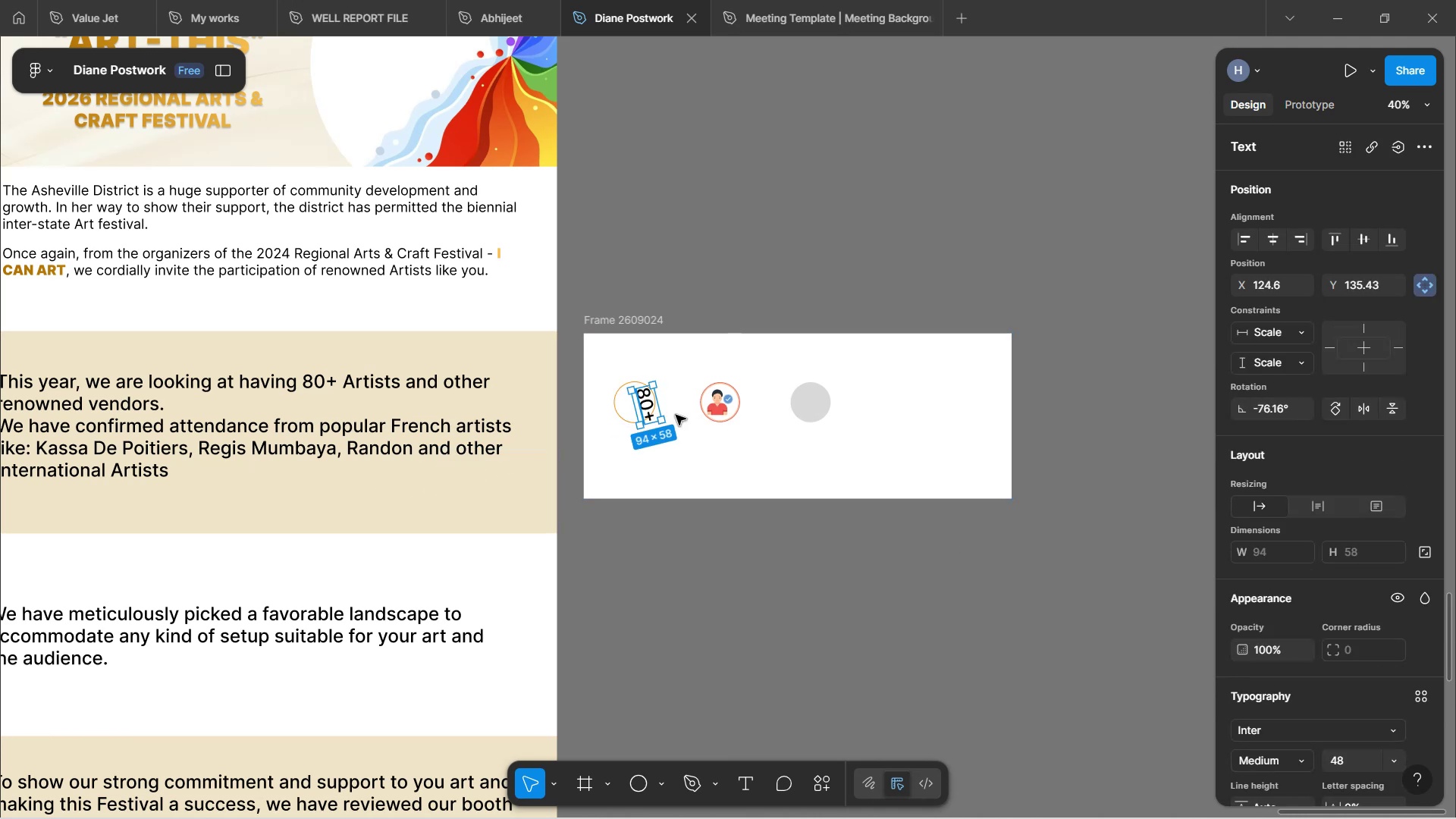 
hold_key(key=ControlLeft, duration=0.54)
 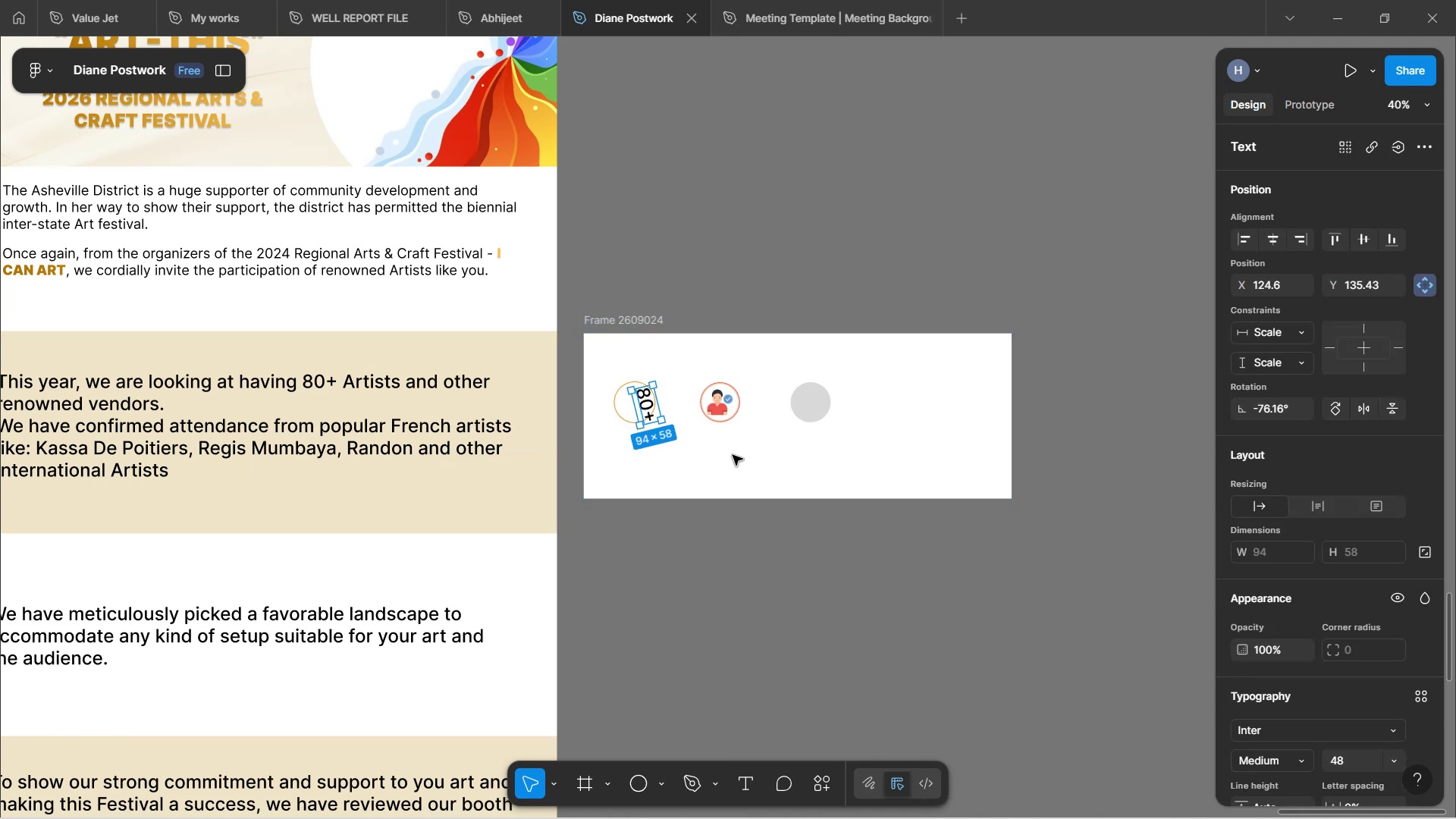 
key(Control+Shift+ShiftLeft)
 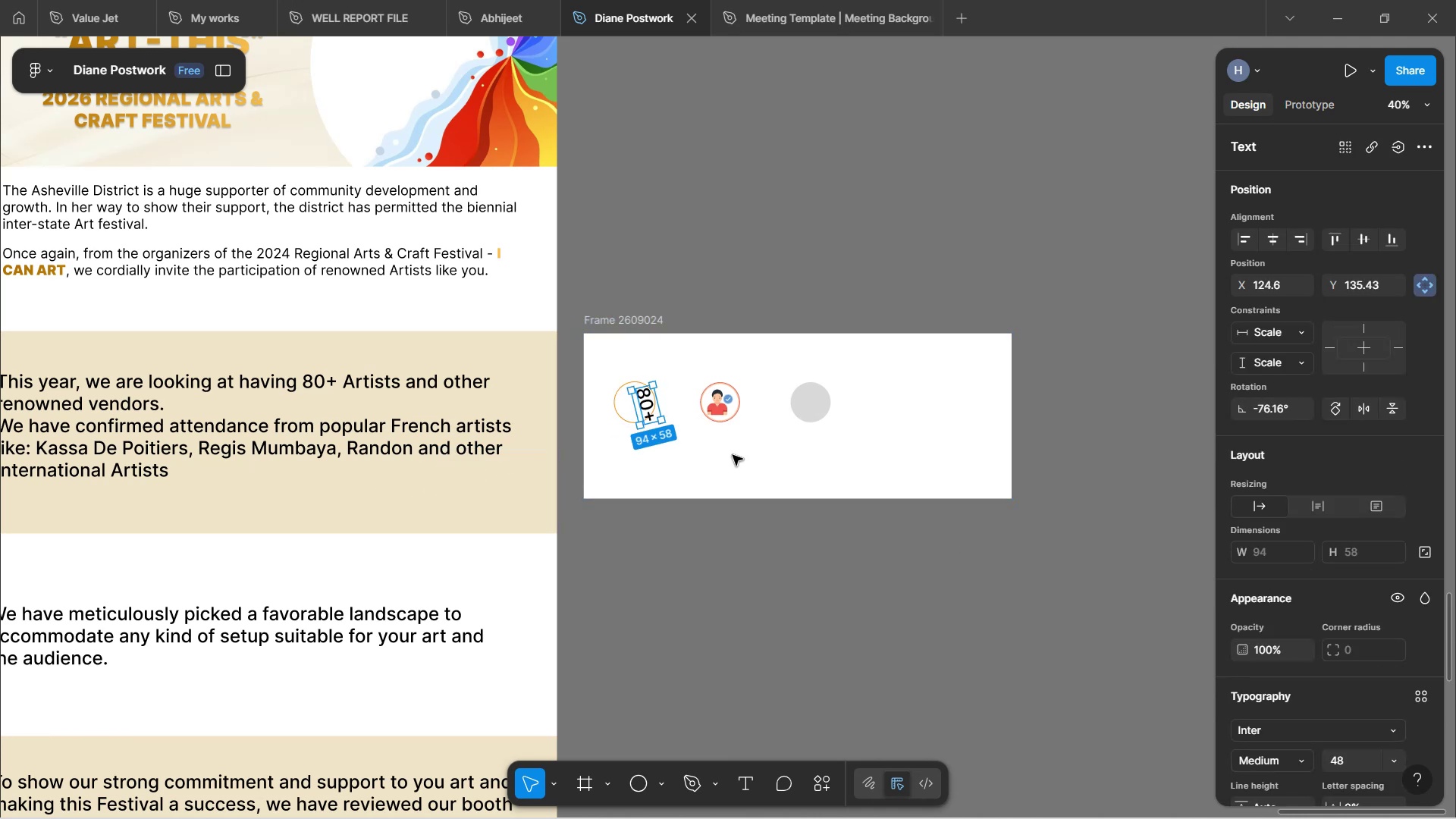 
key(Control+Z)
 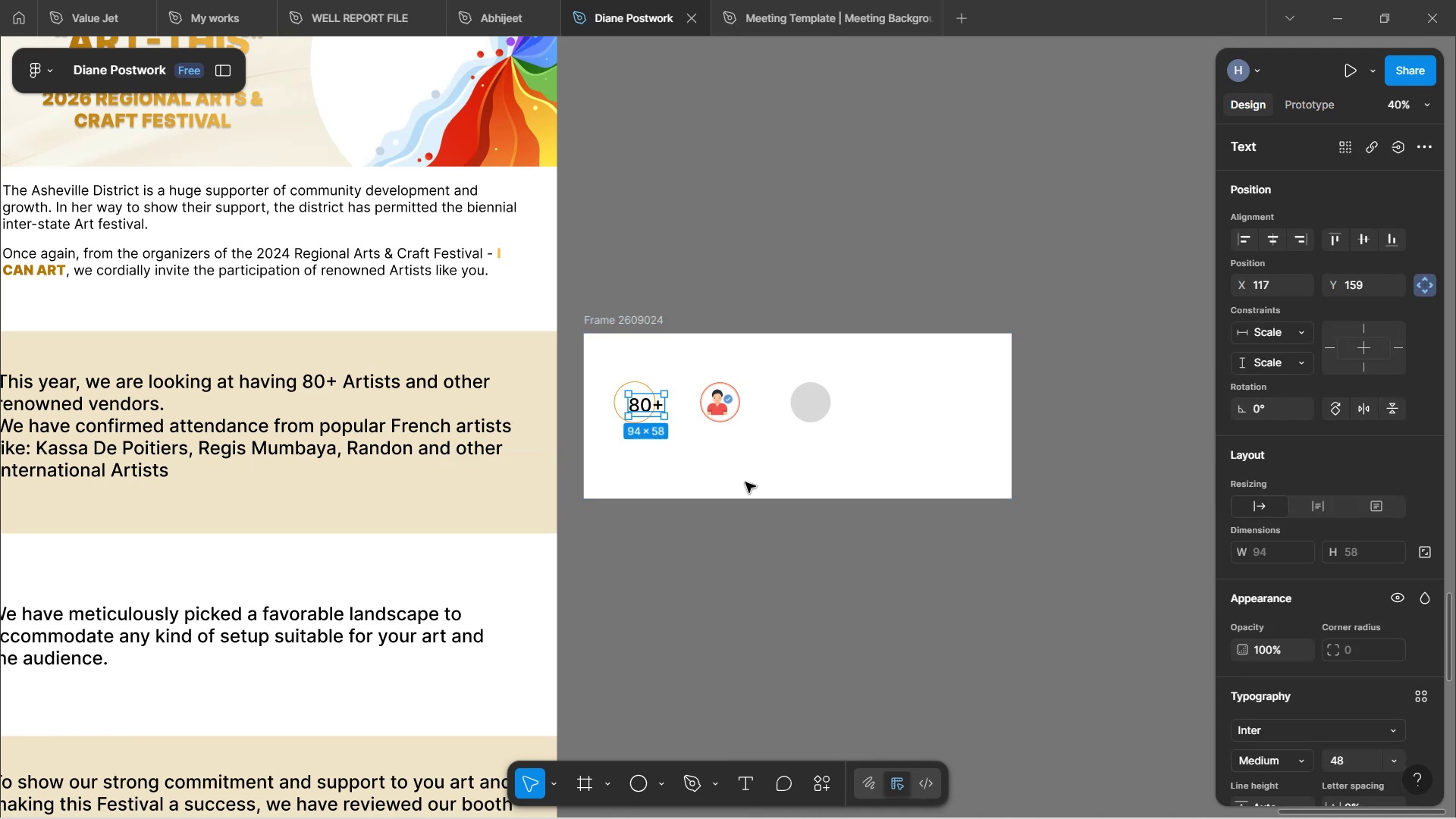 
hold_key(key=ControlLeft, duration=0.97)
scroll: coordinate [679, 435], scroll_direction: up, amount: 8.0
 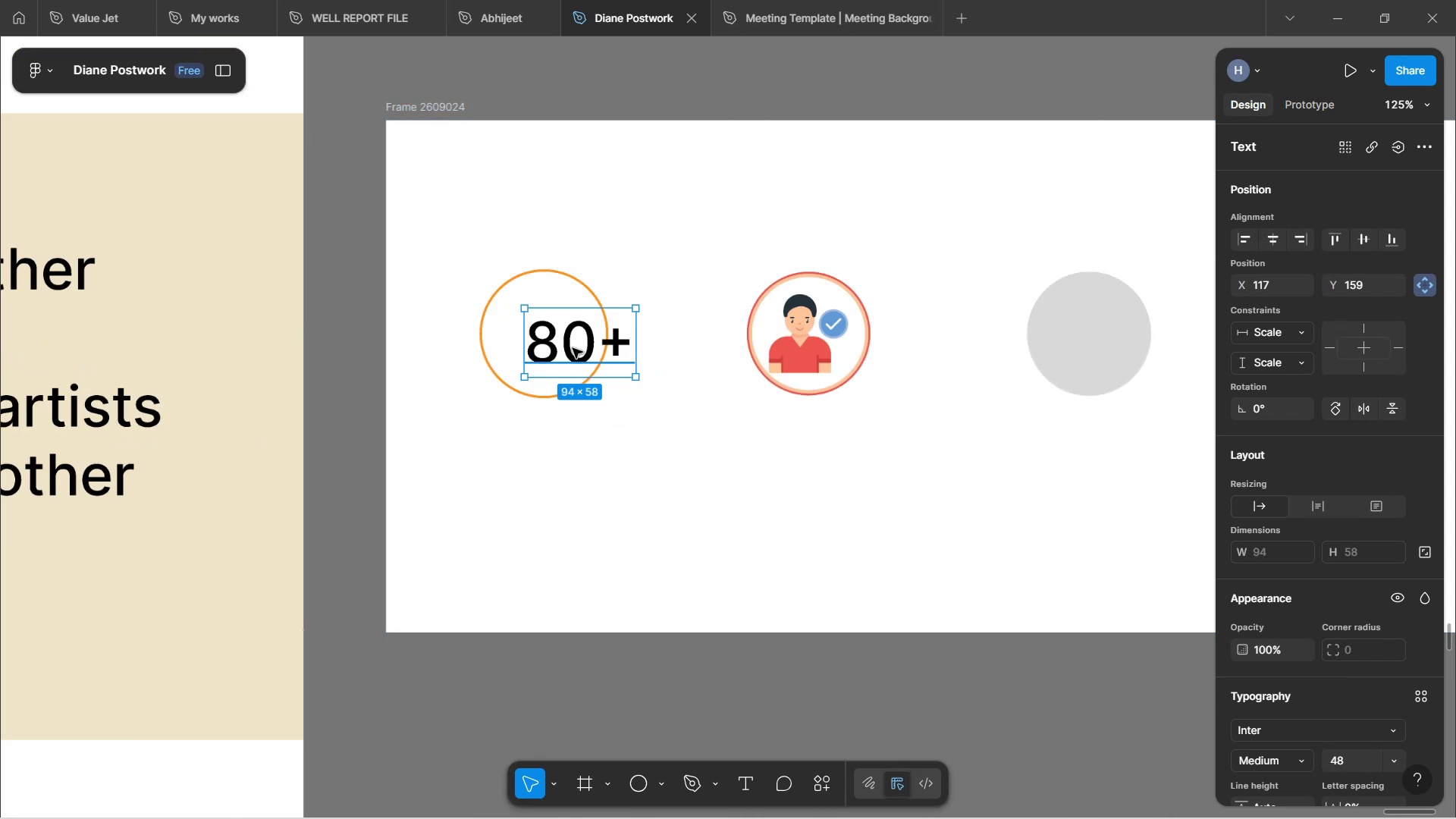 
left_click_drag(start_coordinate=[575, 353], to_coordinate=[515, 337])
 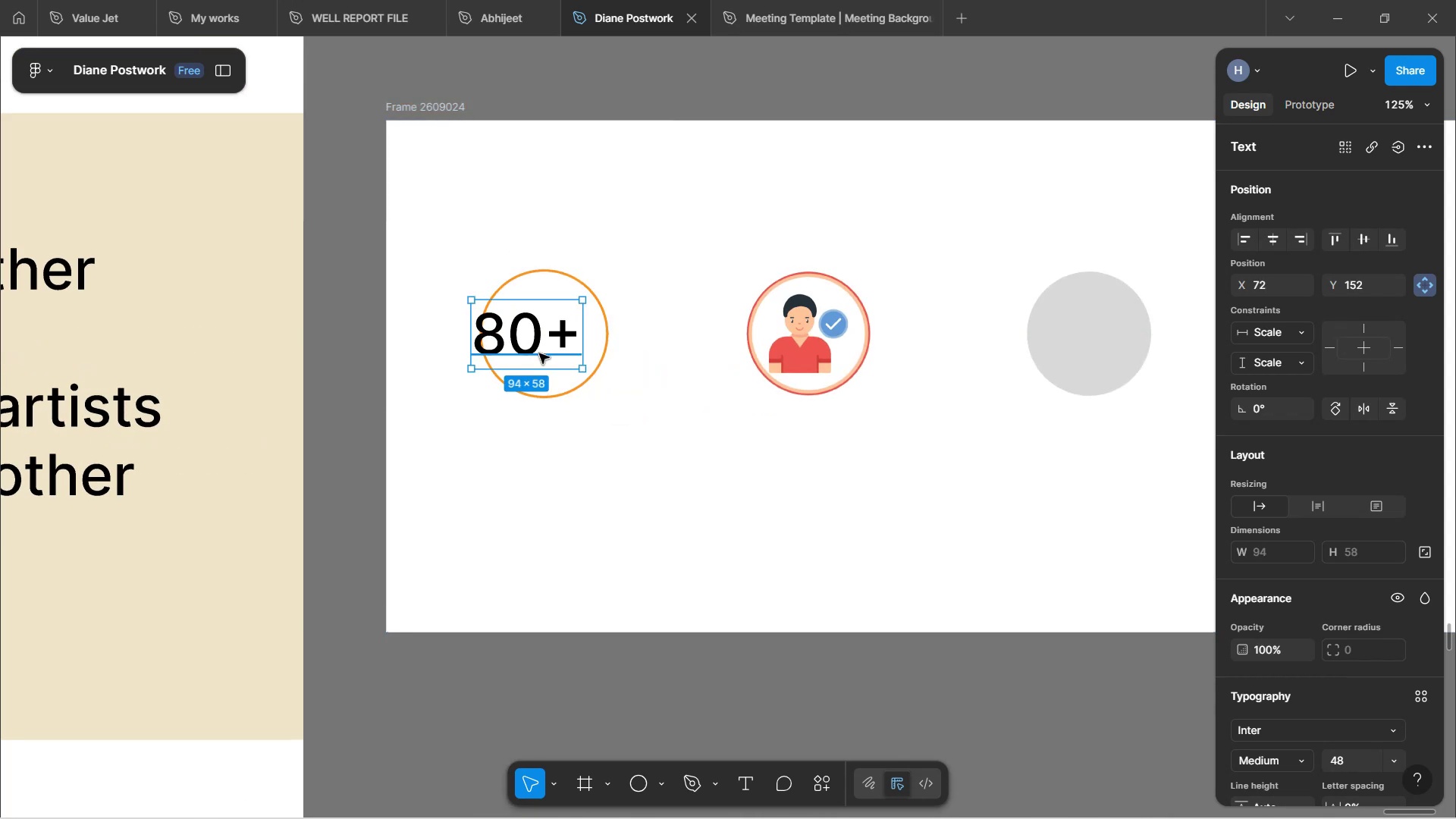 
left_click_drag(start_coordinate=[515, 337], to_coordinate=[522, 342])
 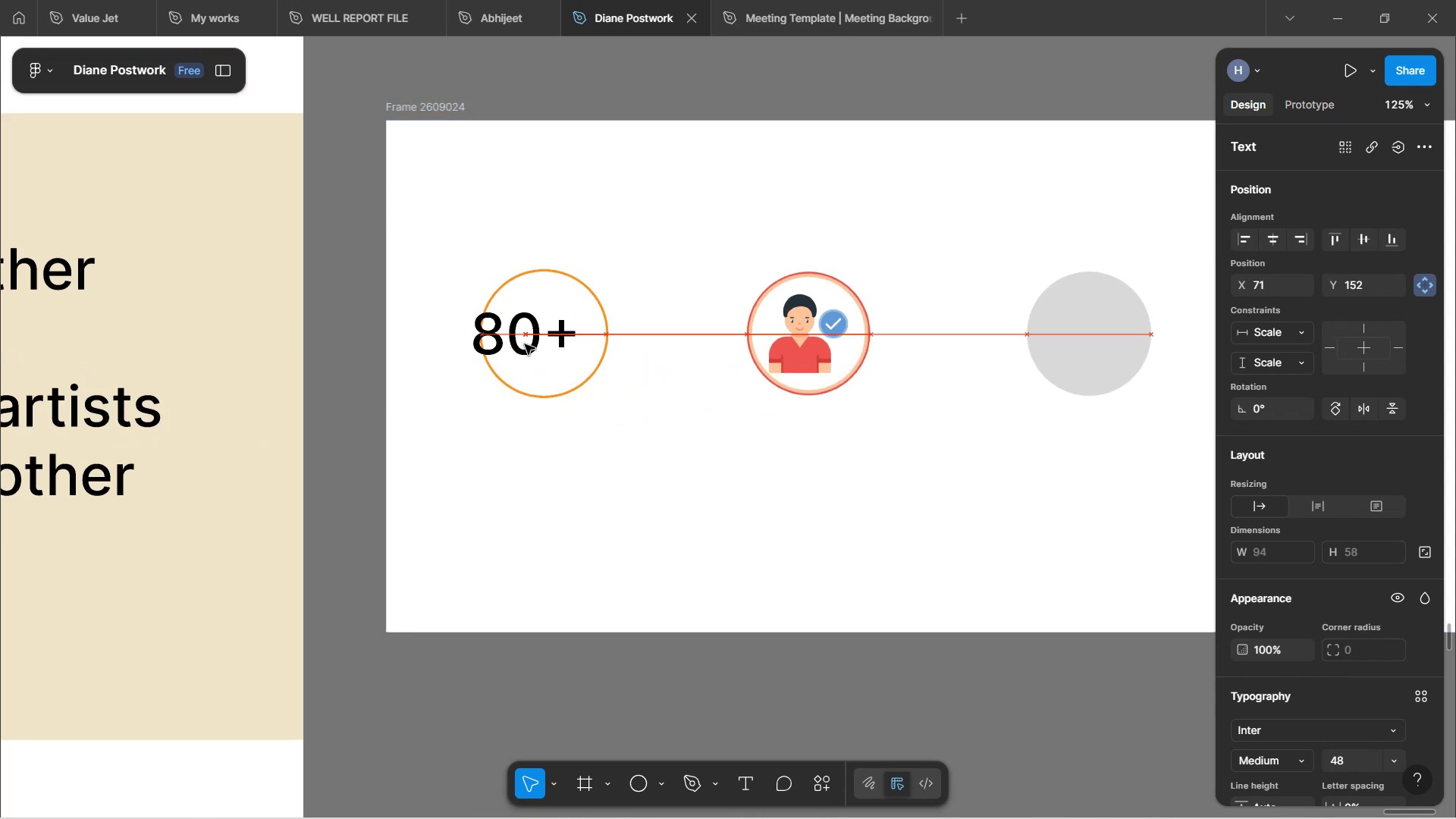 
left_click_drag(start_coordinate=[533, 348], to_coordinate=[539, 353])
 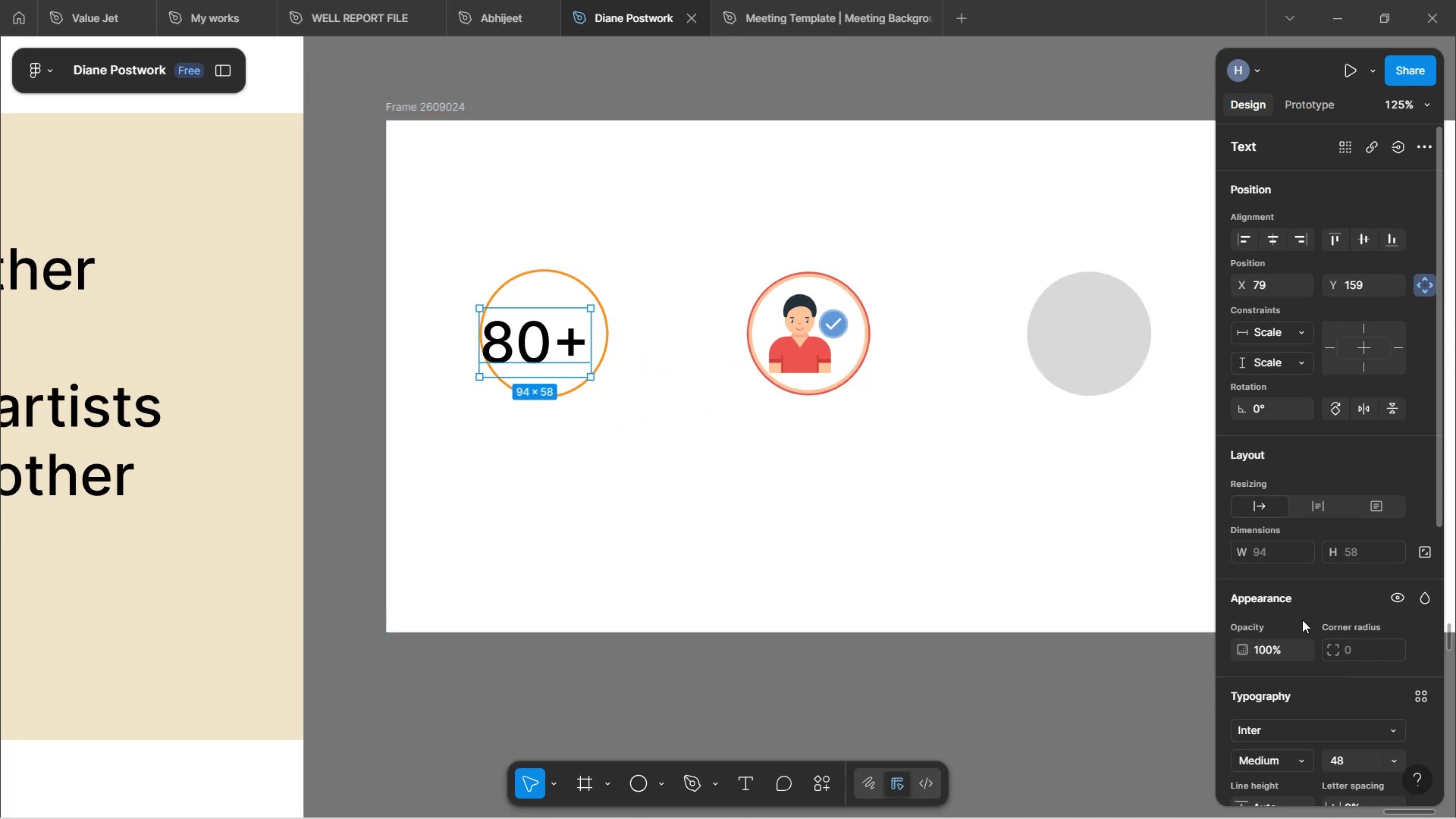 
scroll: coordinate [1370, 601], scroll_direction: down, amount: 4.0
 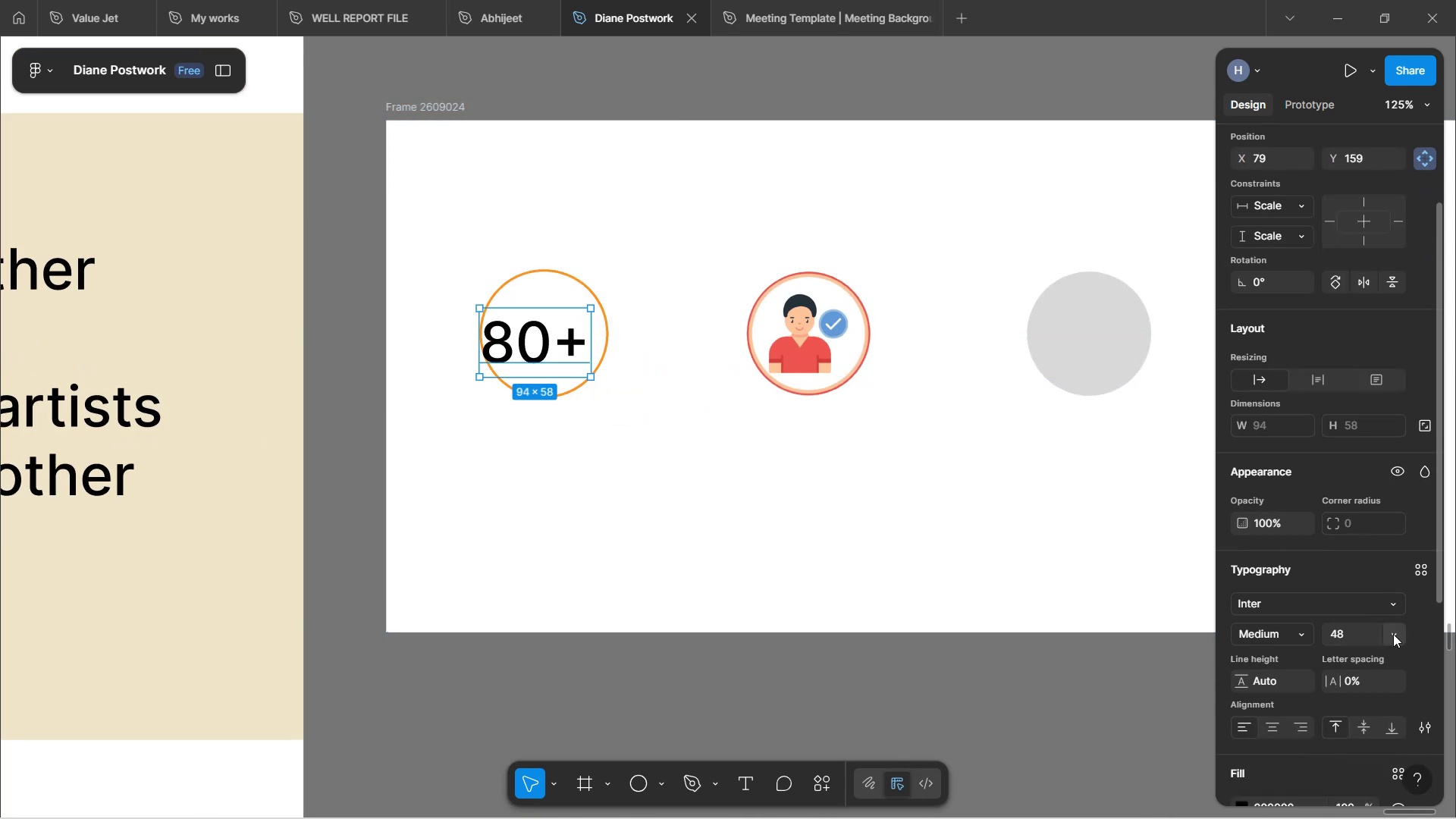 
left_click([1395, 632])
 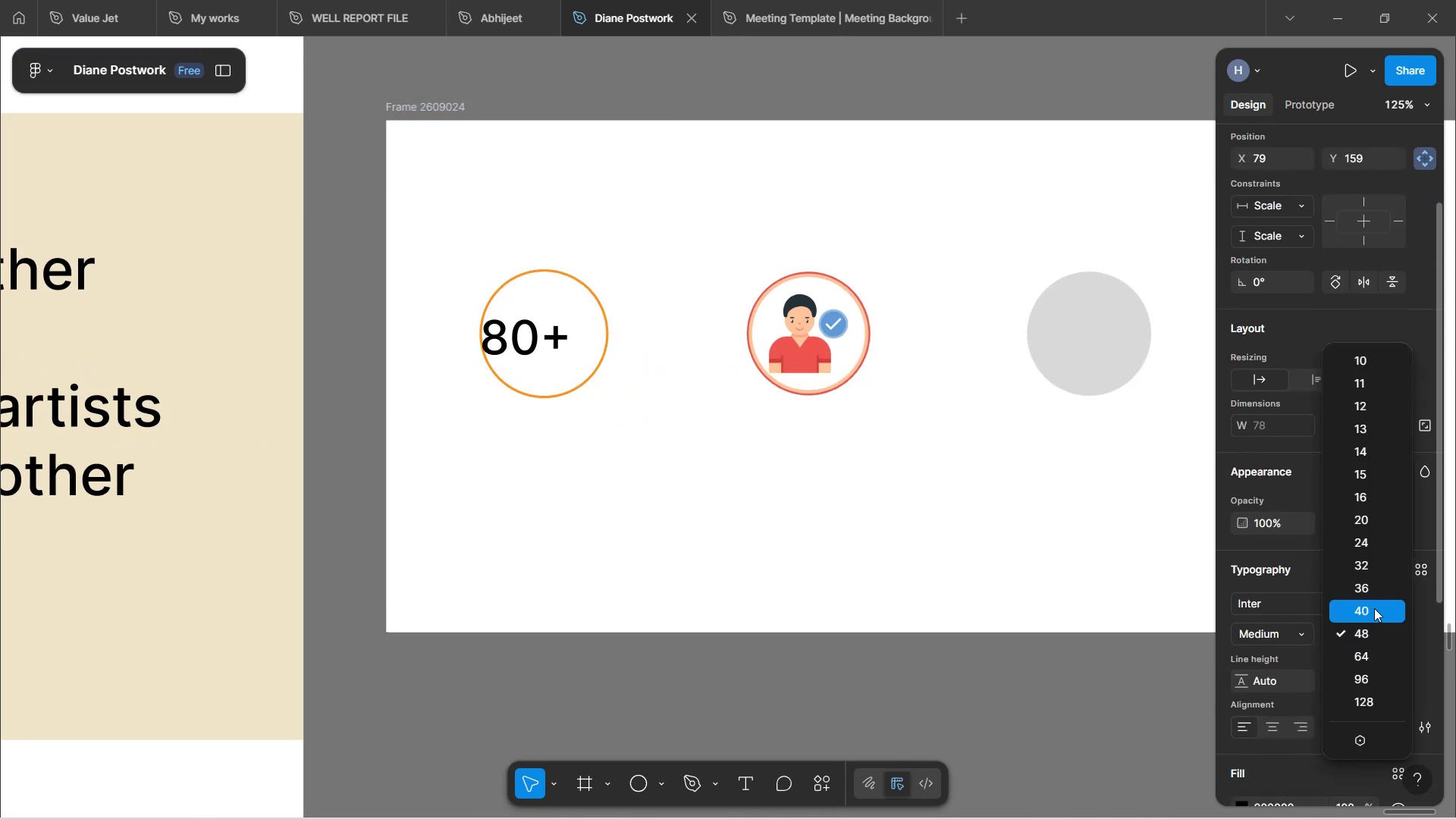 
left_click([1374, 608])
 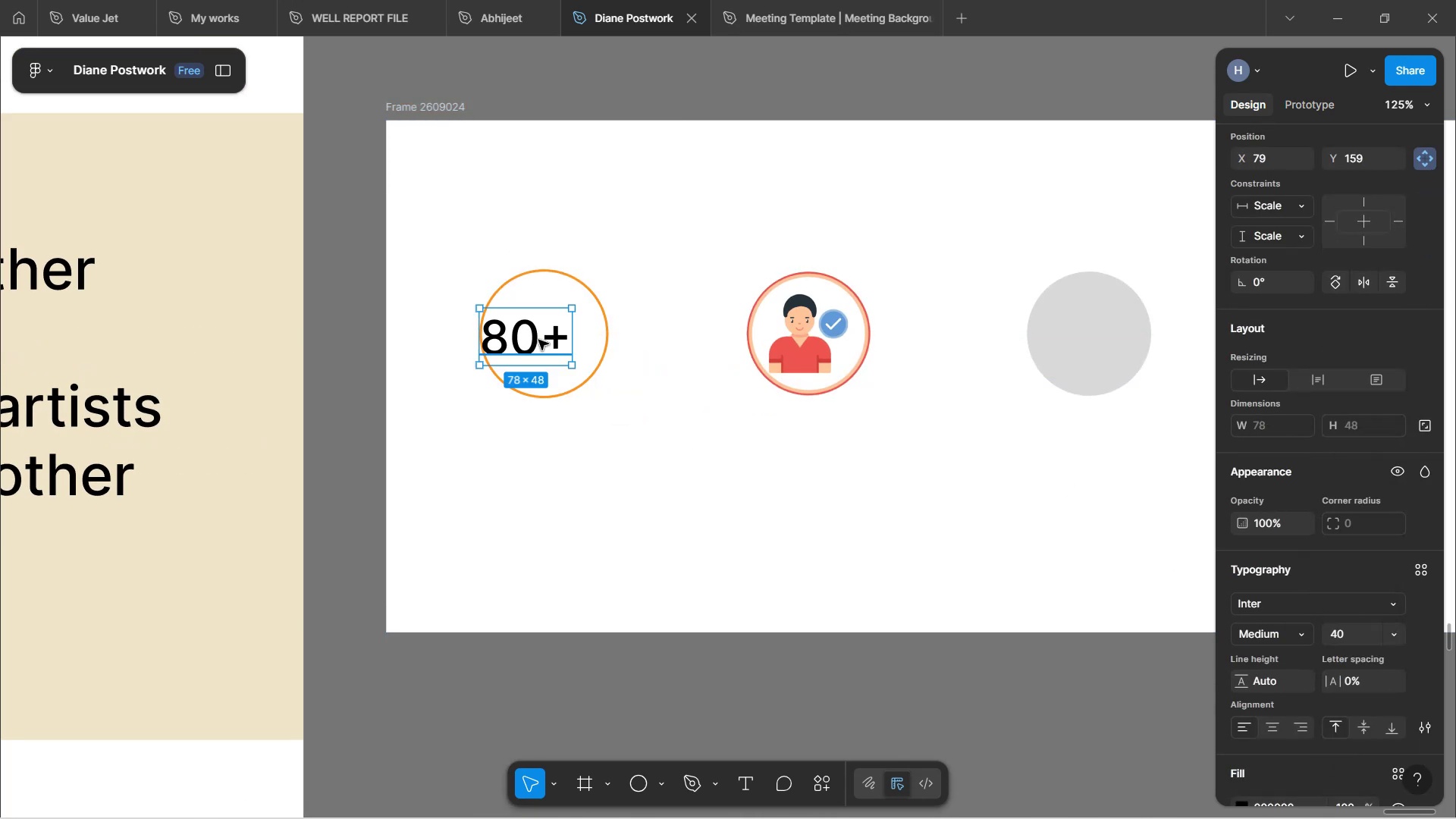 
scroll: coordinate [538, 340], scroll_direction: up, amount: 3.0
 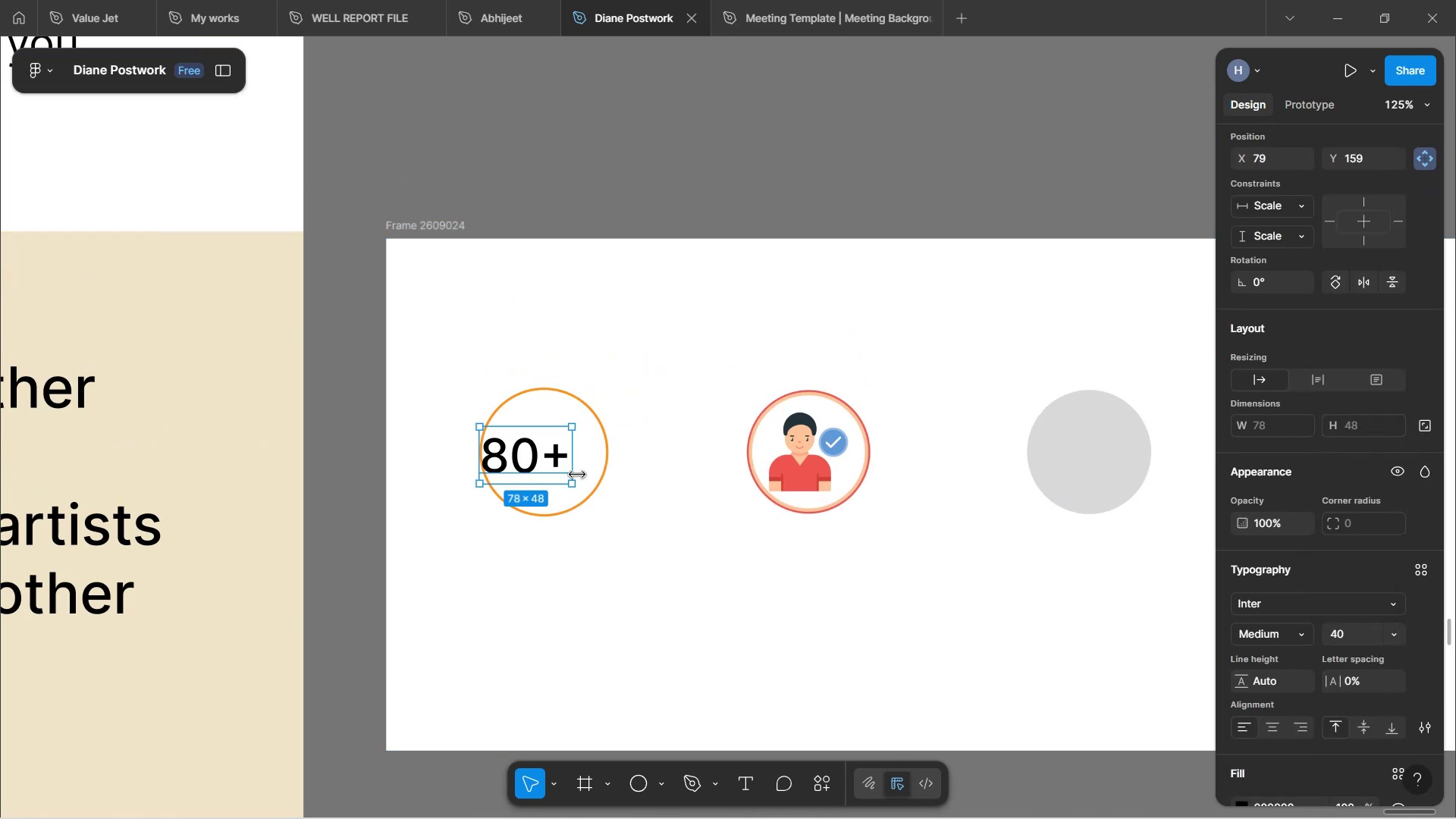 
hold_key(key=ControlLeft, duration=0.81)
scroll: coordinate [577, 475], scroll_direction: up, amount: 3.0
 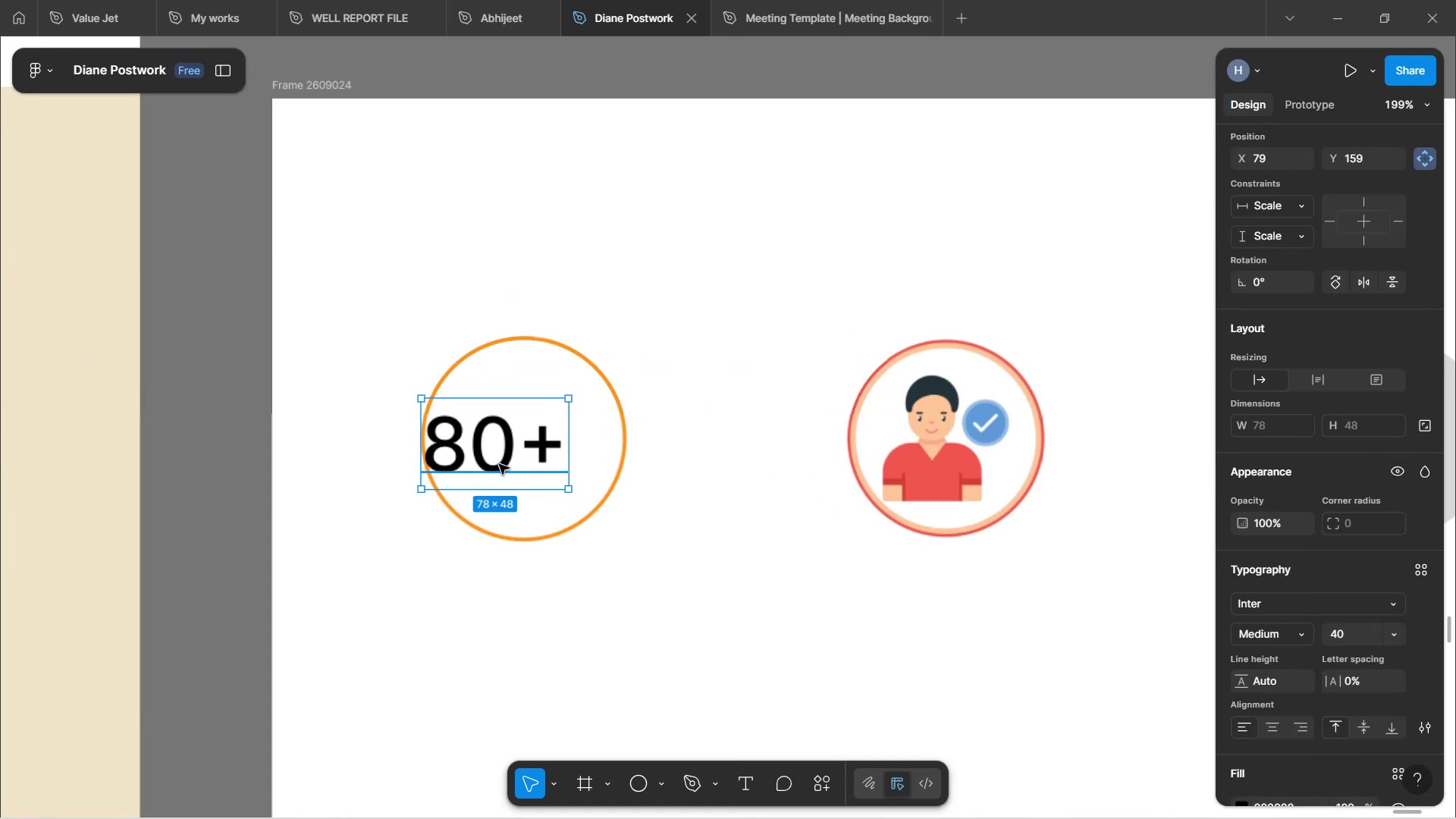 
left_click_drag(start_coordinate=[499, 448], to_coordinate=[526, 448])
 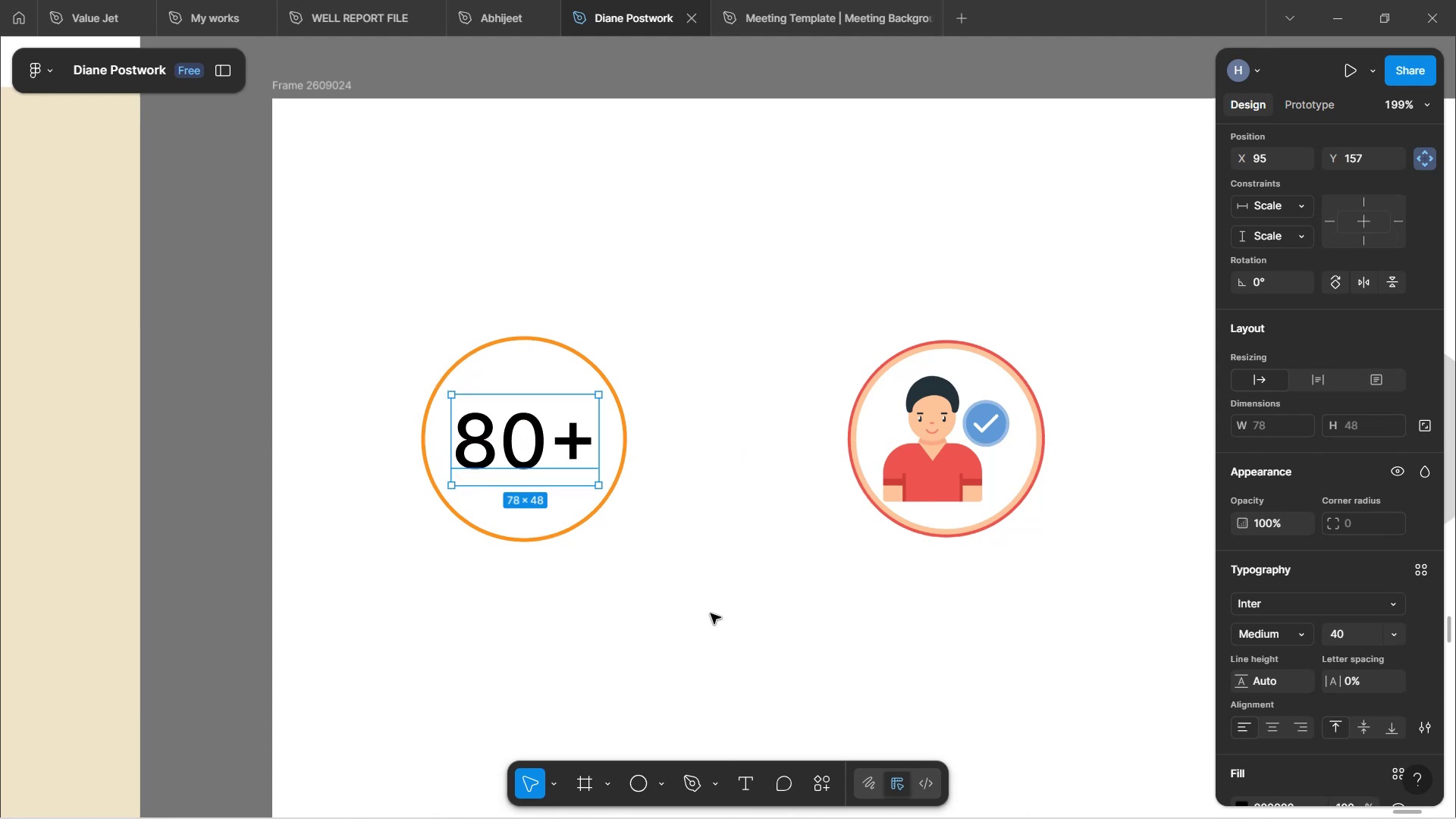 
left_click([710, 611])
 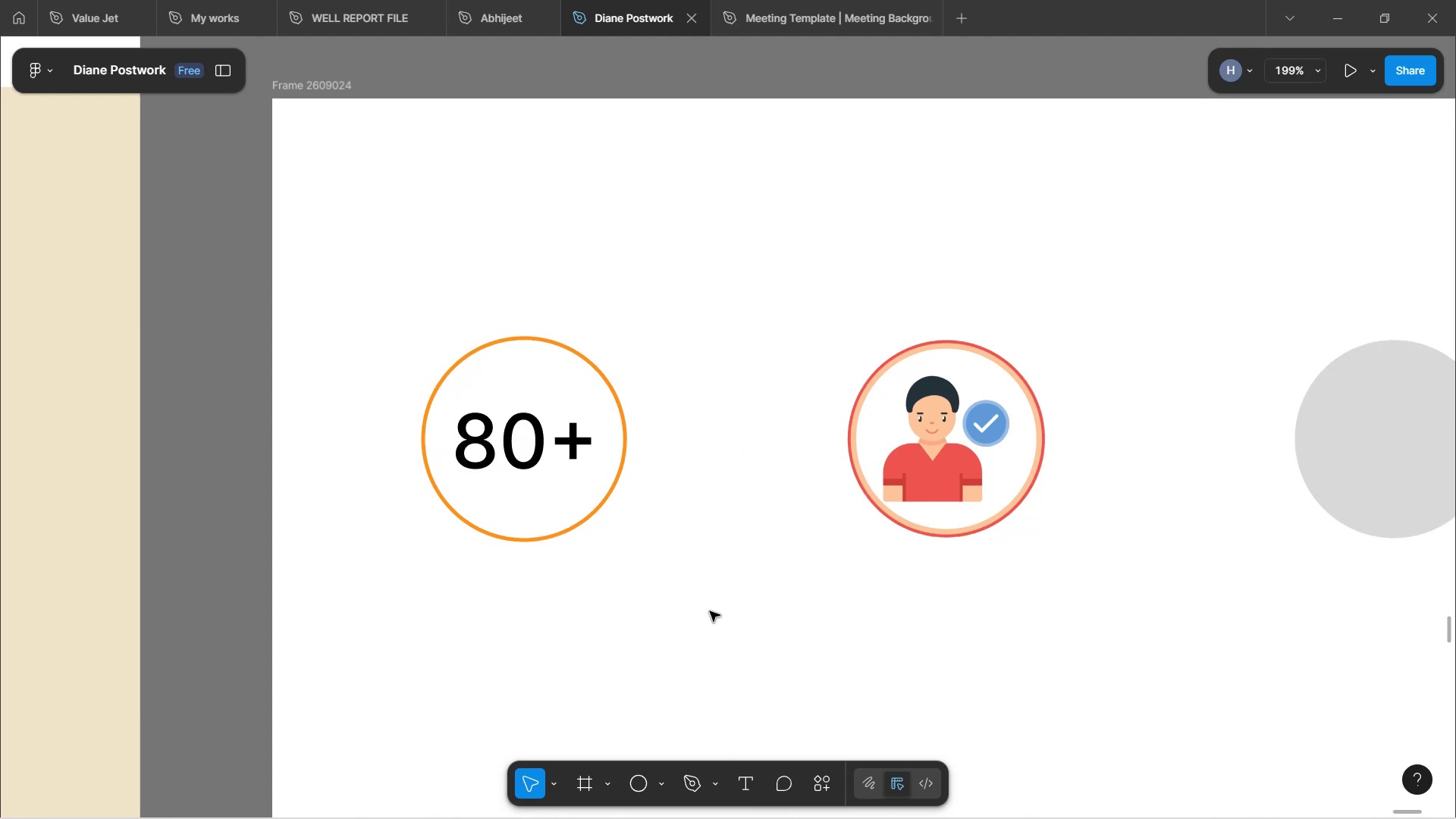 
hold_key(key=ControlLeft, duration=0.99)
scroll: coordinate [678, 504], scroll_direction: down, amount: 5.0
 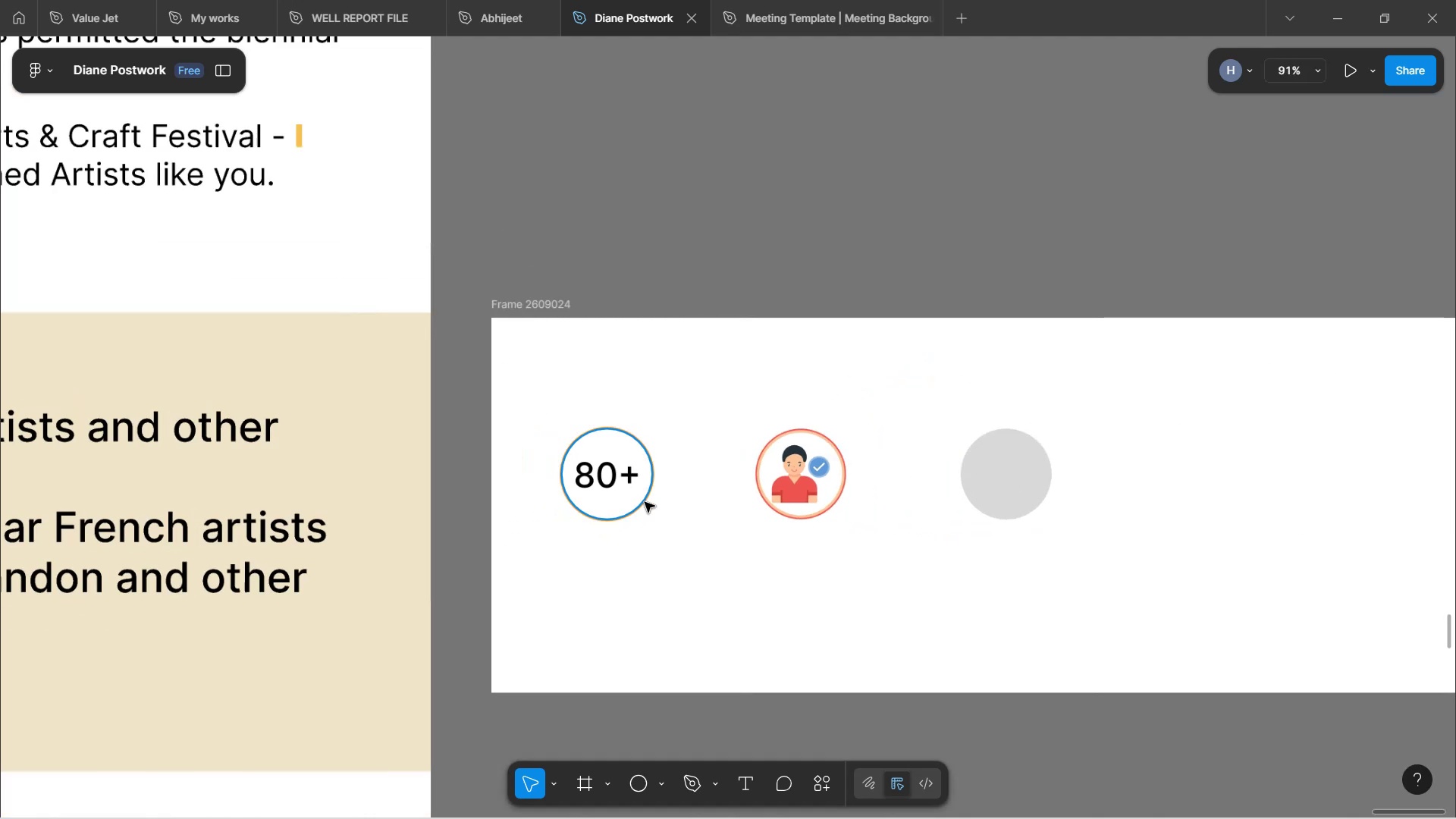 
left_click([646, 507])
 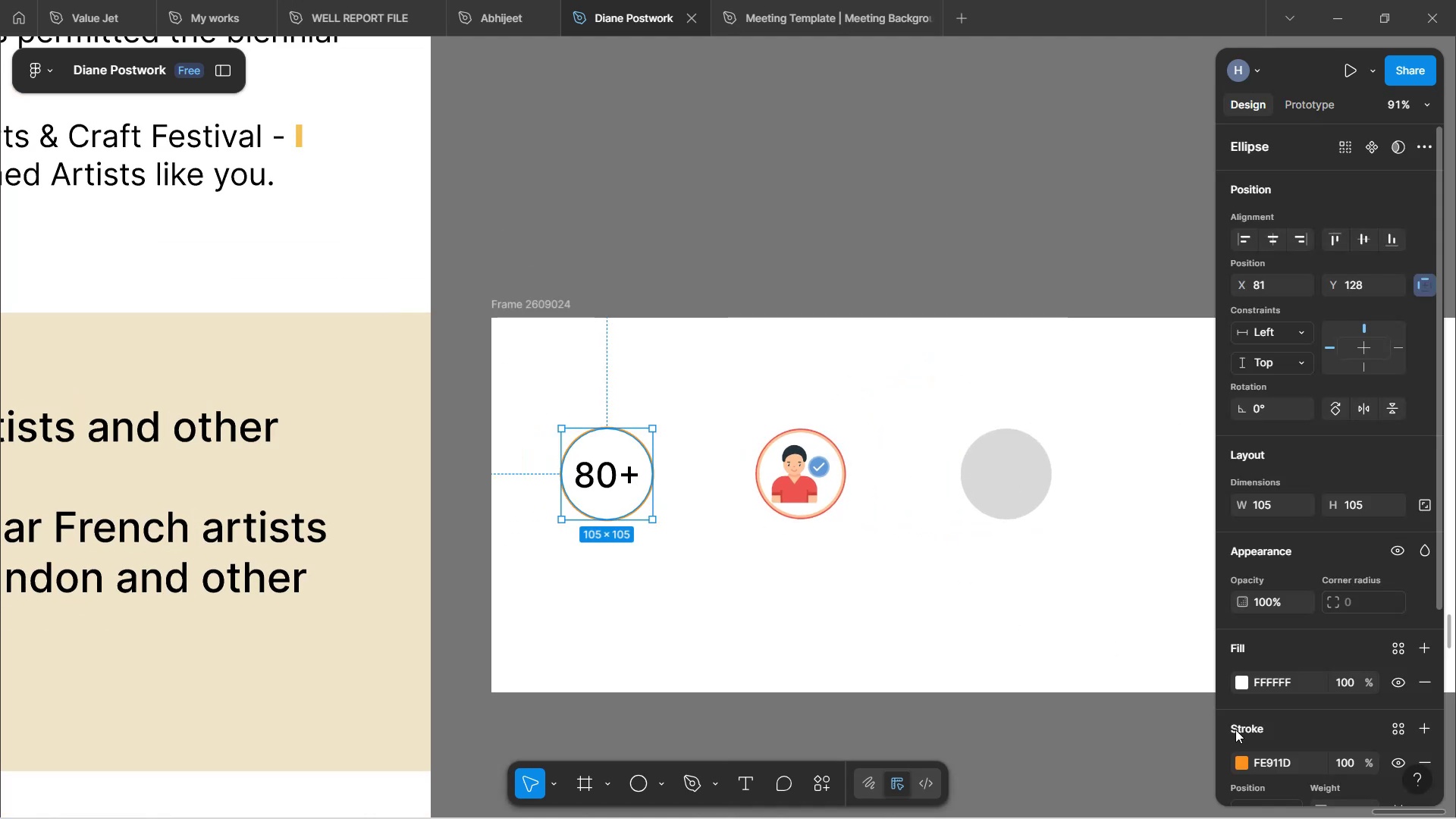 
scroll: coordinate [1316, 709], scroll_direction: down, amount: 1.0
 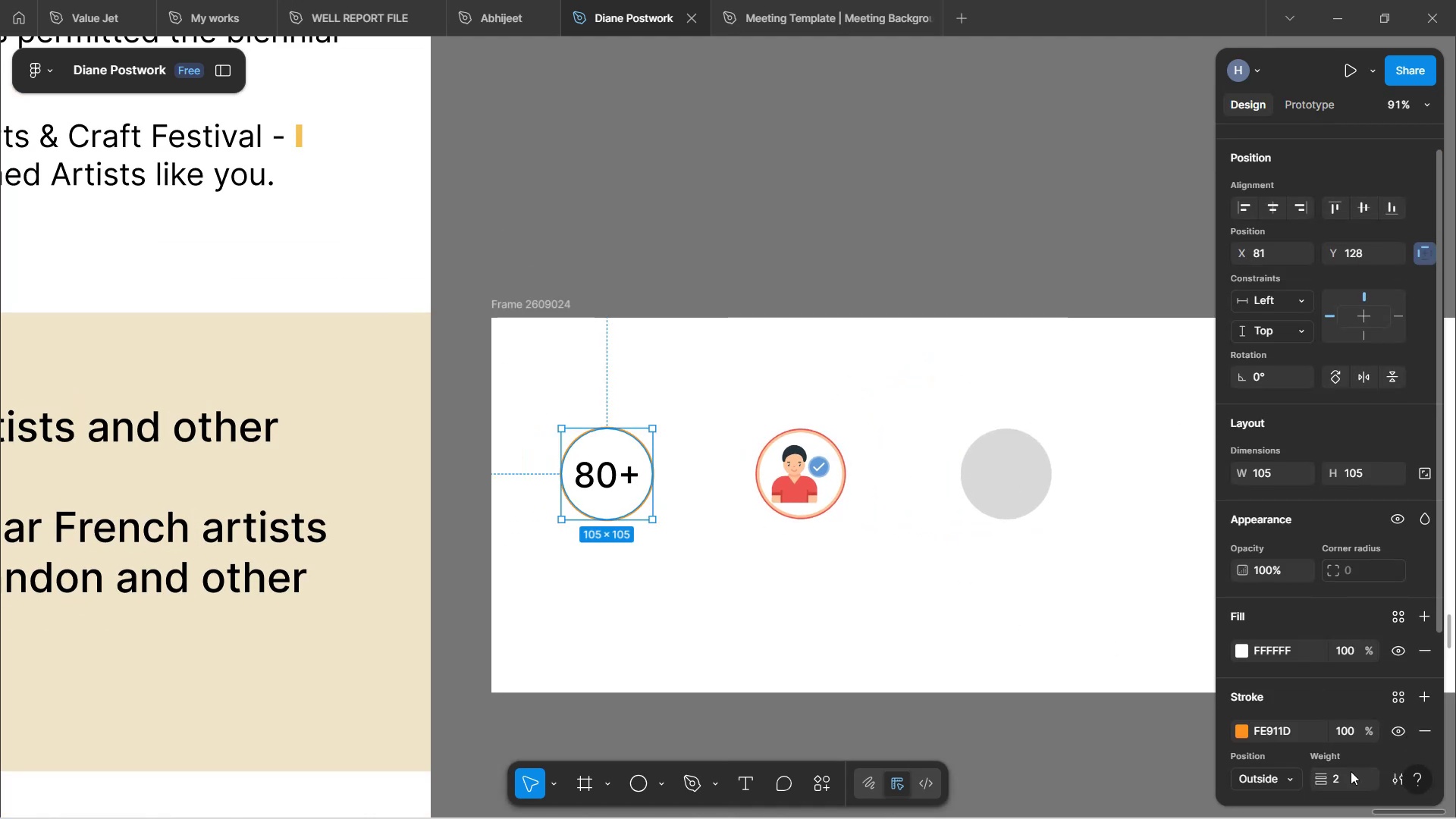 
left_click([1351, 771])
 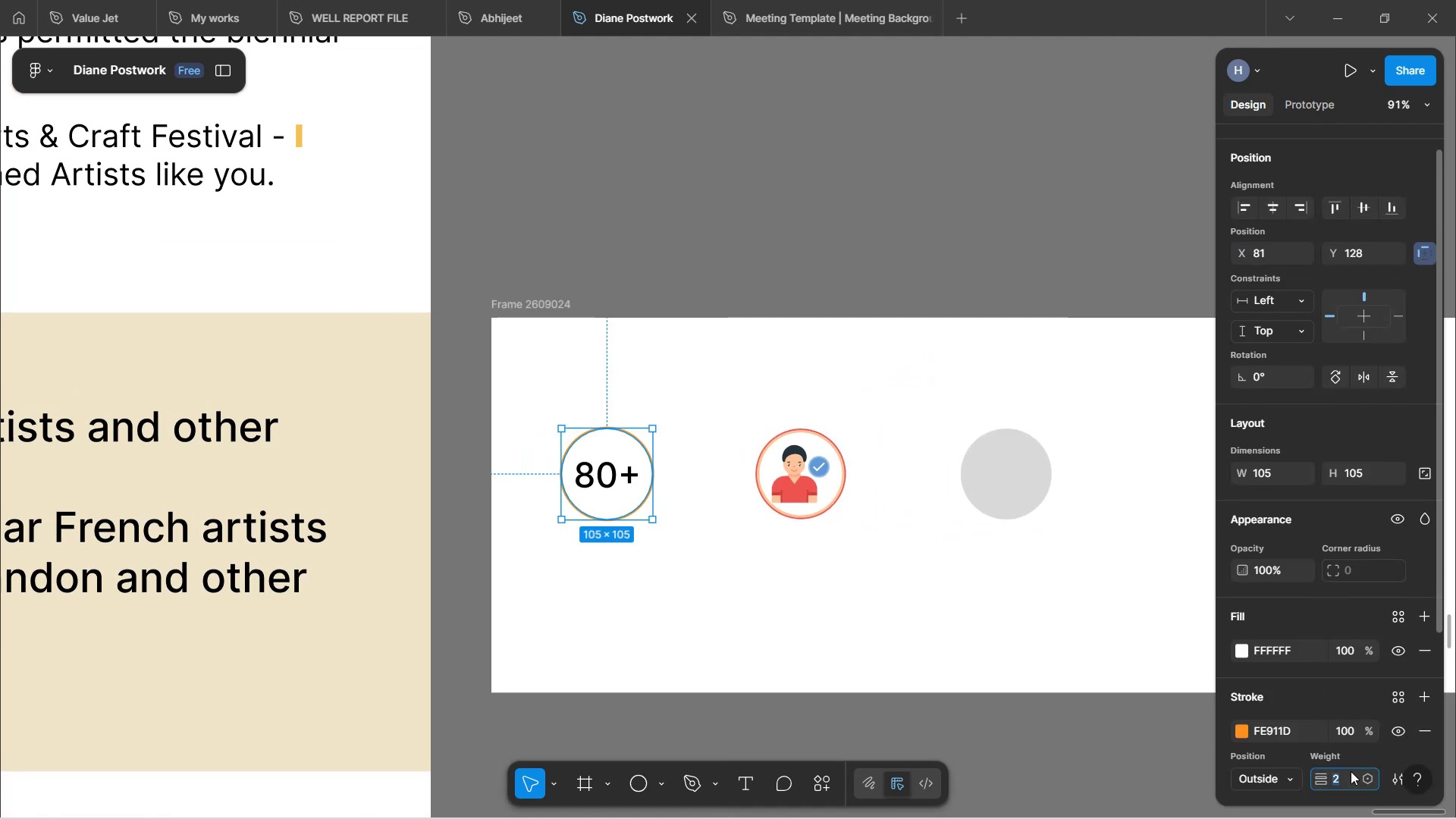 
key(3)
 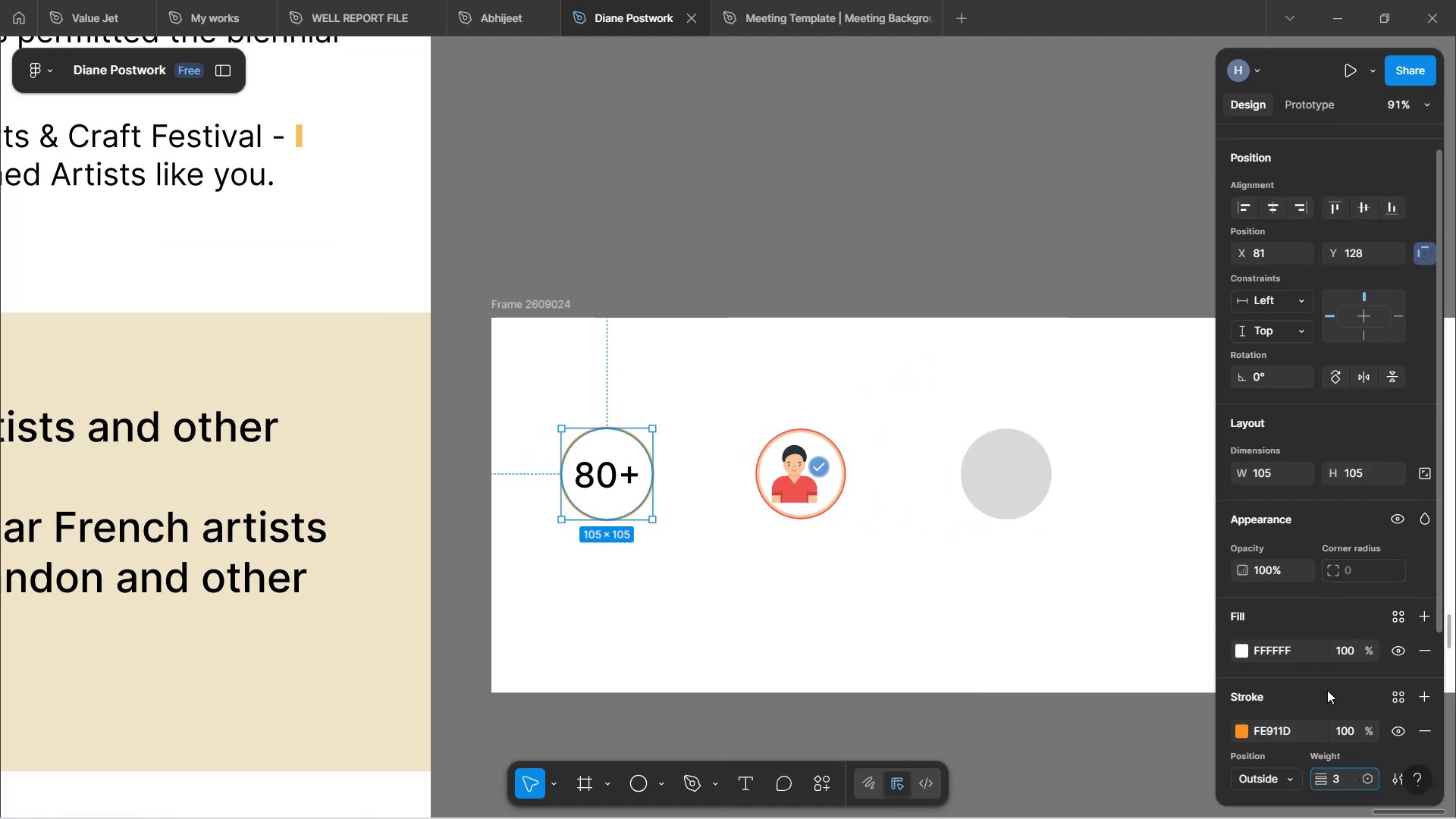 
left_click([1327, 690])
 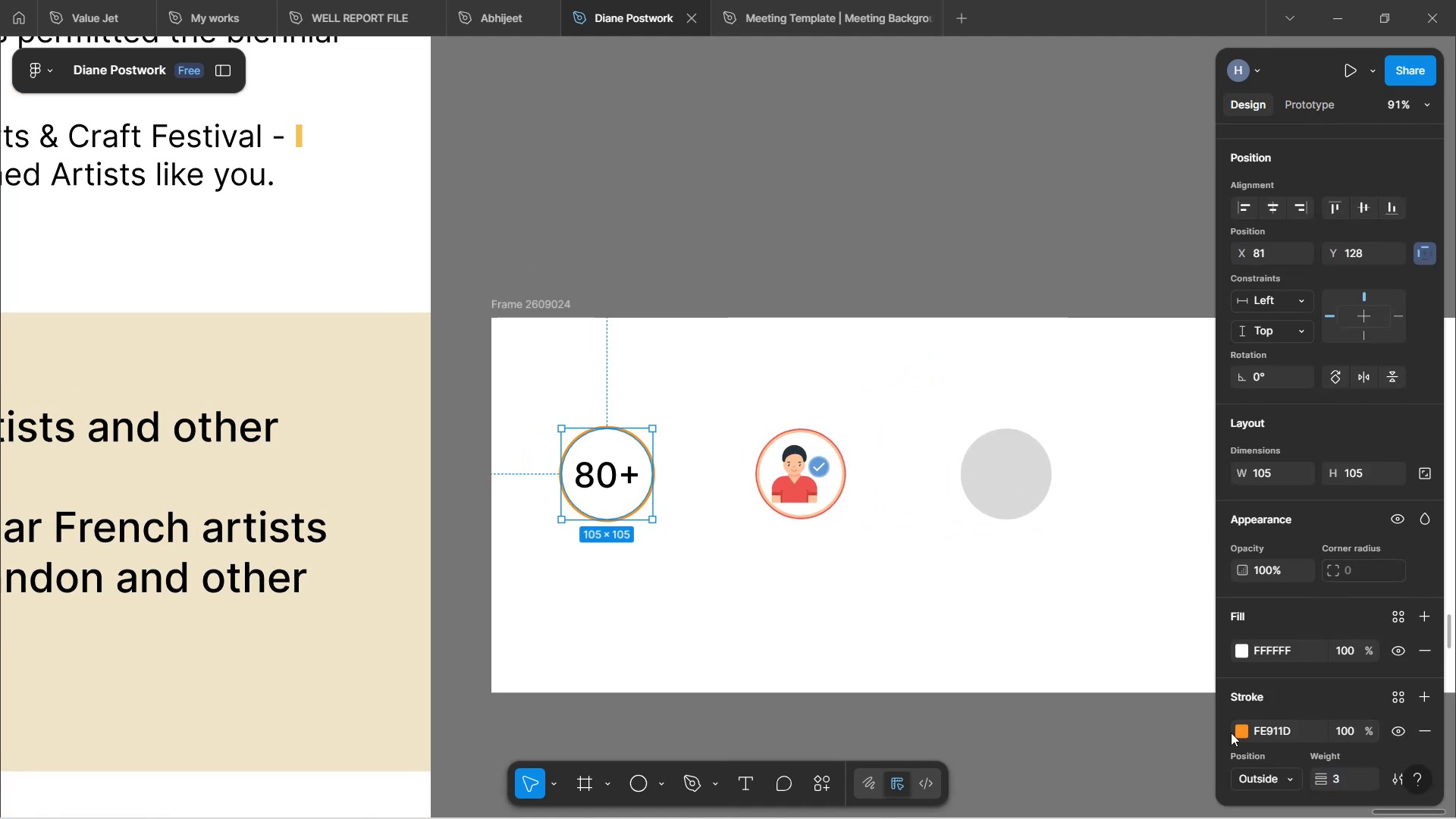 
left_click([1238, 726])
 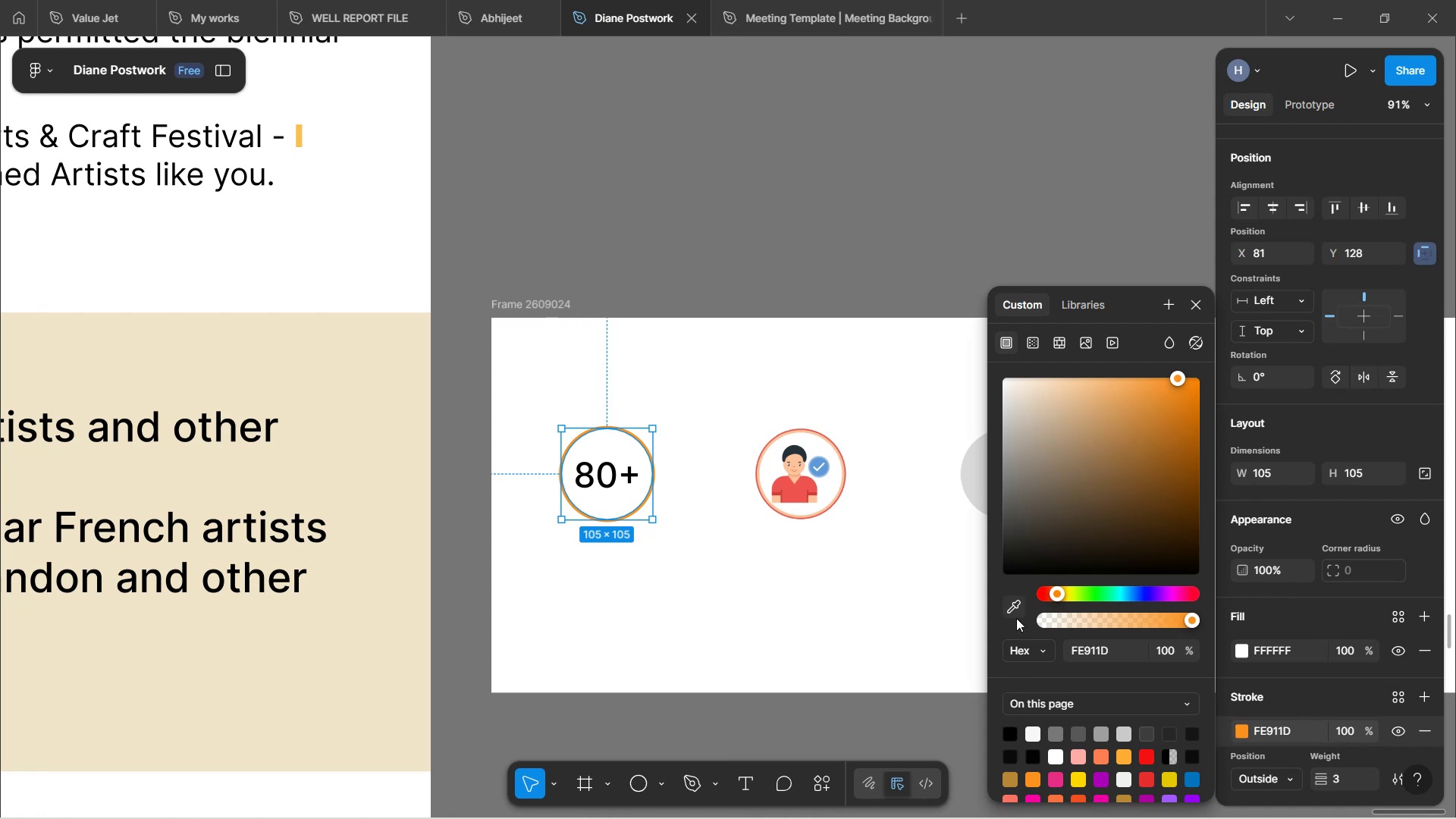 
left_click([1012, 607])
 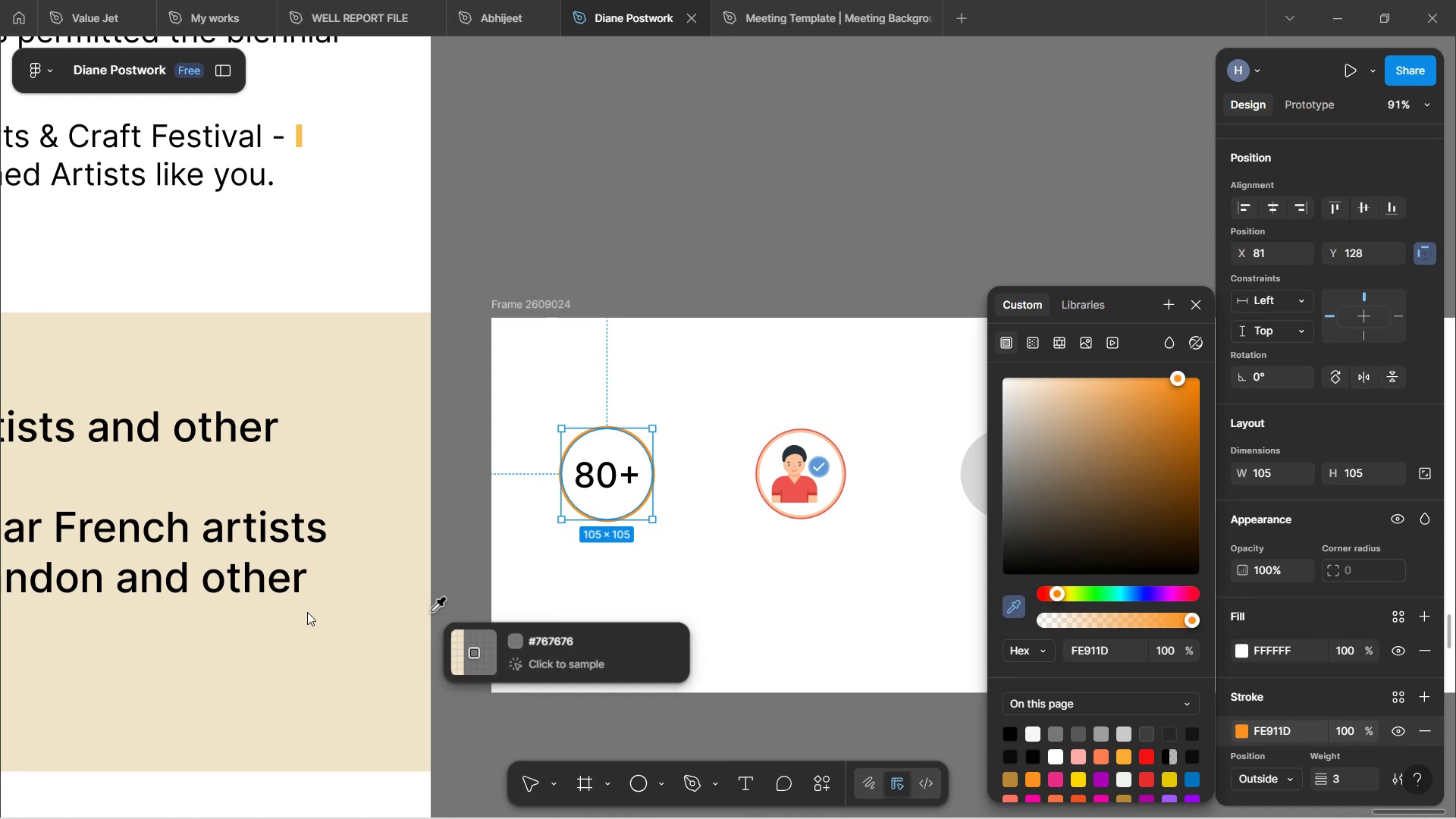 
left_click([309, 608])
 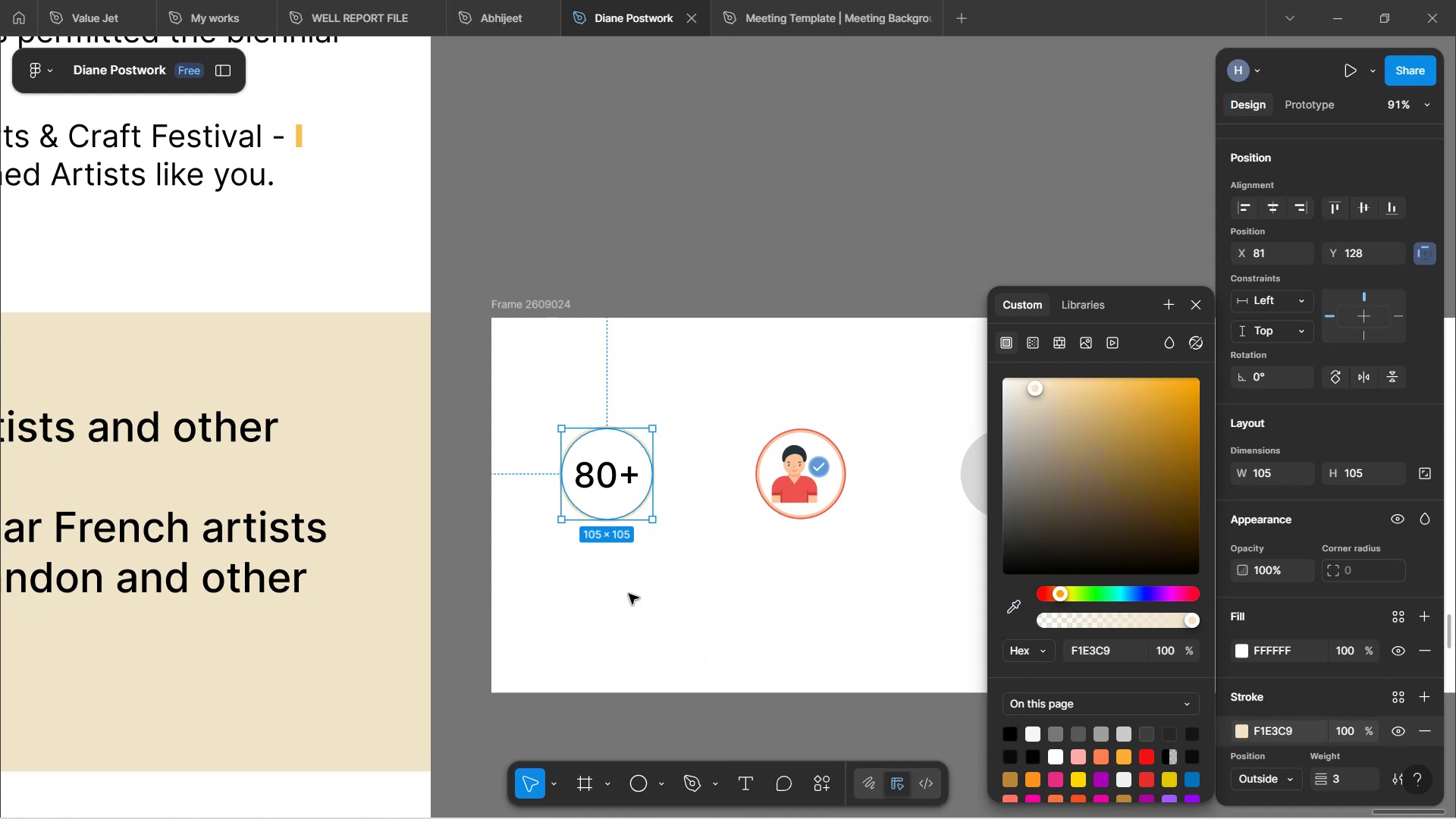 
left_click([705, 601])
 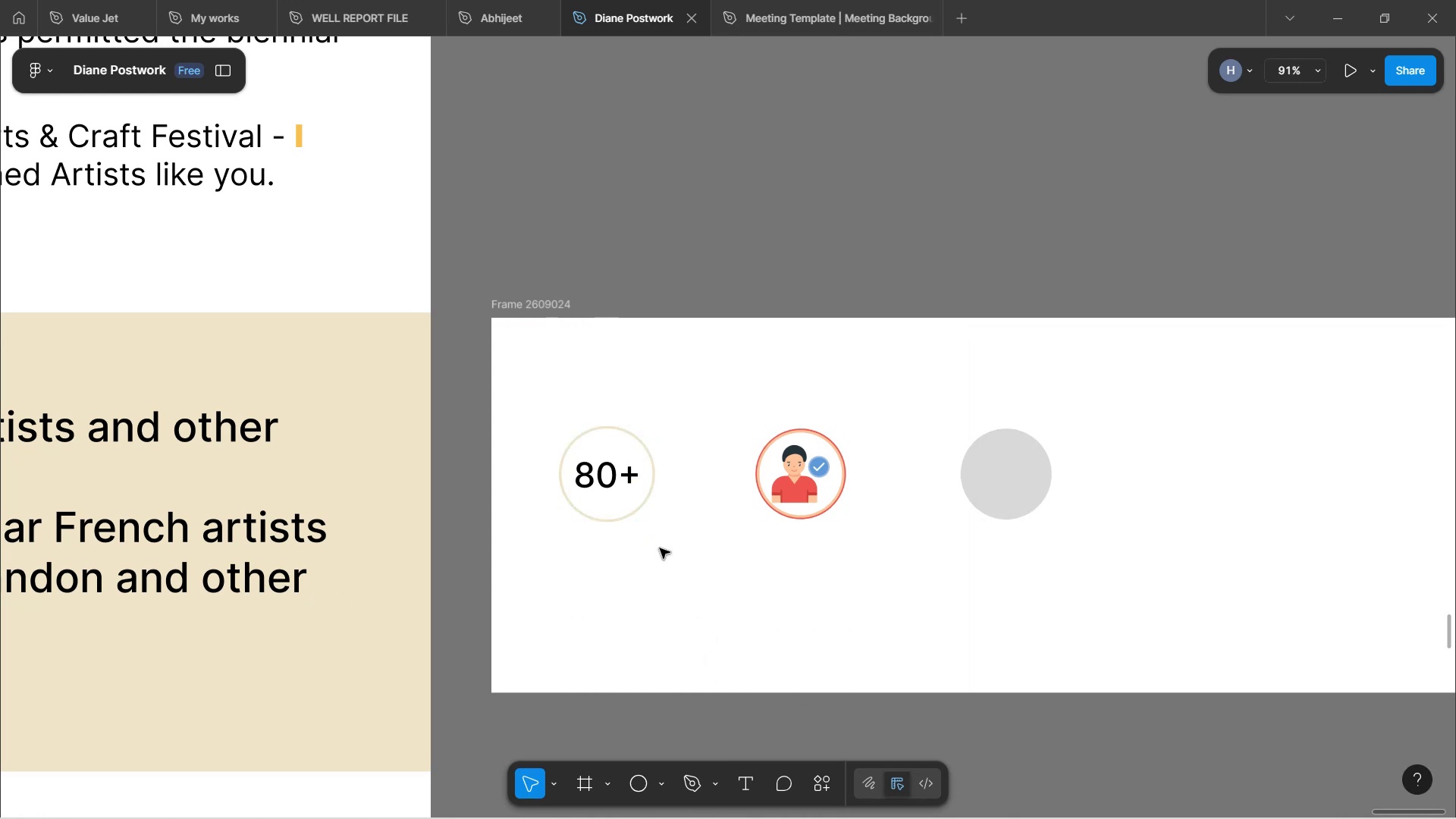 
hold_key(key=ControlLeft, duration=1.79)
scroll: coordinate [658, 547], scroll_direction: up, amount: 7.0
 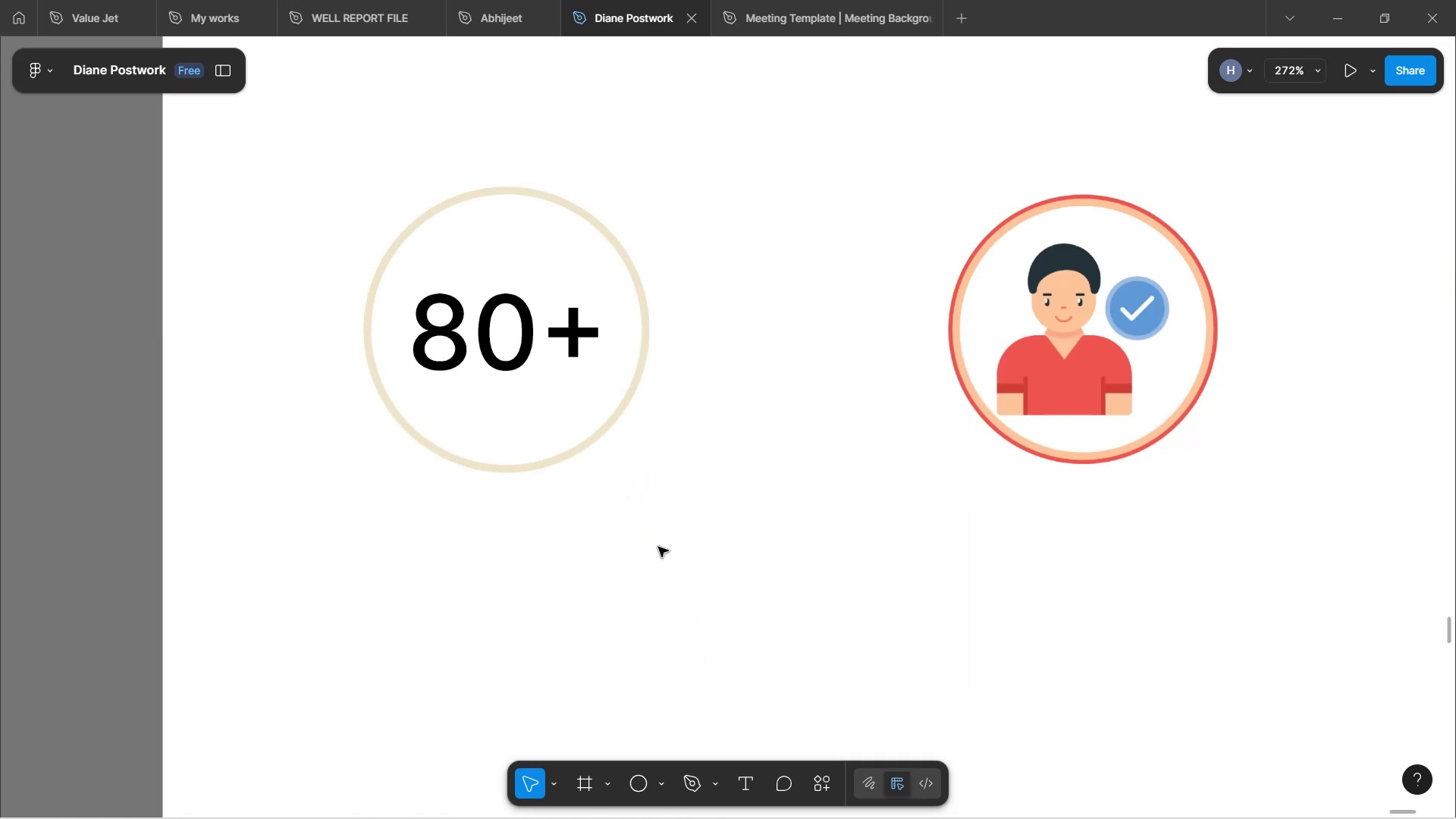 
hold_key(key=ControlLeft, duration=0.94)
left_click([1112, 403])
 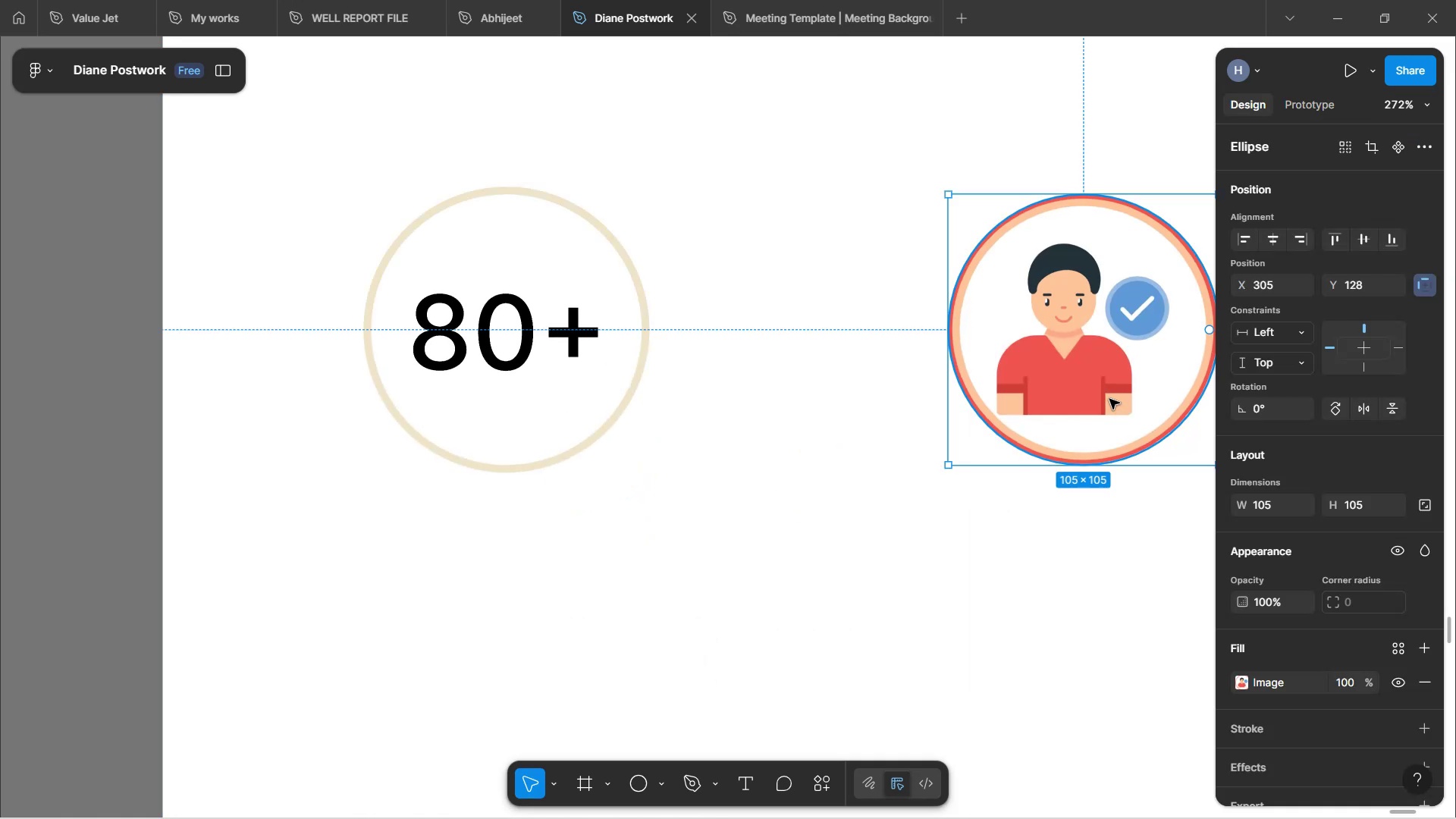 
left_click([734, 510])
 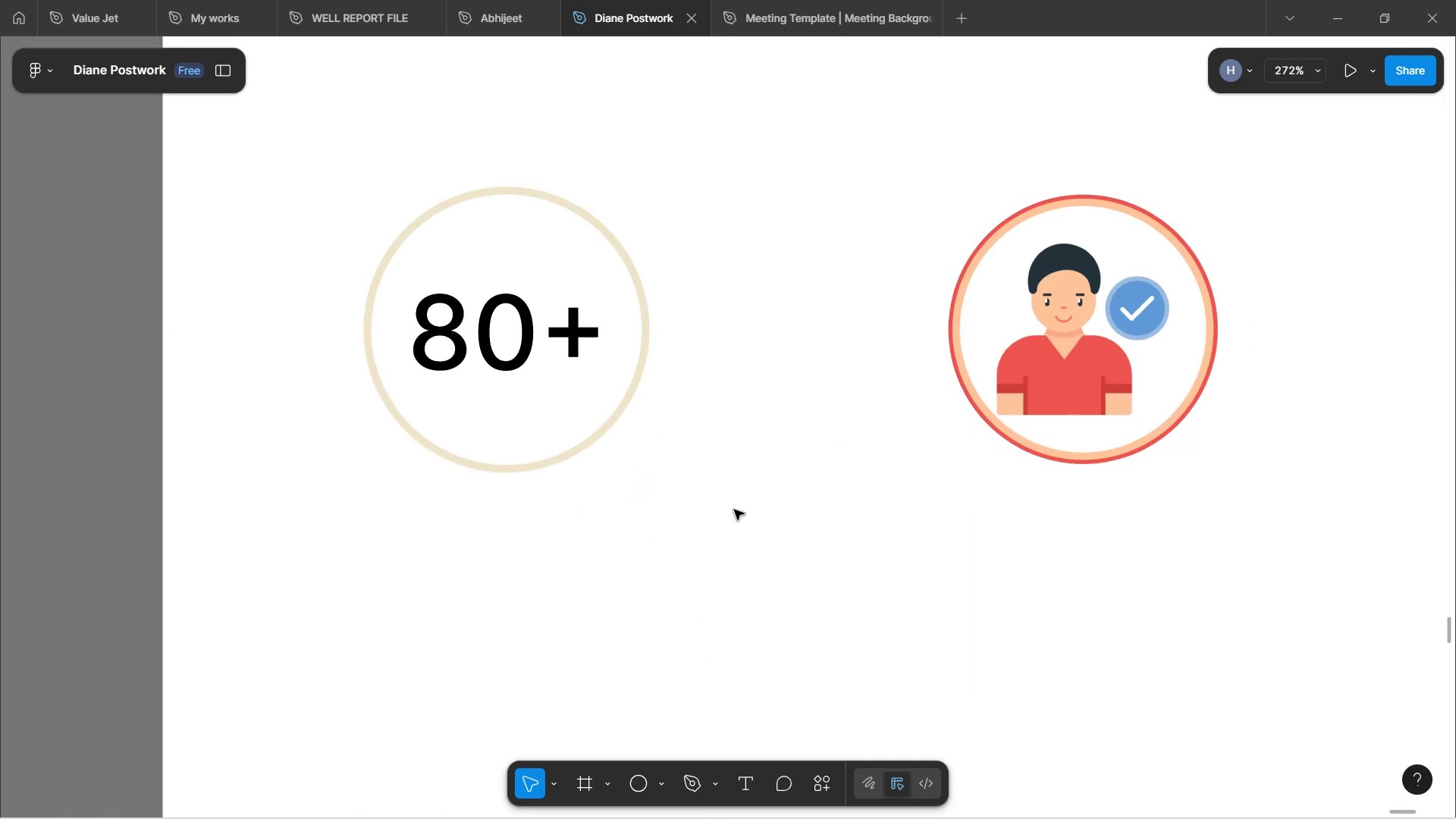 
hold_key(key=ControlLeft, duration=1.1)
scroll: coordinate [734, 510], scroll_direction: down, amount: 4.0
 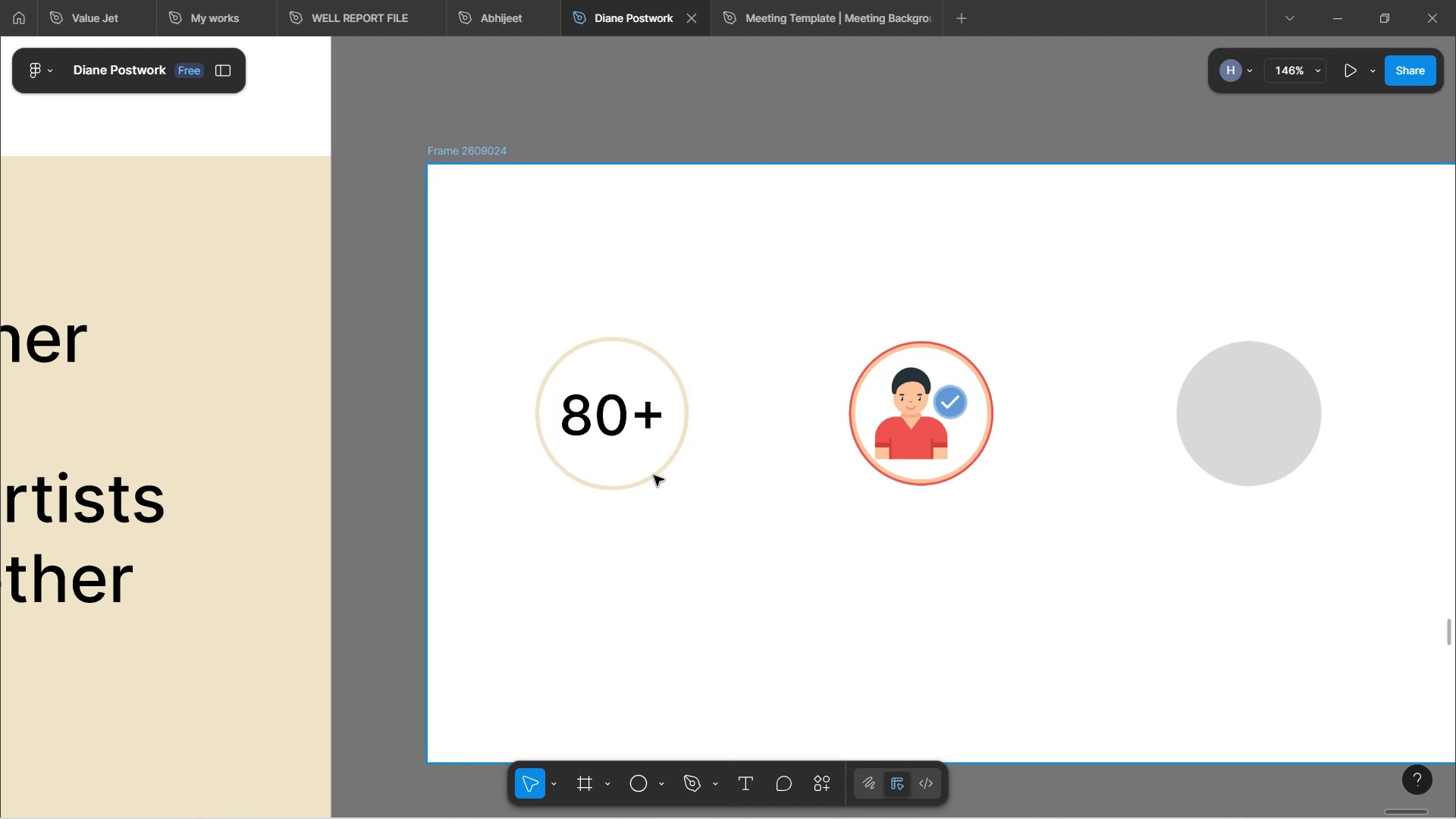 
left_click([599, 425])
 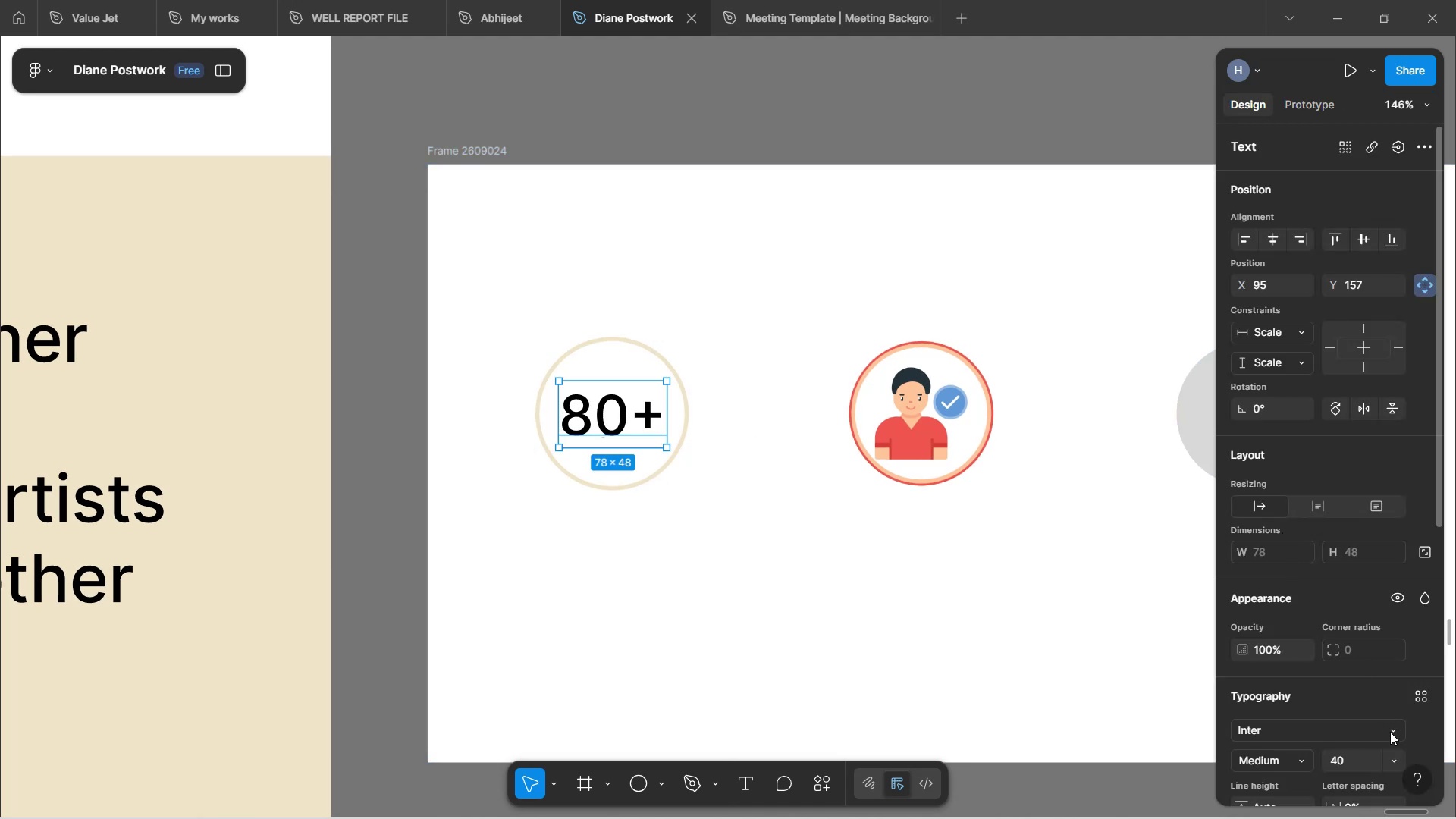 
left_click([1393, 750])
 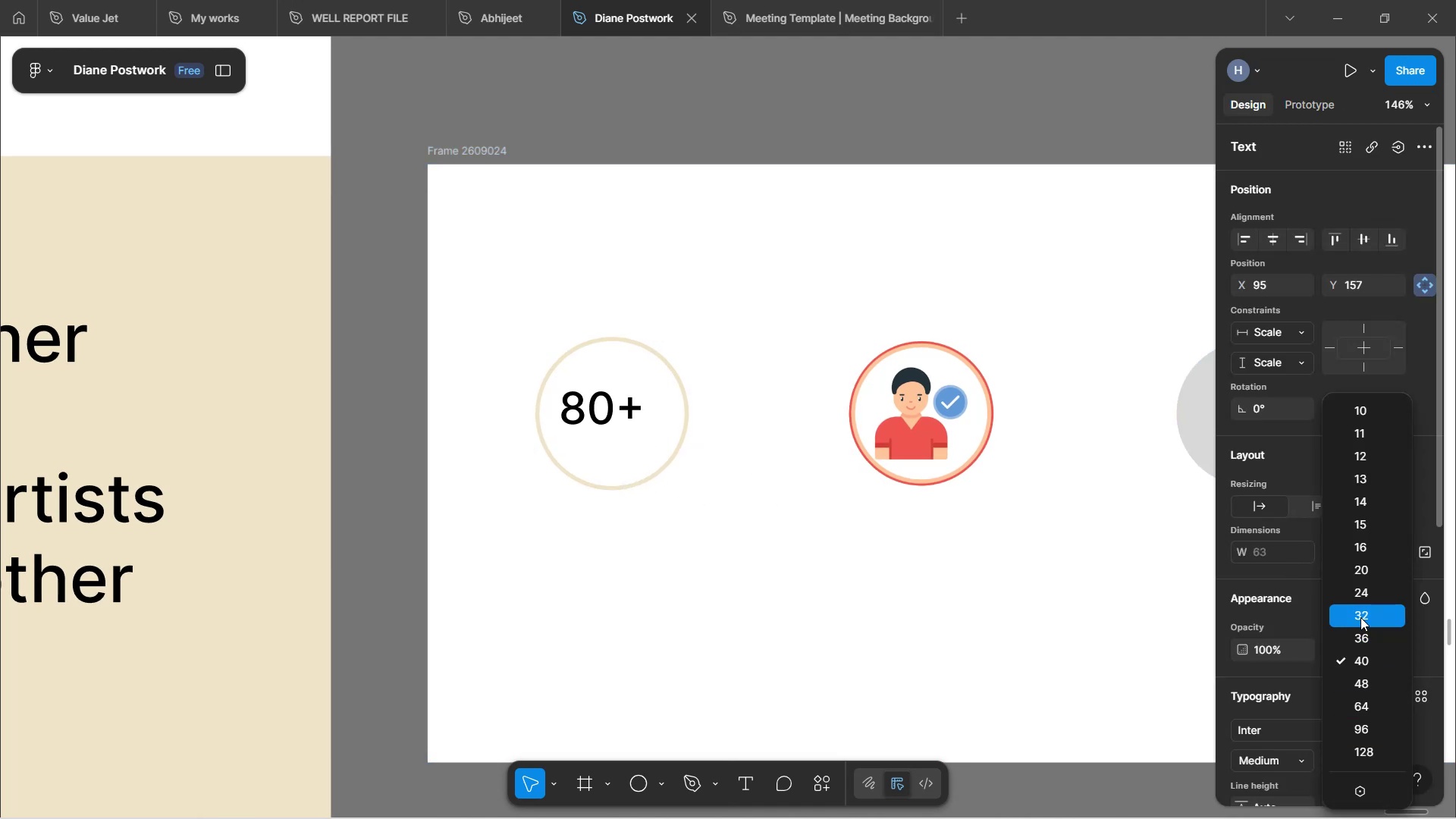 
left_click([1362, 635])
 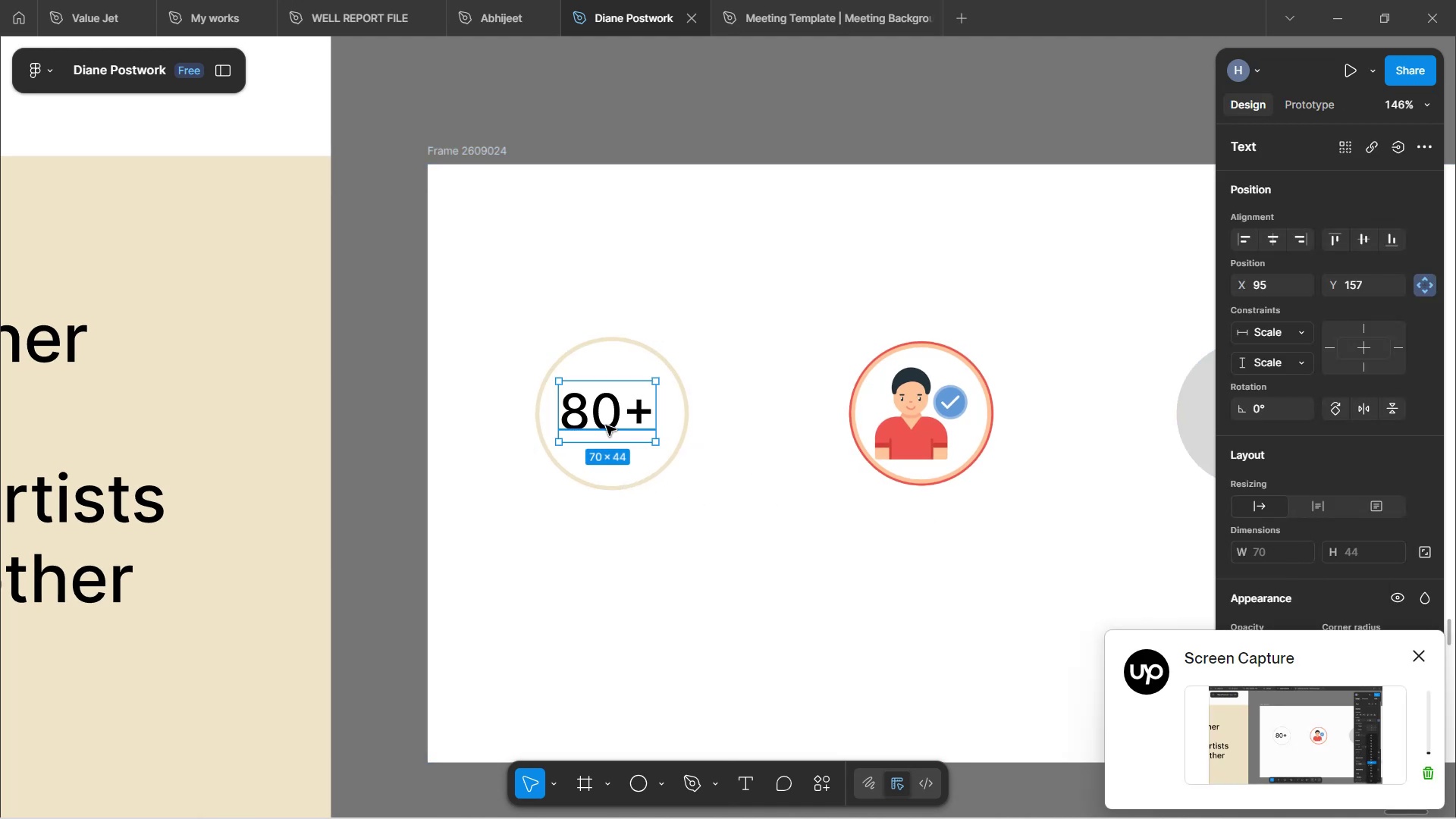 
left_click_drag(start_coordinate=[606, 425], to_coordinate=[613, 431])
 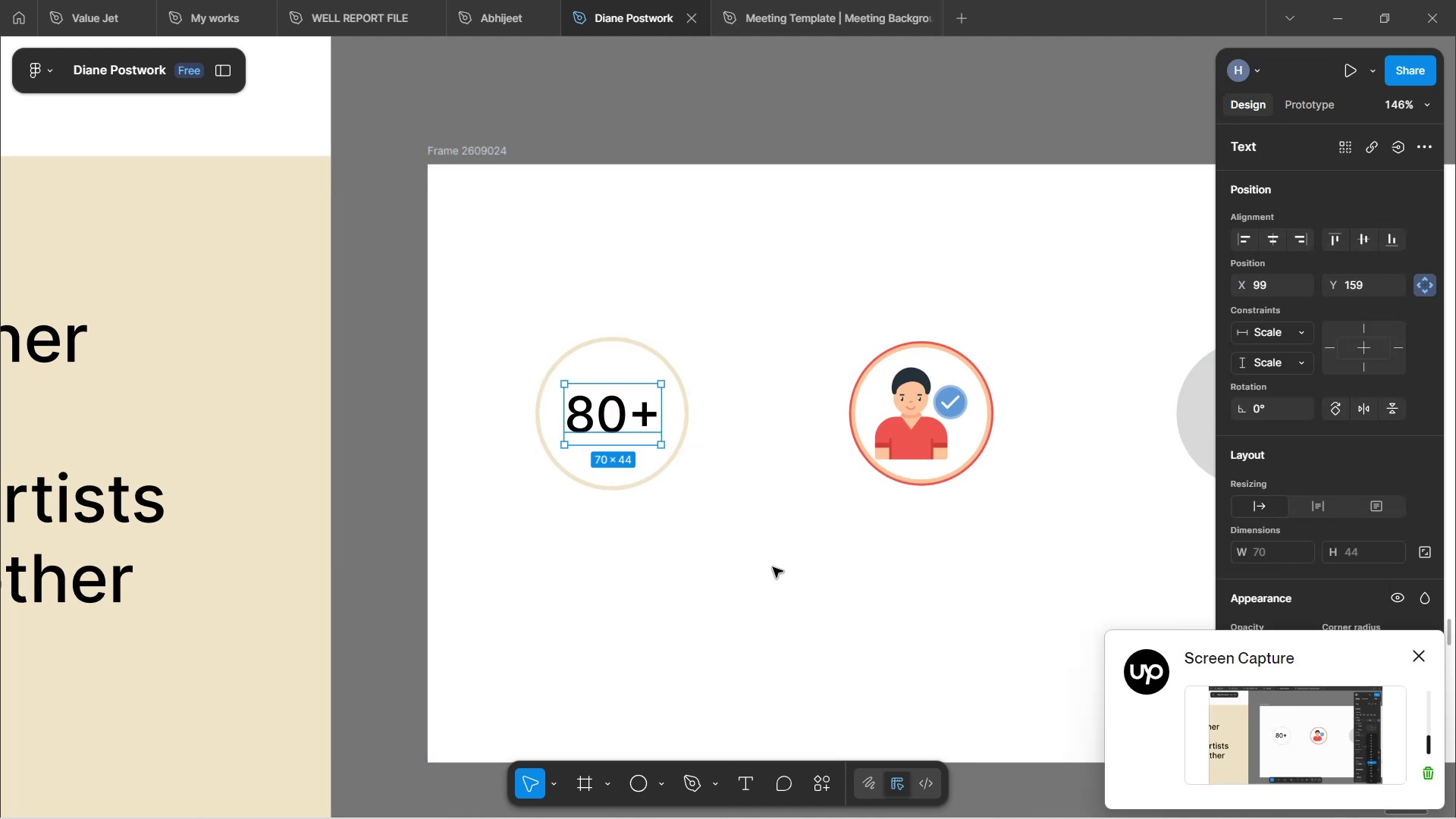 
left_click([773, 567])
 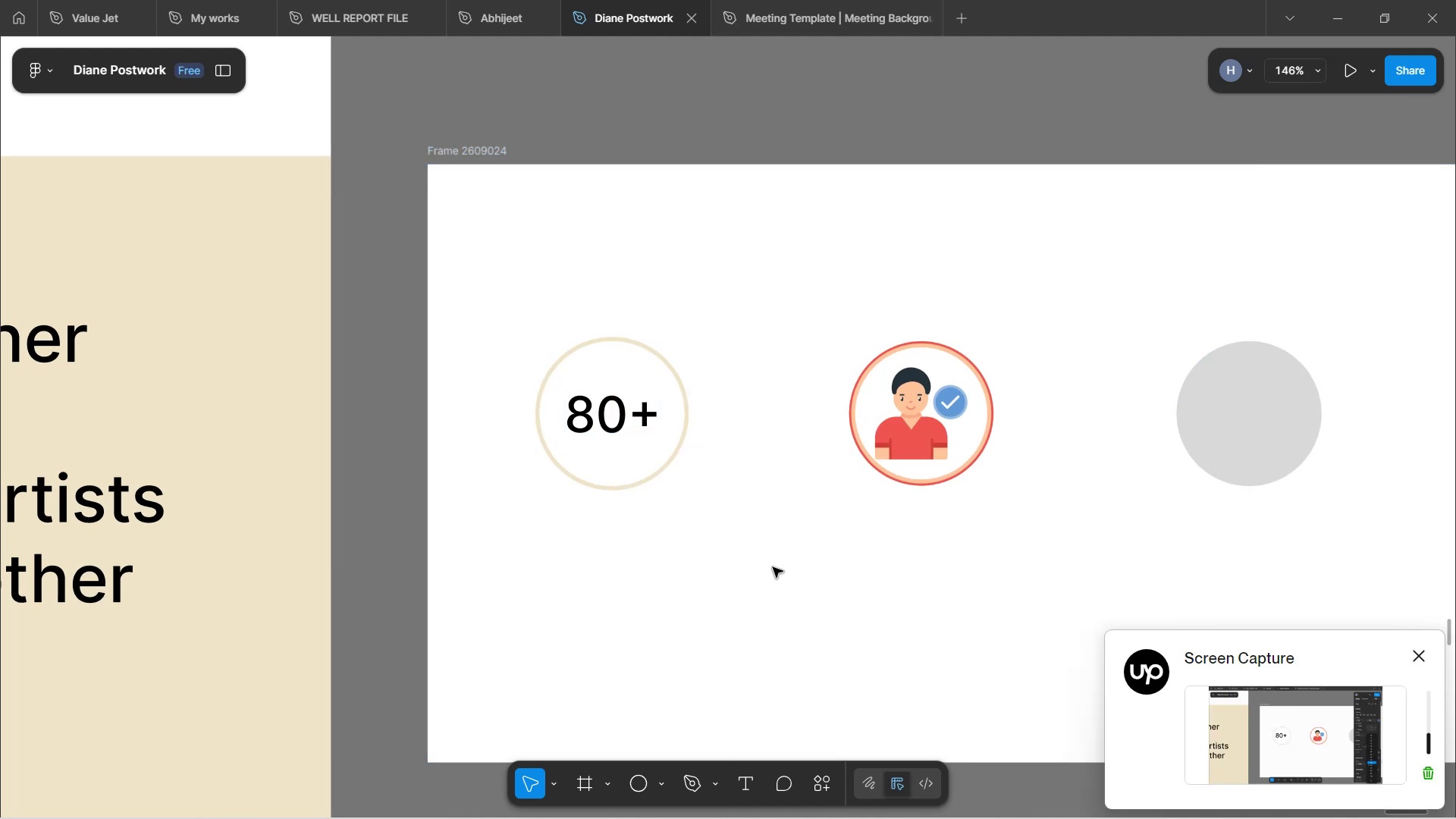 
hold_key(key=ControlLeft, duration=1.34)
scroll: coordinate [773, 567], scroll_direction: down, amount: 4.0
 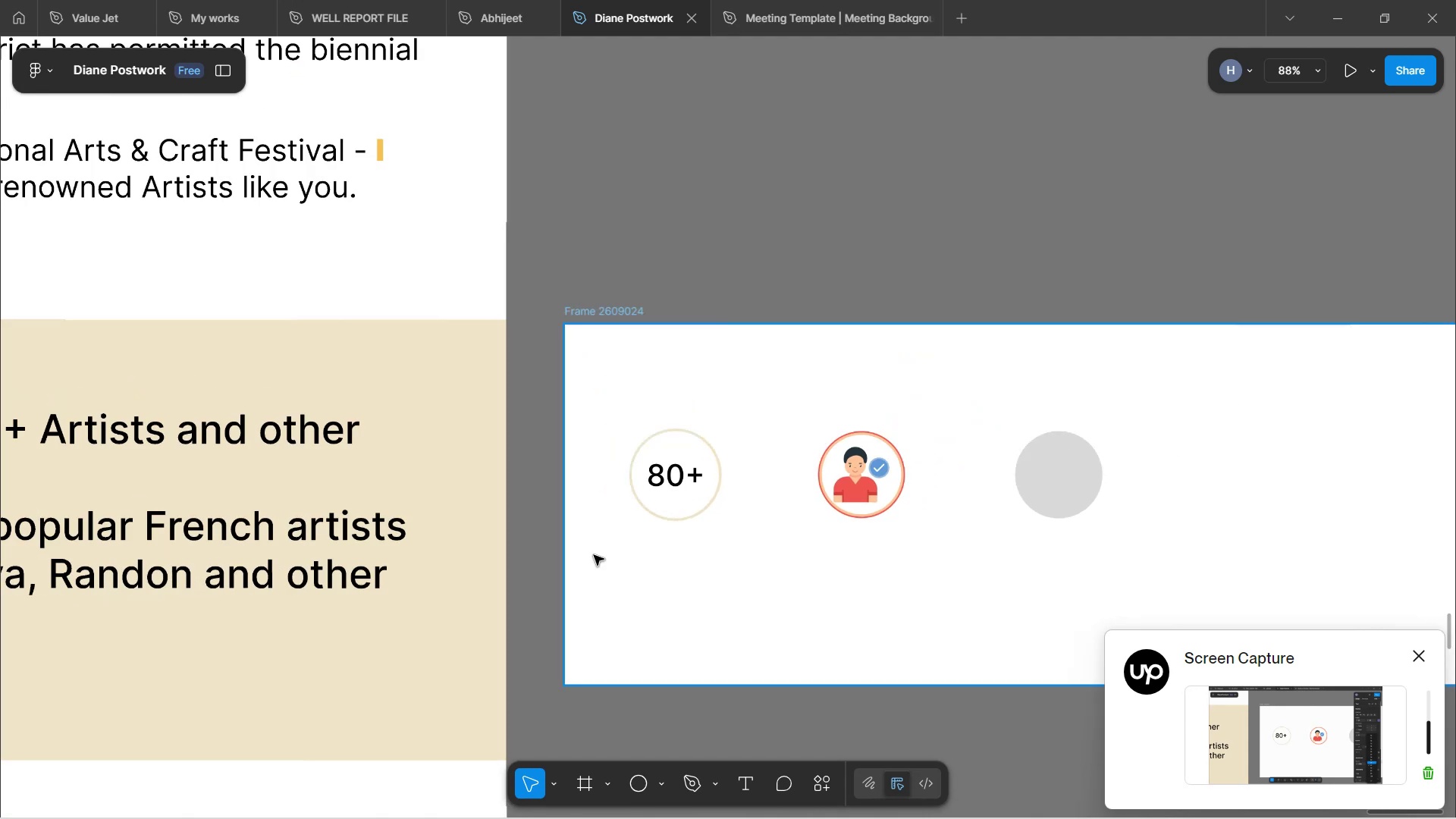 
hold_key(key=Space, duration=1.66)
 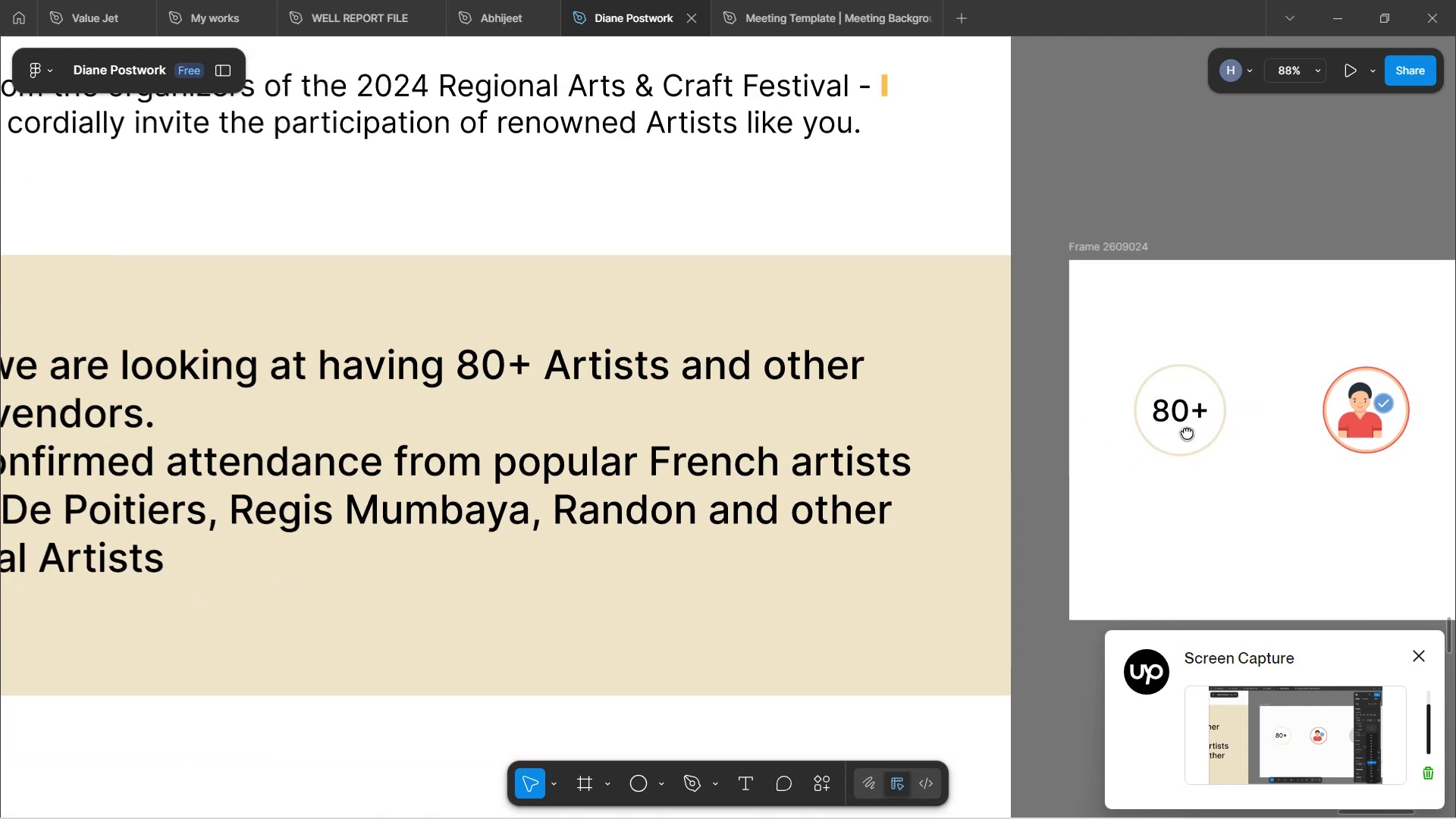 
left_click_drag(start_coordinate=[615, 539], to_coordinate=[1203, 419])
 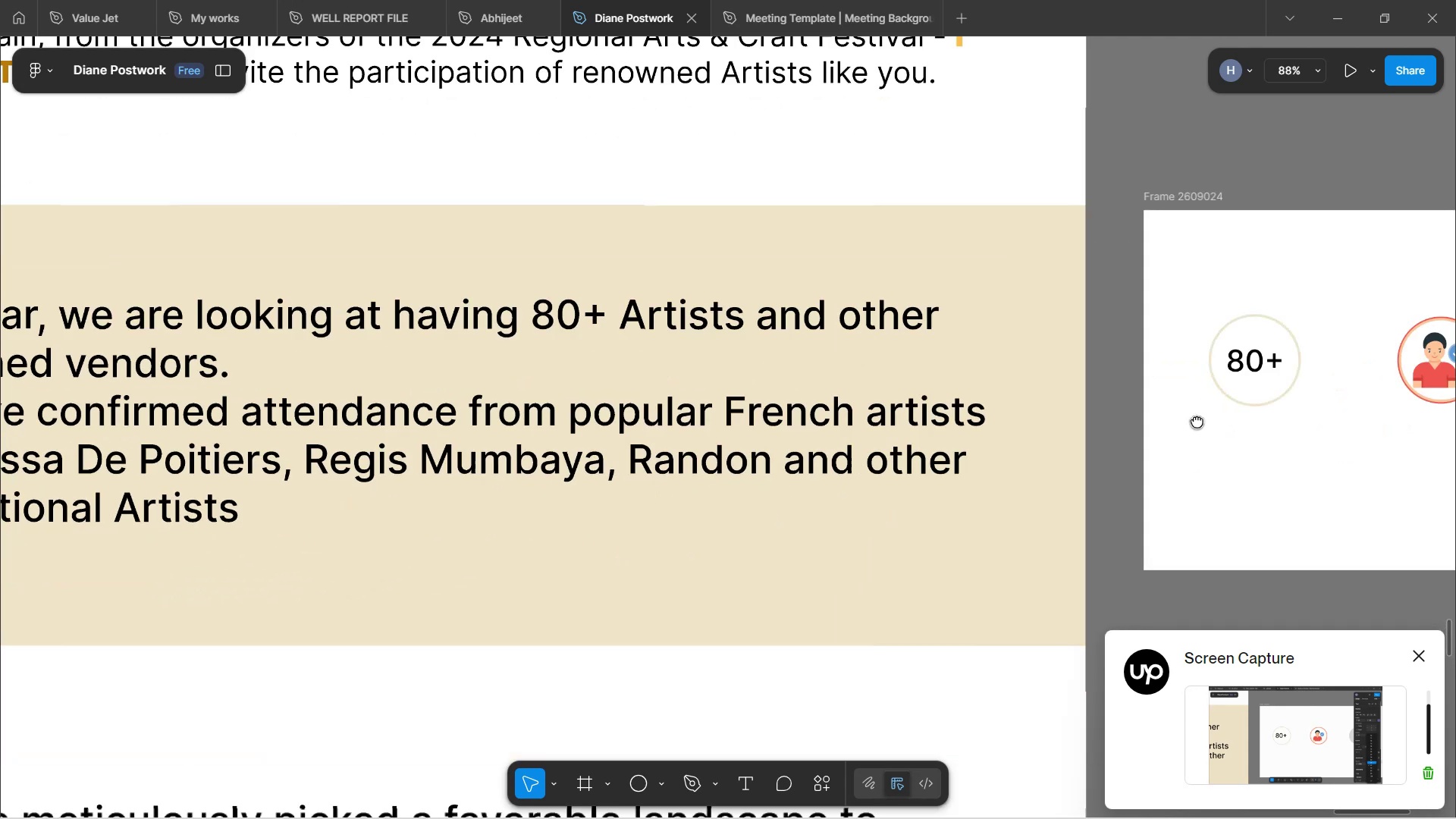 
hold_key(key=Space, duration=1.51)
 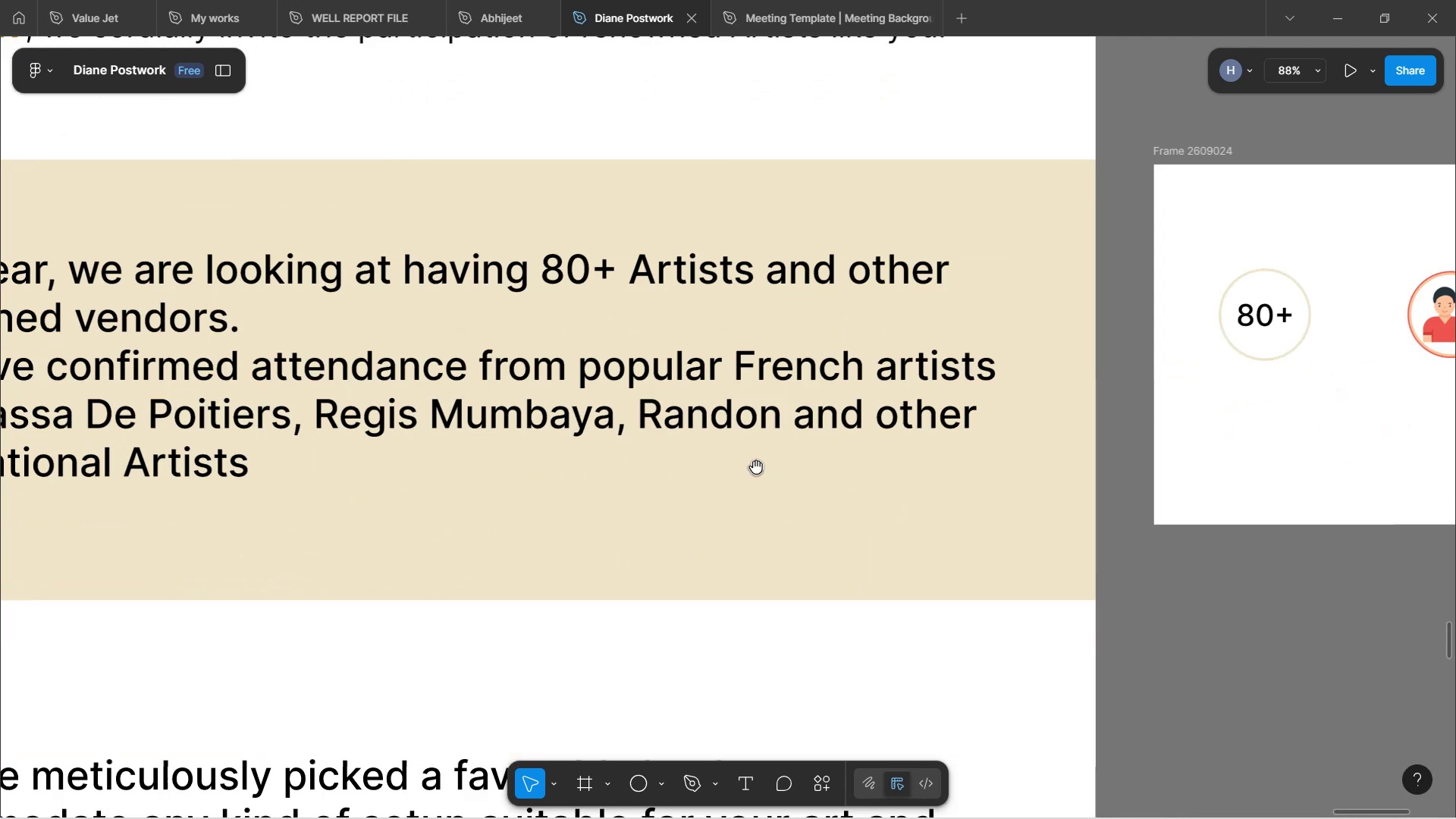 
hold_key(key=Space, duration=0.61)
 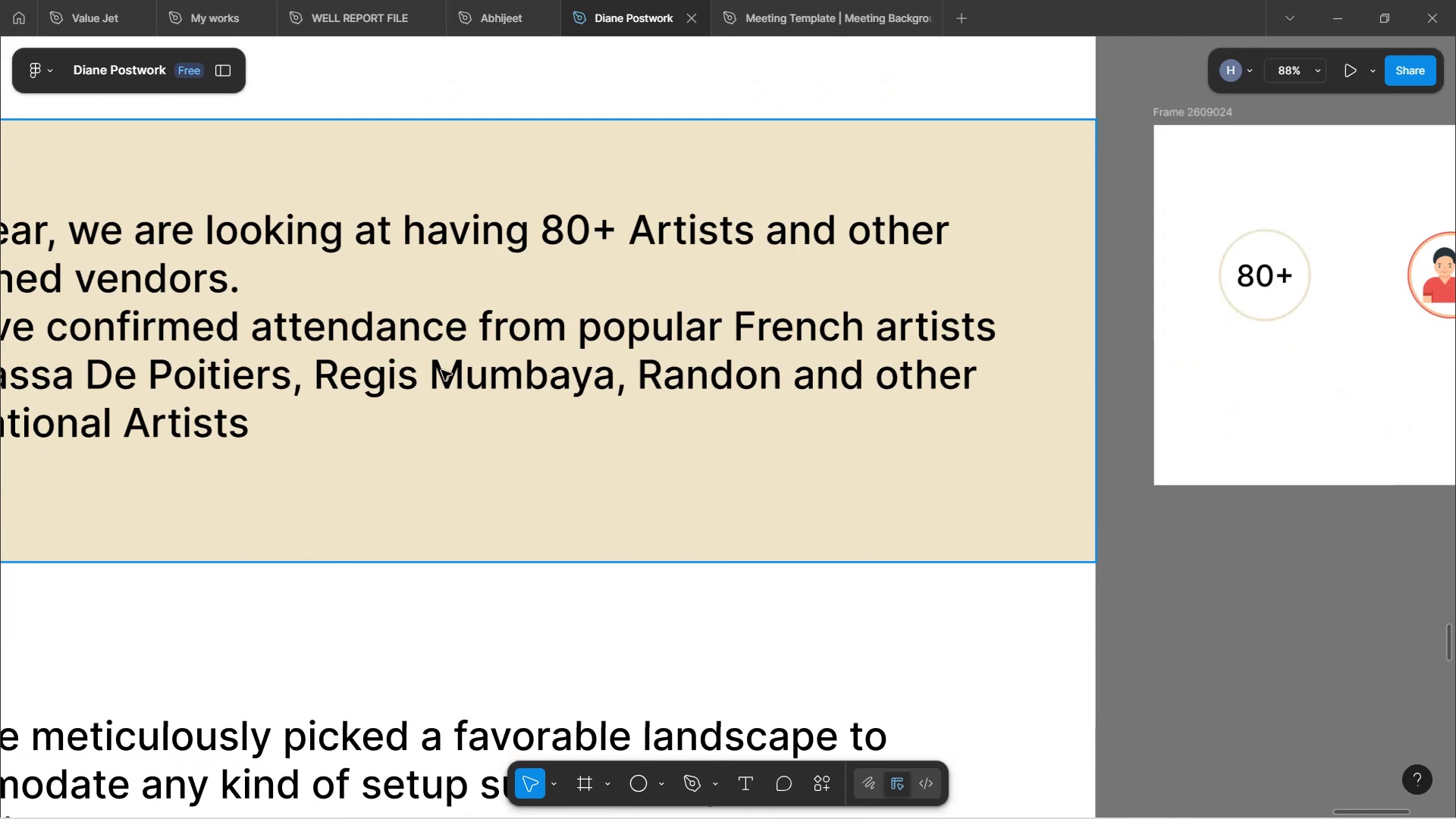 
scroll: coordinate [756, 467], scroll_direction: down, amount: 2.0
 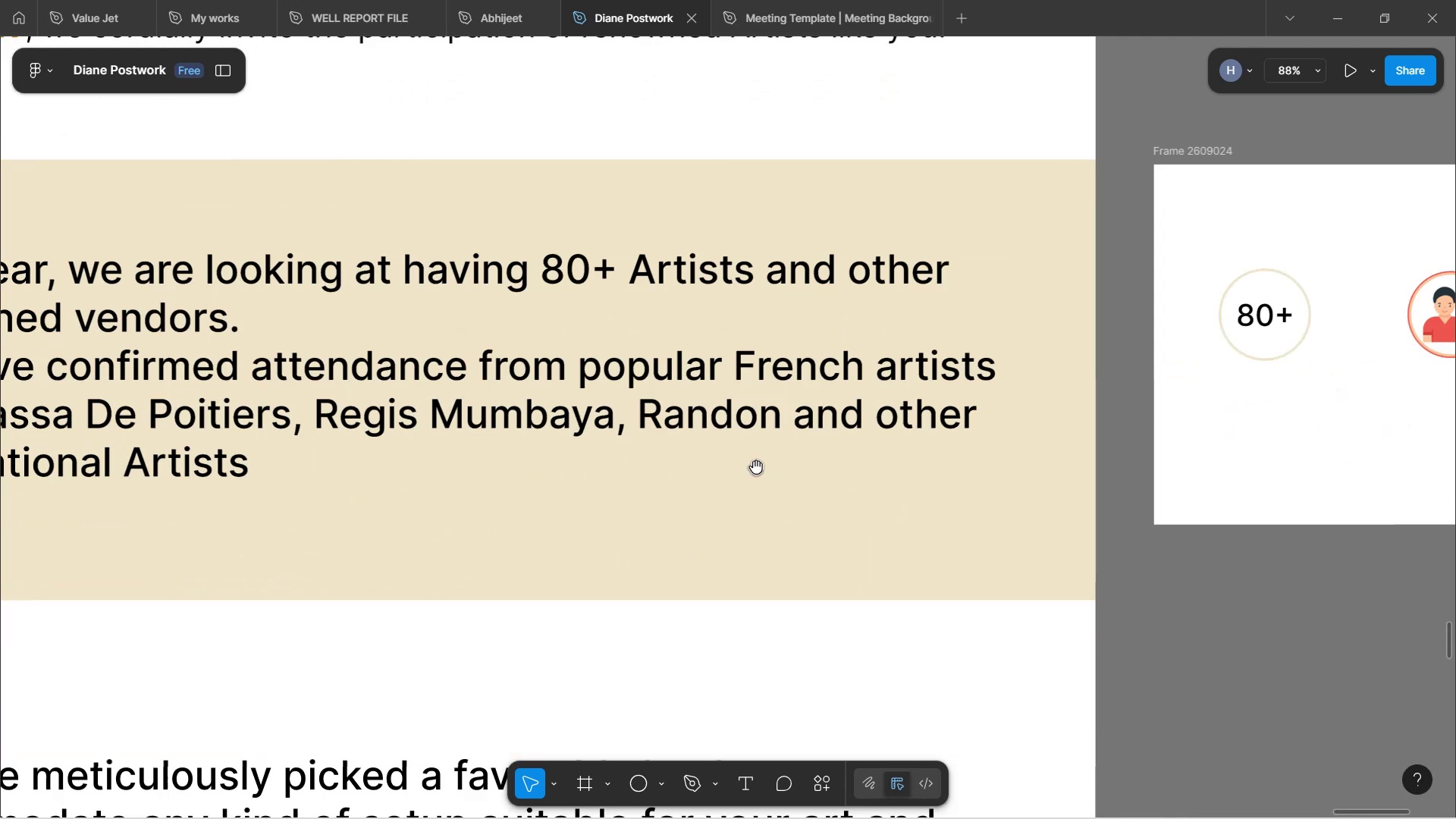 
key(Control+ControlLeft)
 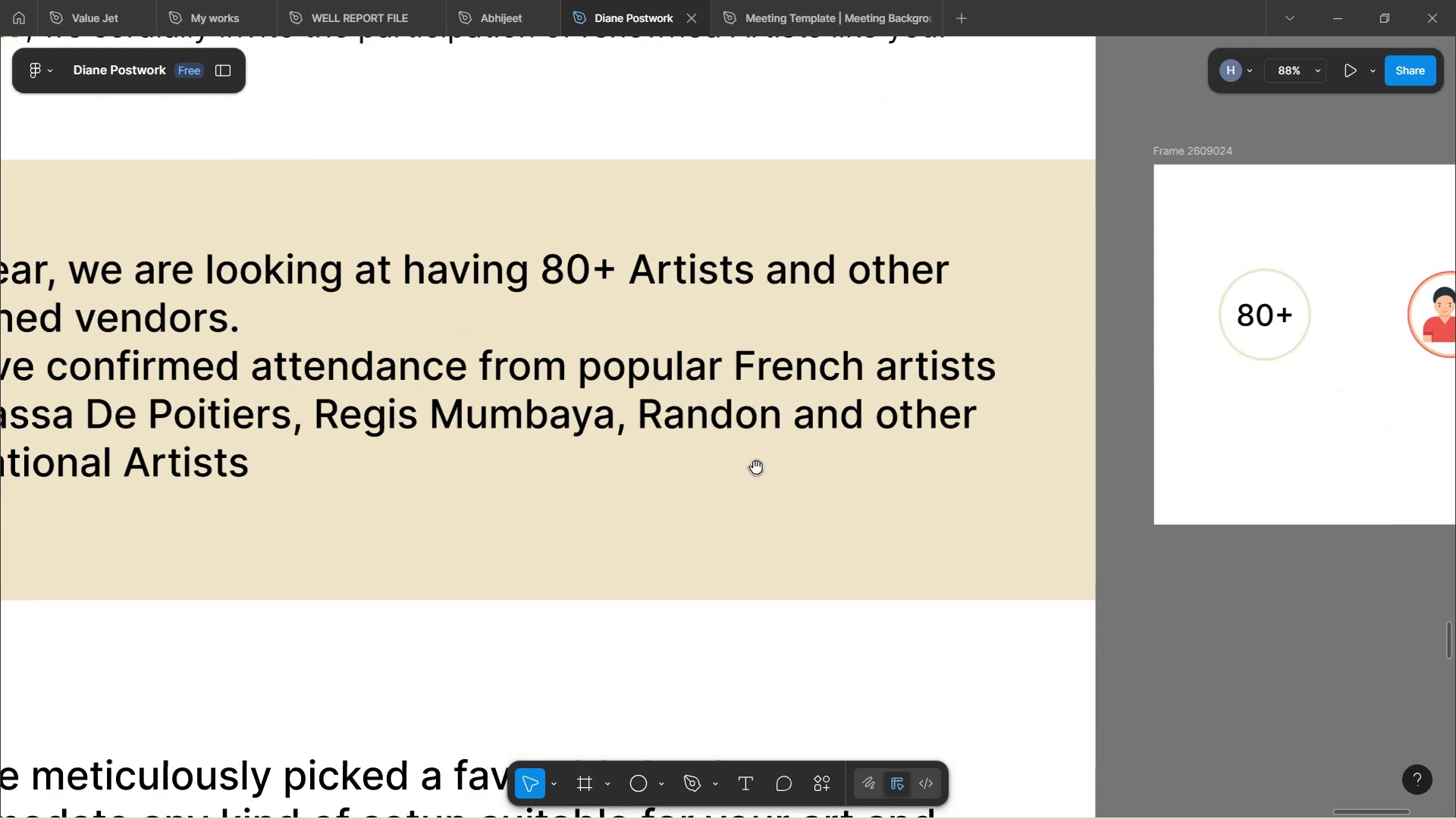 
key(Control+ControlLeft)
 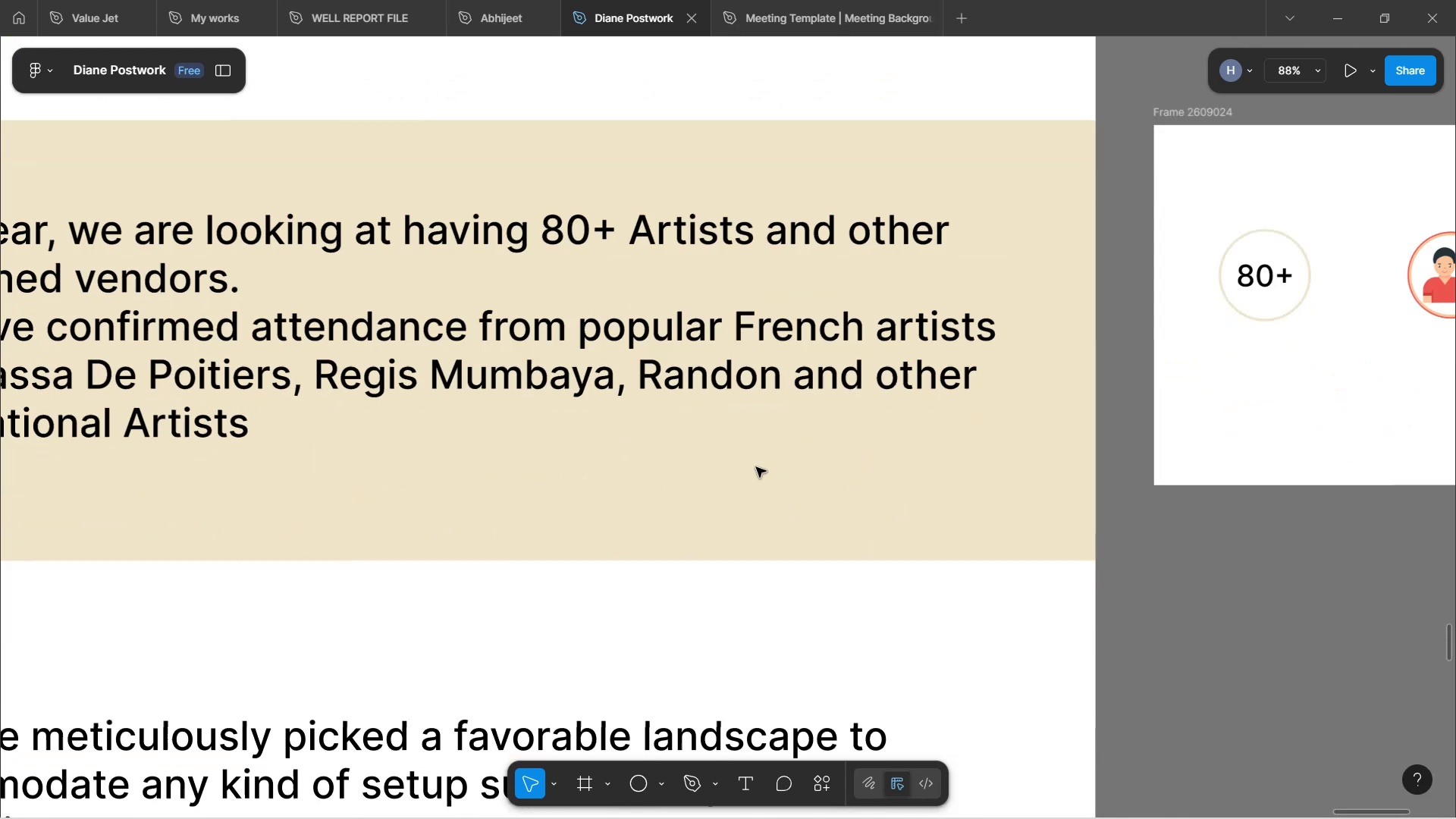 
key(Control+ControlLeft)
 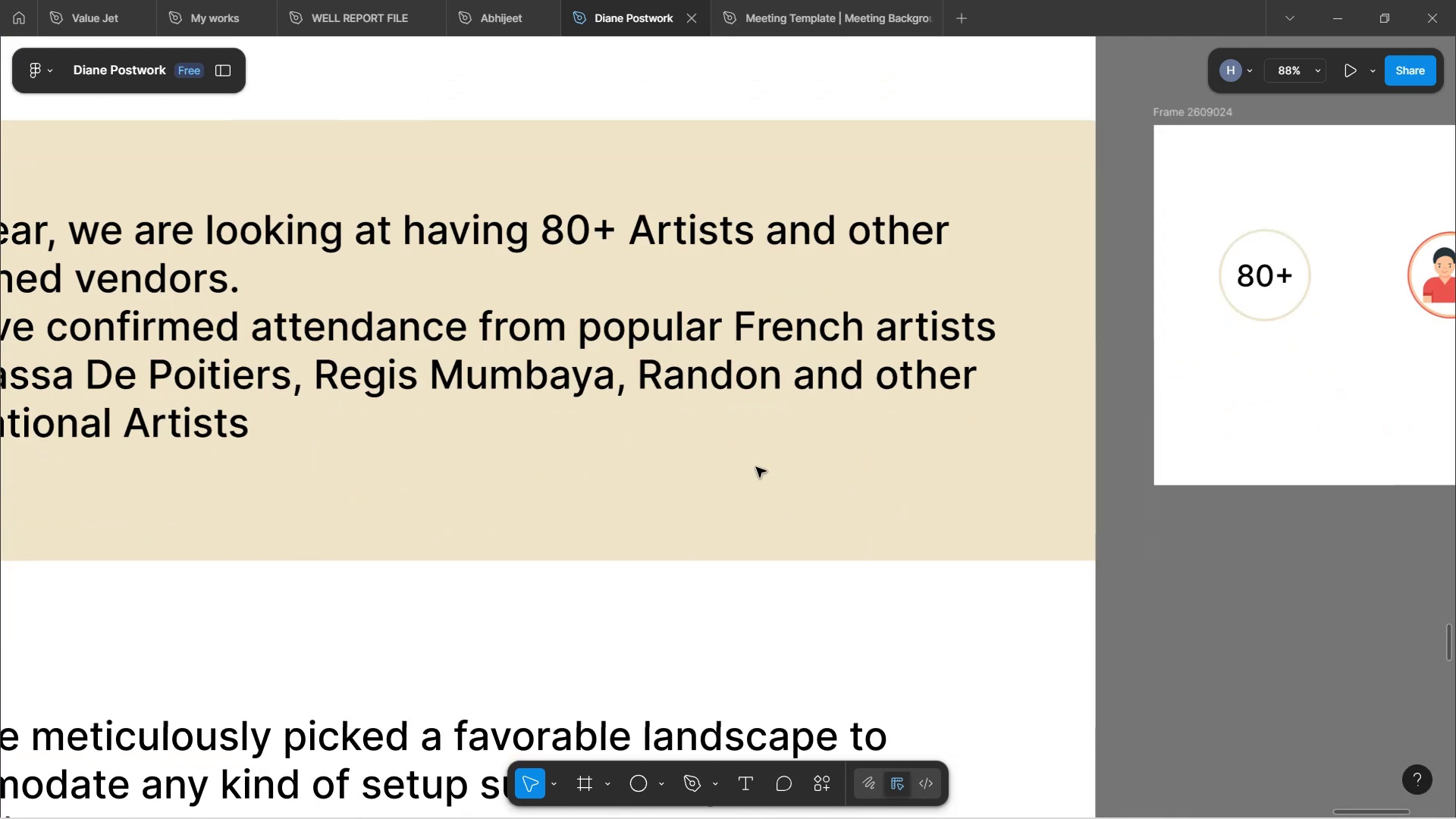 
key(Control+ControlLeft)
 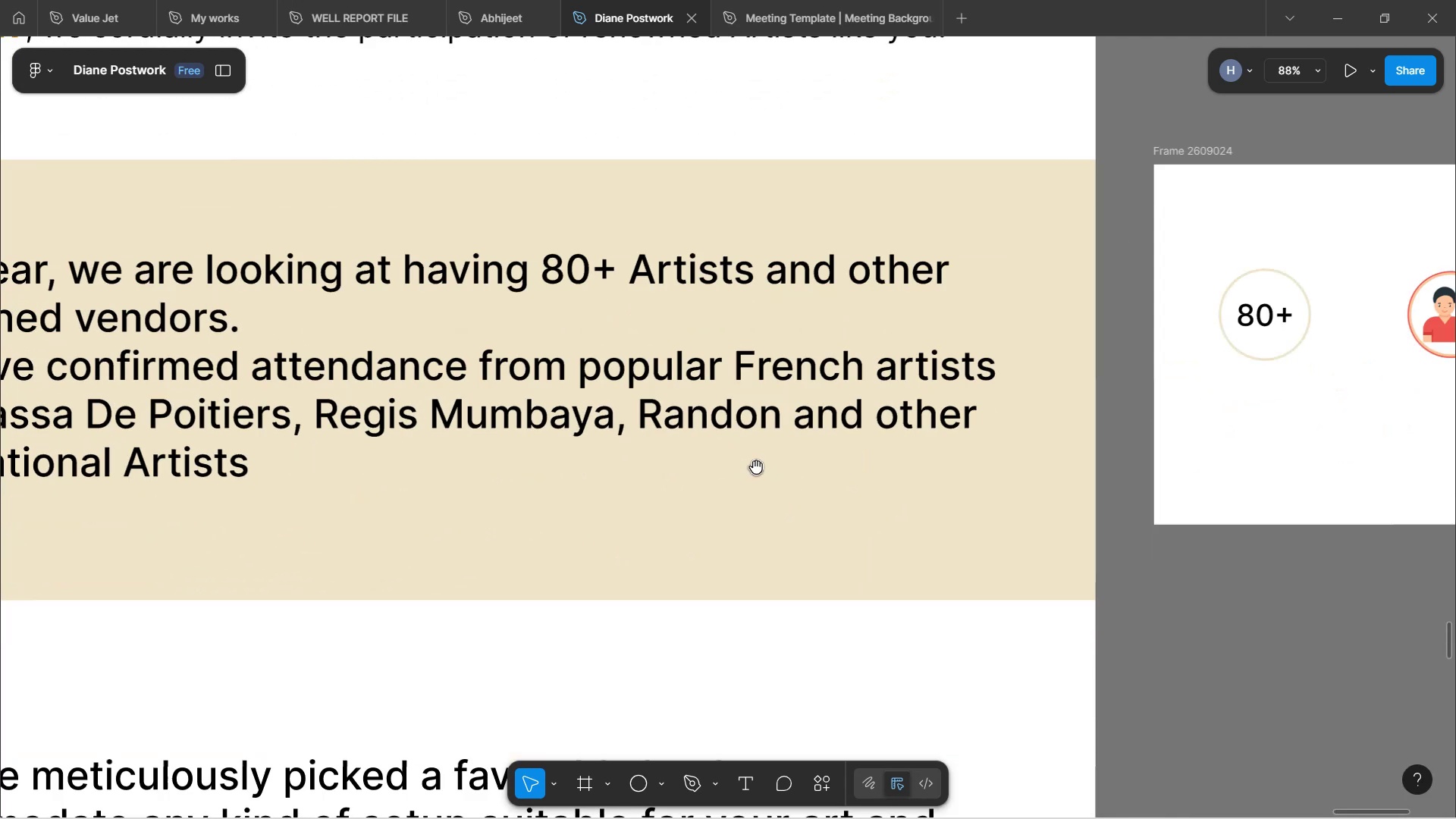 
key(Control+ControlLeft)
 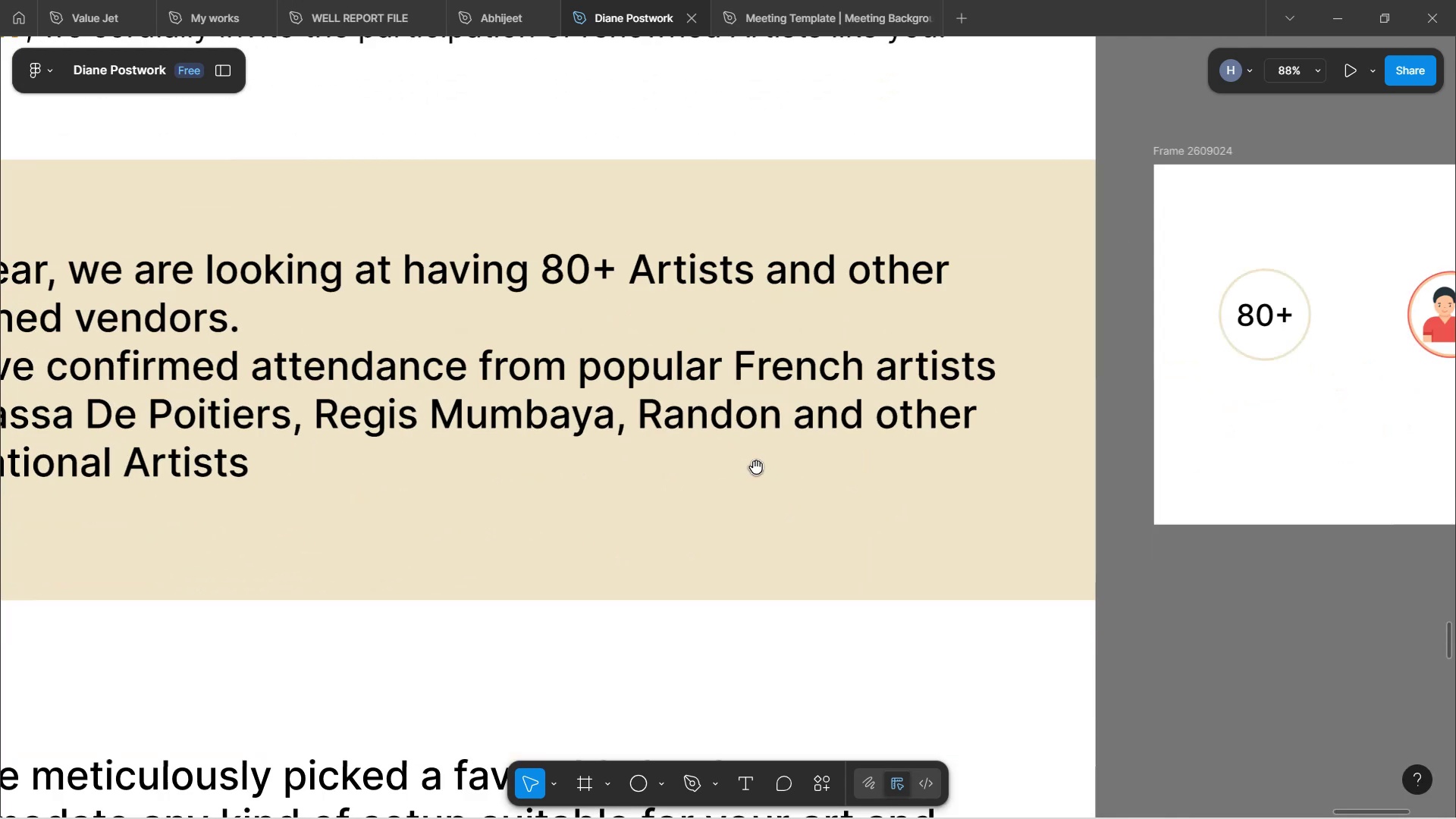 
key(Control+ControlLeft)
 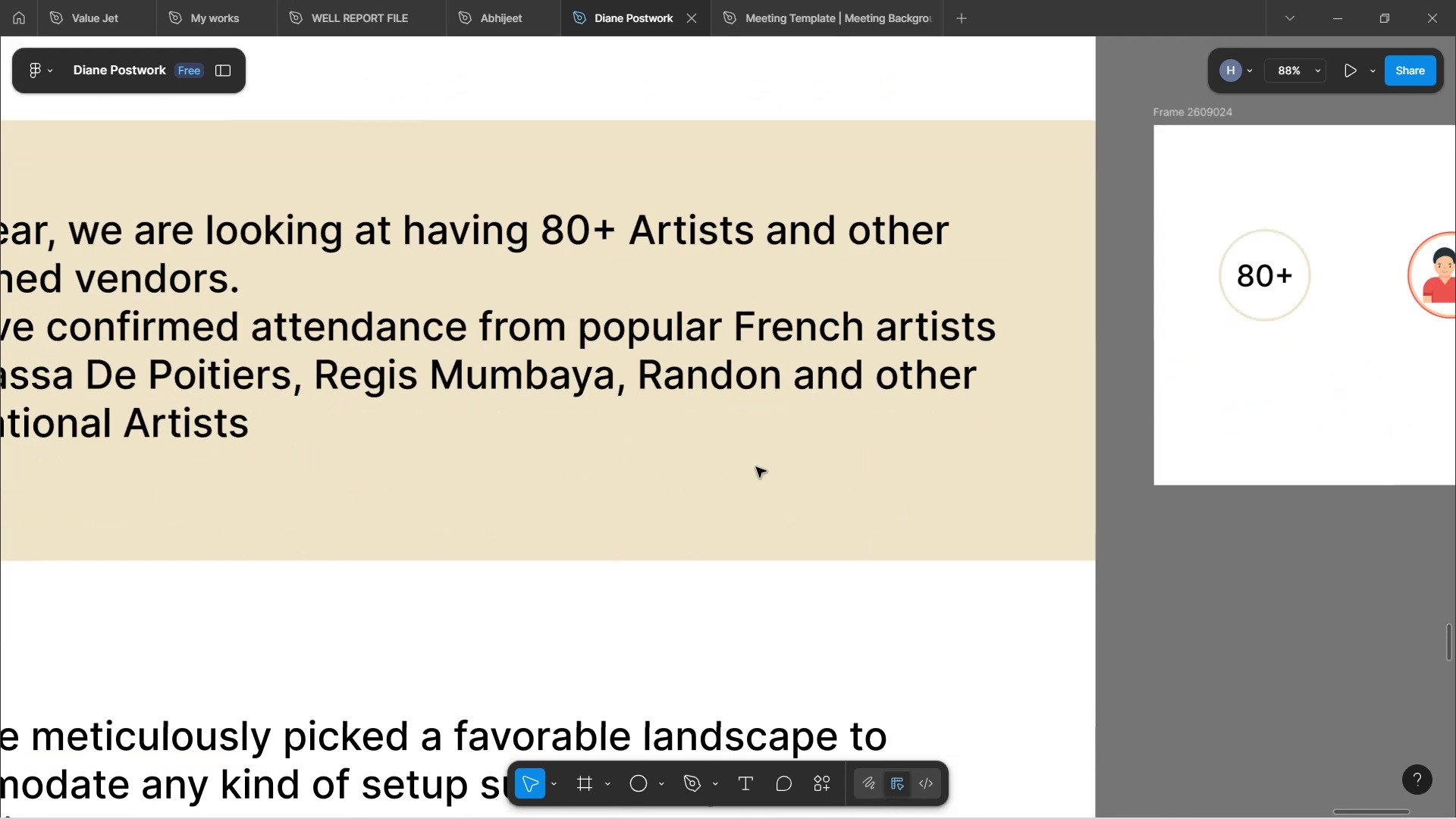 
key(Control+ControlLeft)
 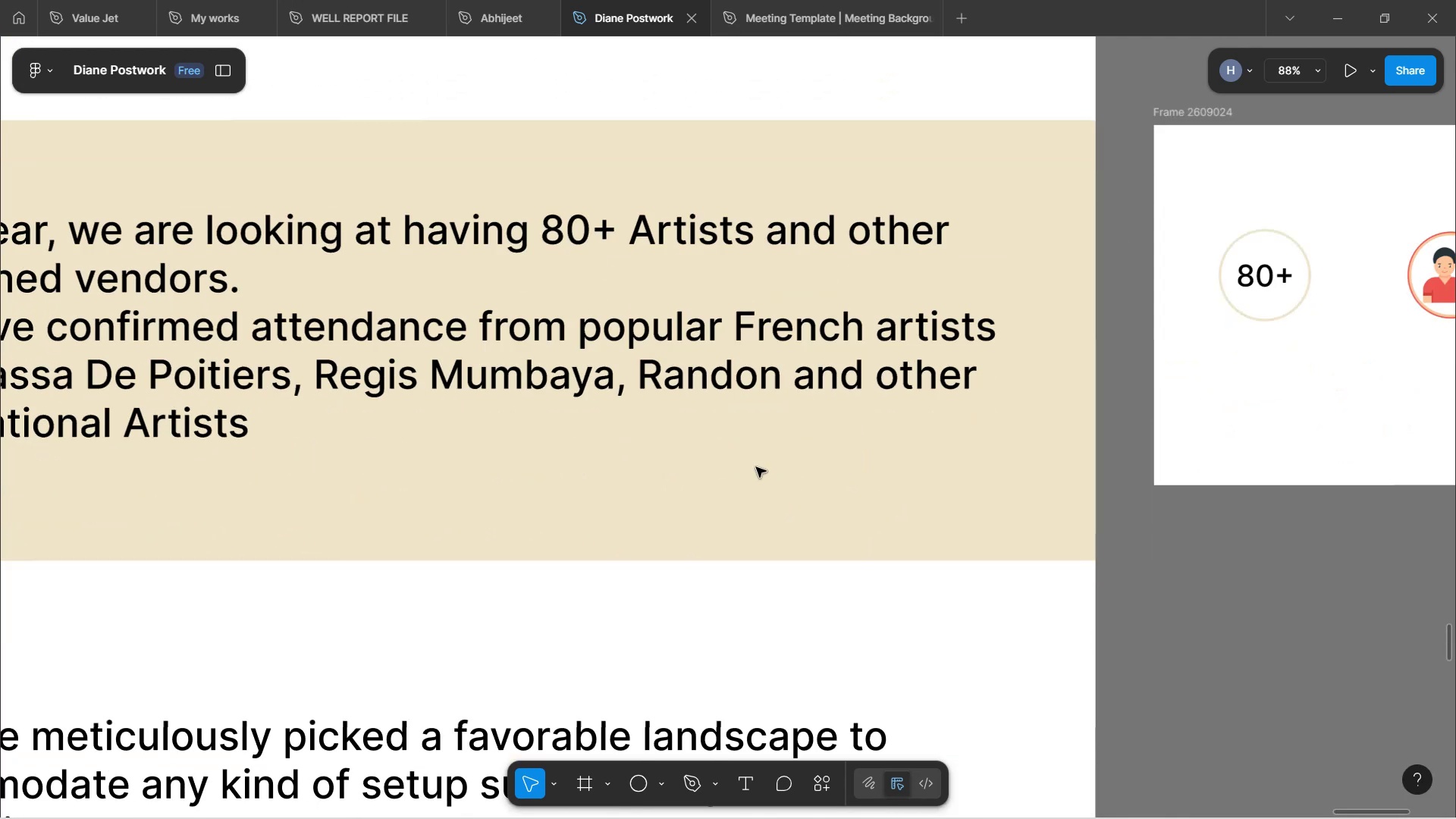 
key(Control+ControlLeft)
 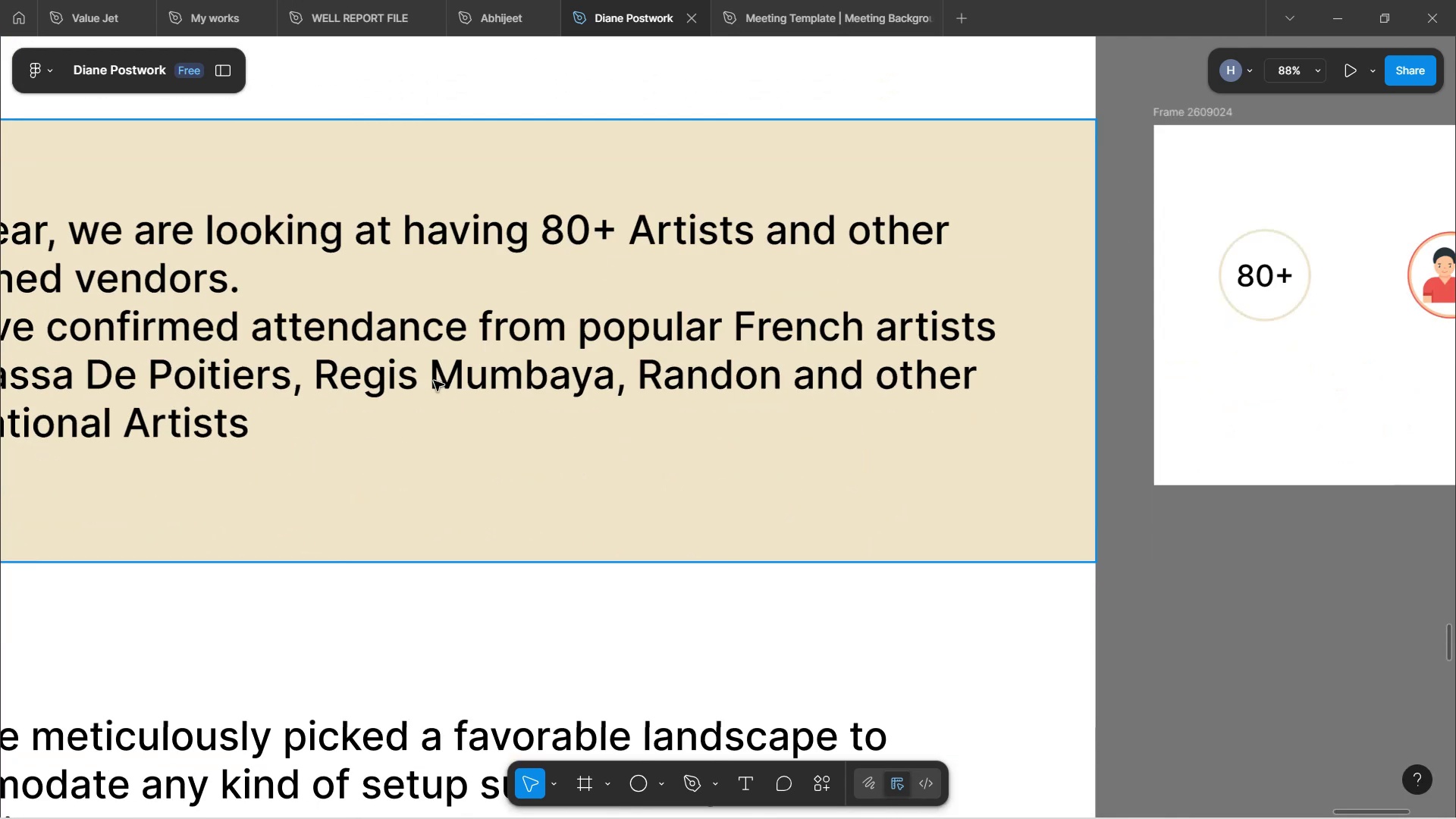 
hold_key(key=Space, duration=1.57)
 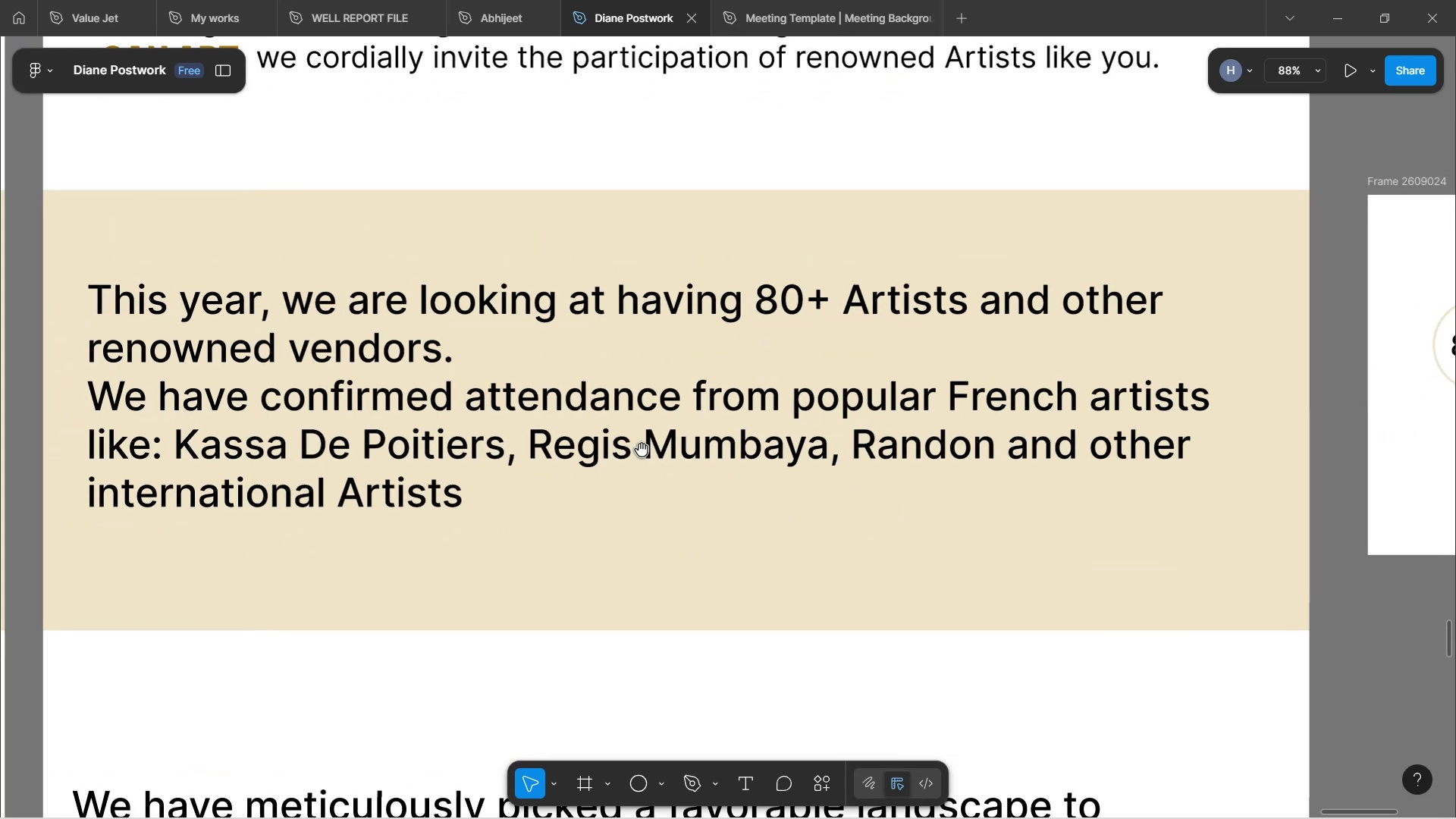 
left_click_drag(start_coordinate=[427, 381], to_coordinate=[642, 450])
 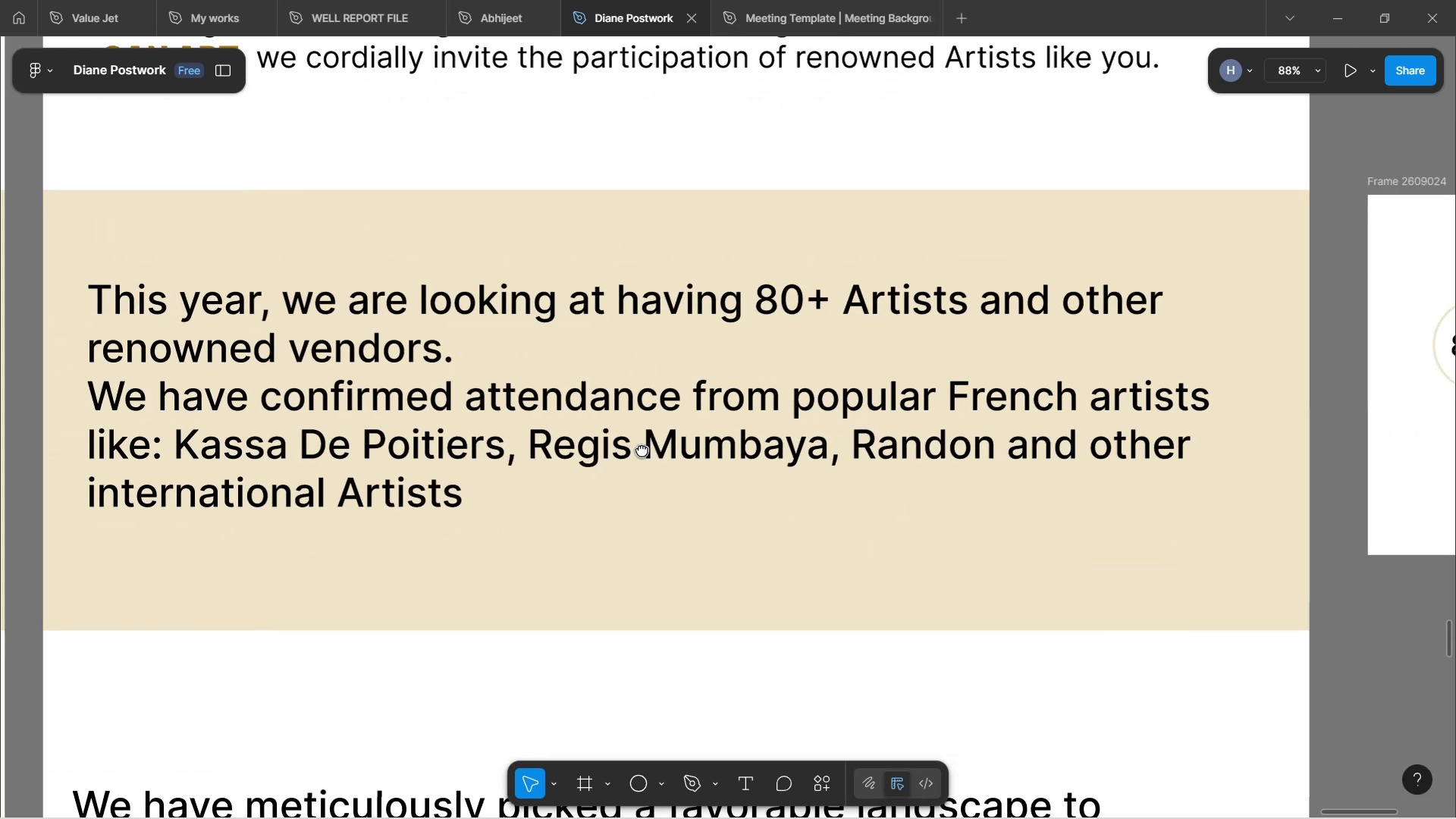 
hold_key(key=Space, duration=0.58)
 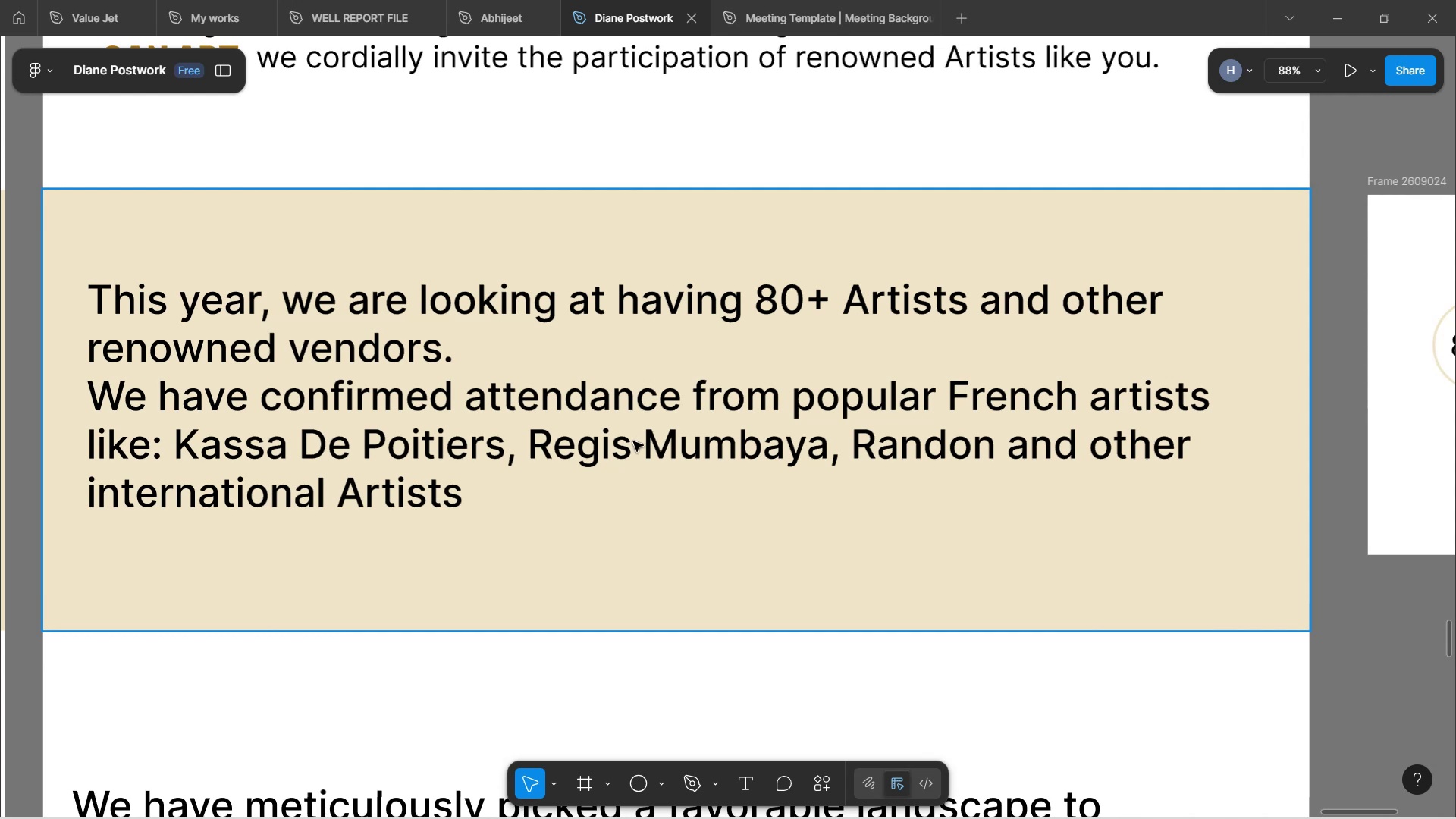 
wait(11.45)
 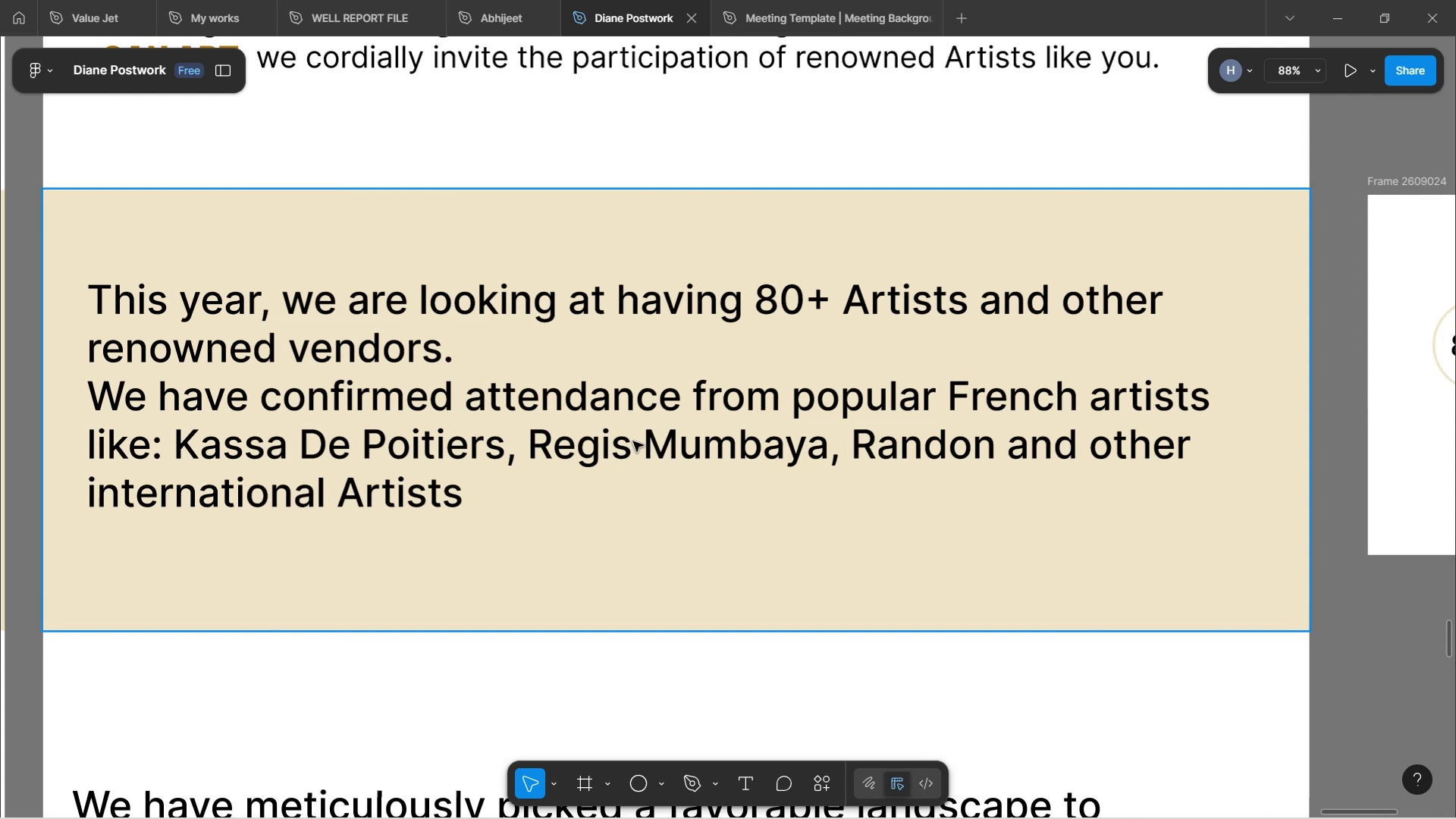 
hold_key(key=ControlLeft, duration=0.78)
scroll: coordinate [1098, 513], scroll_direction: down, amount: 4.0
 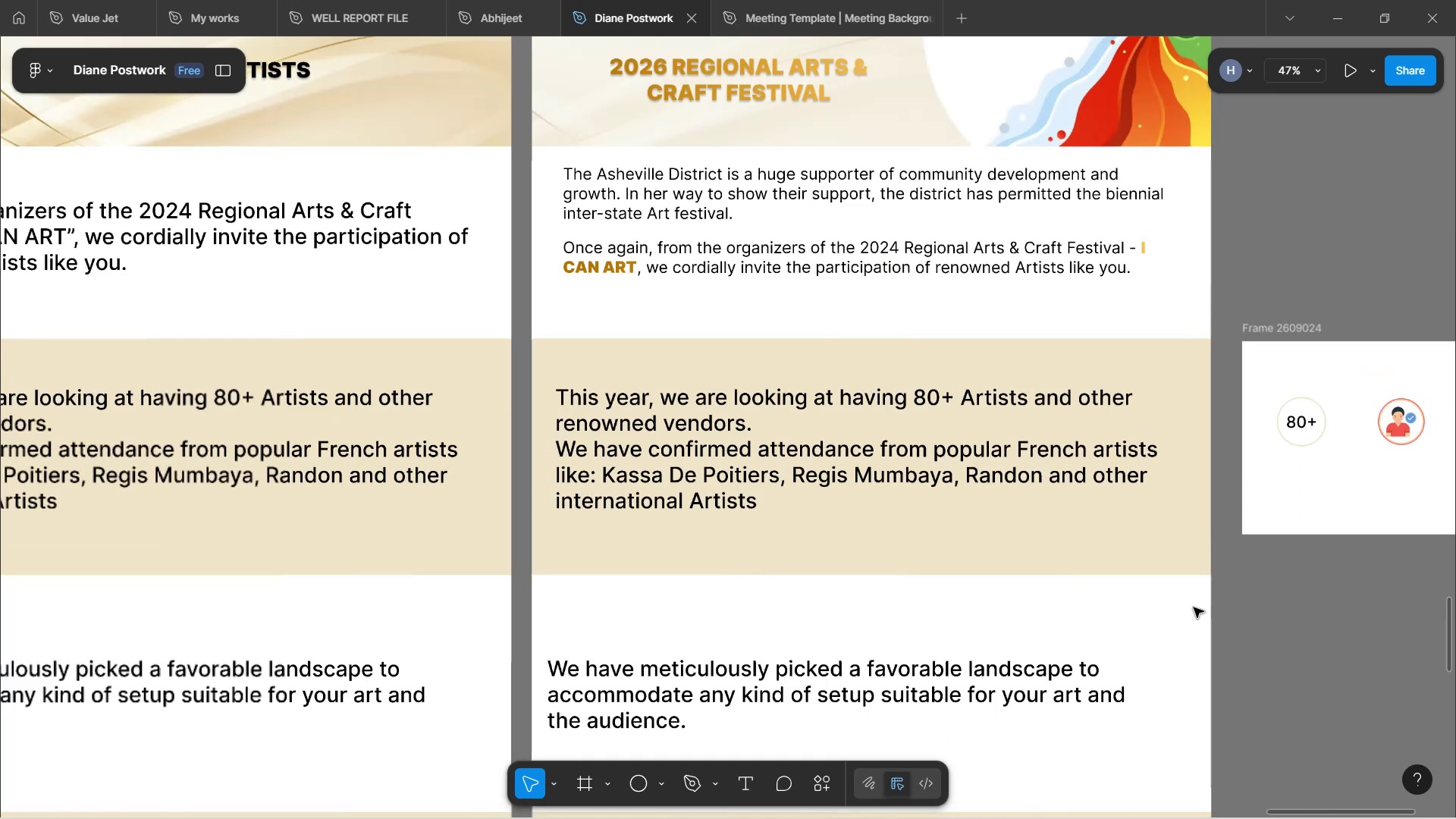 
hold_key(key=Space, duration=1.67)
 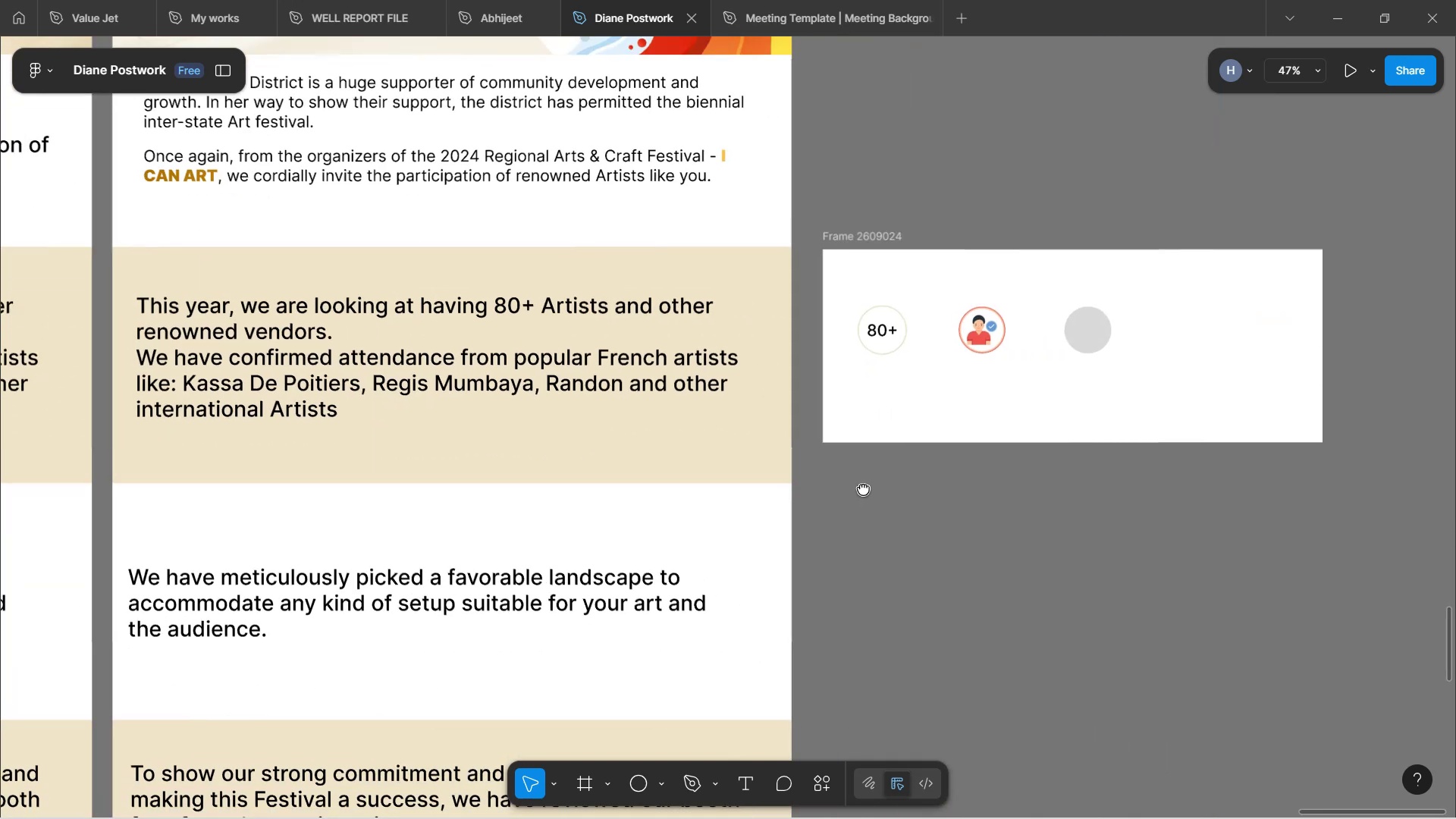 
left_click_drag(start_coordinate=[1292, 581], to_coordinate=[847, 488])
 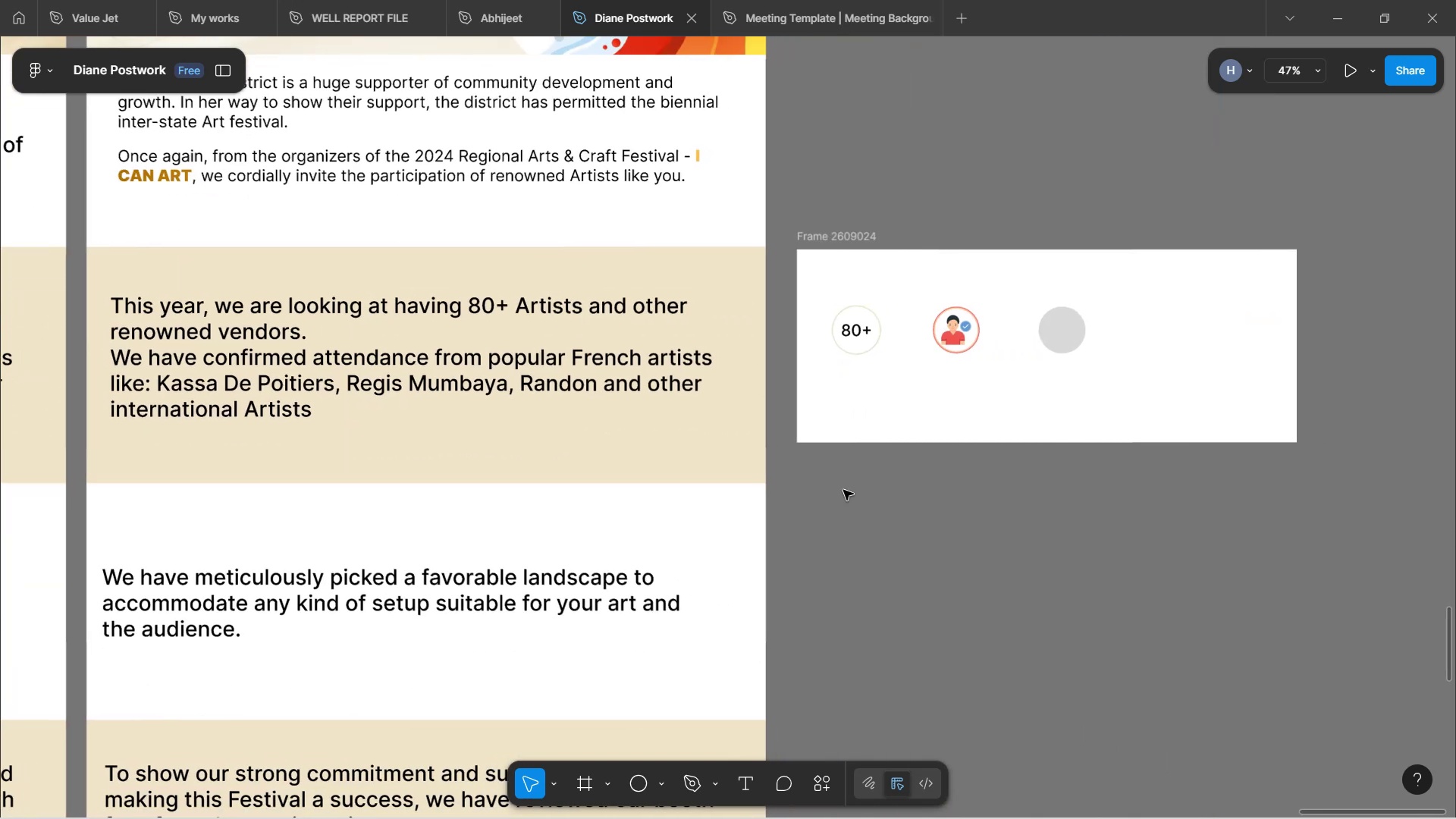 
left_click([1058, 350])
 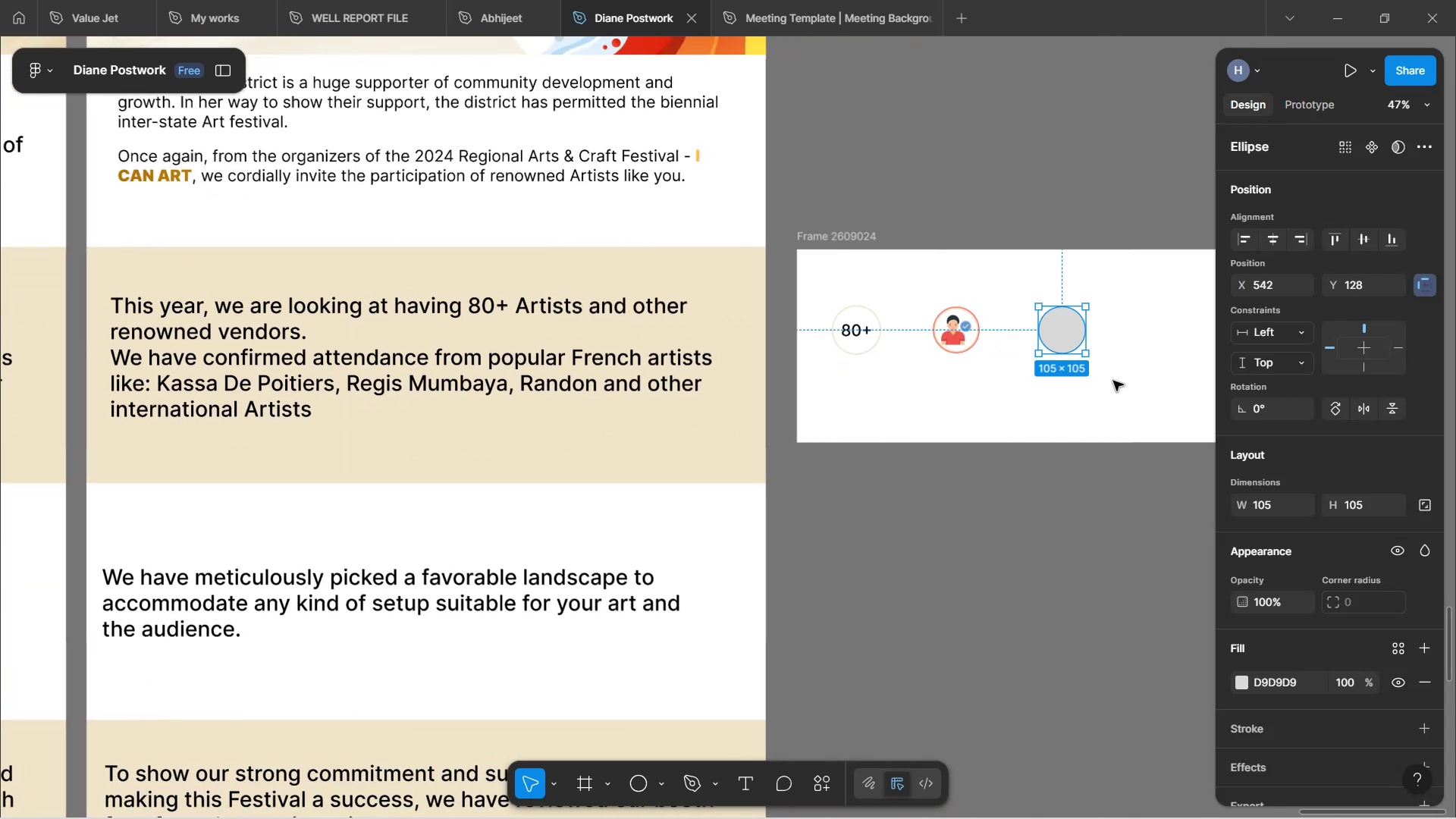 
wait(8.2)
 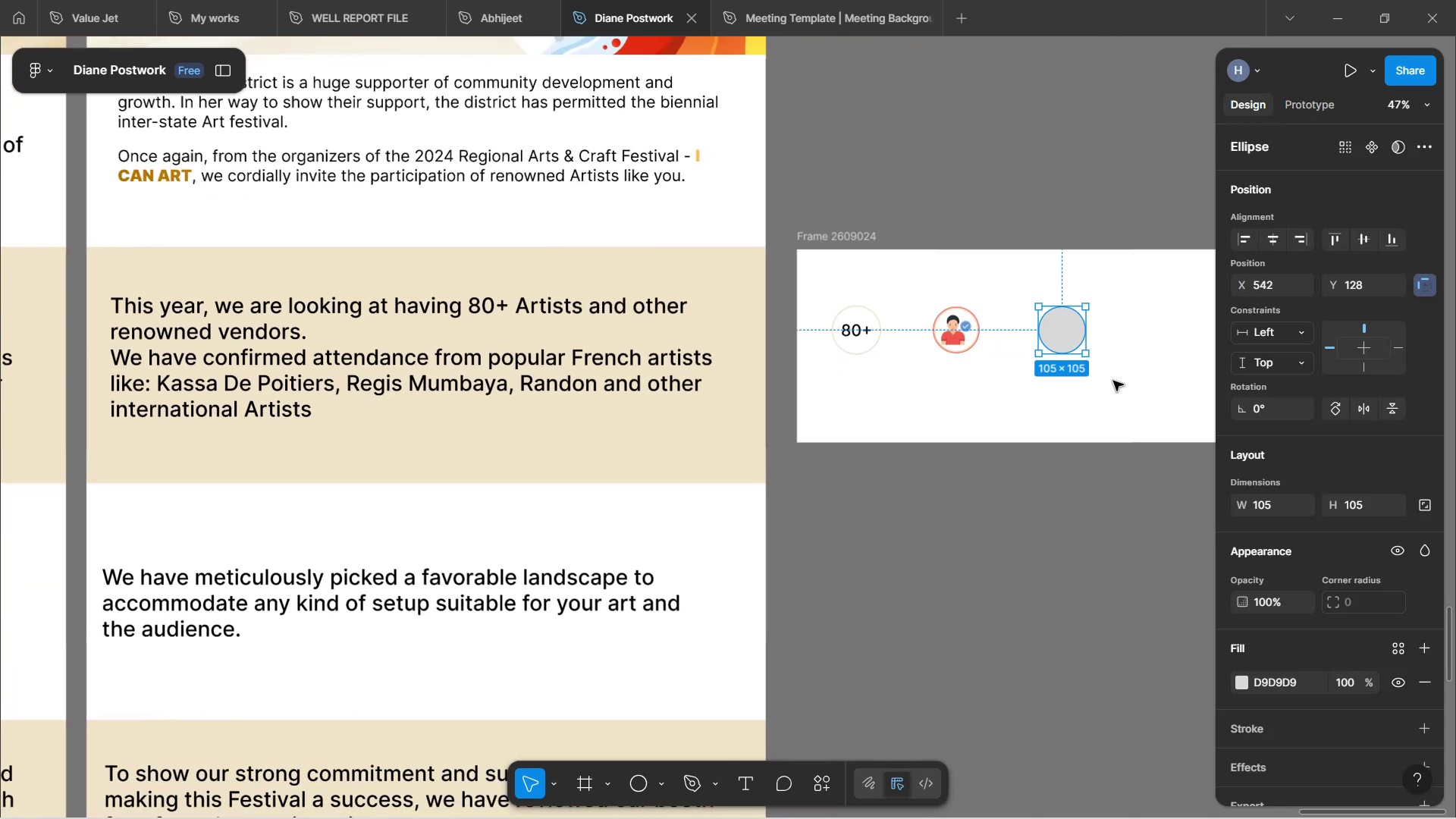 
left_click([1043, 485])
 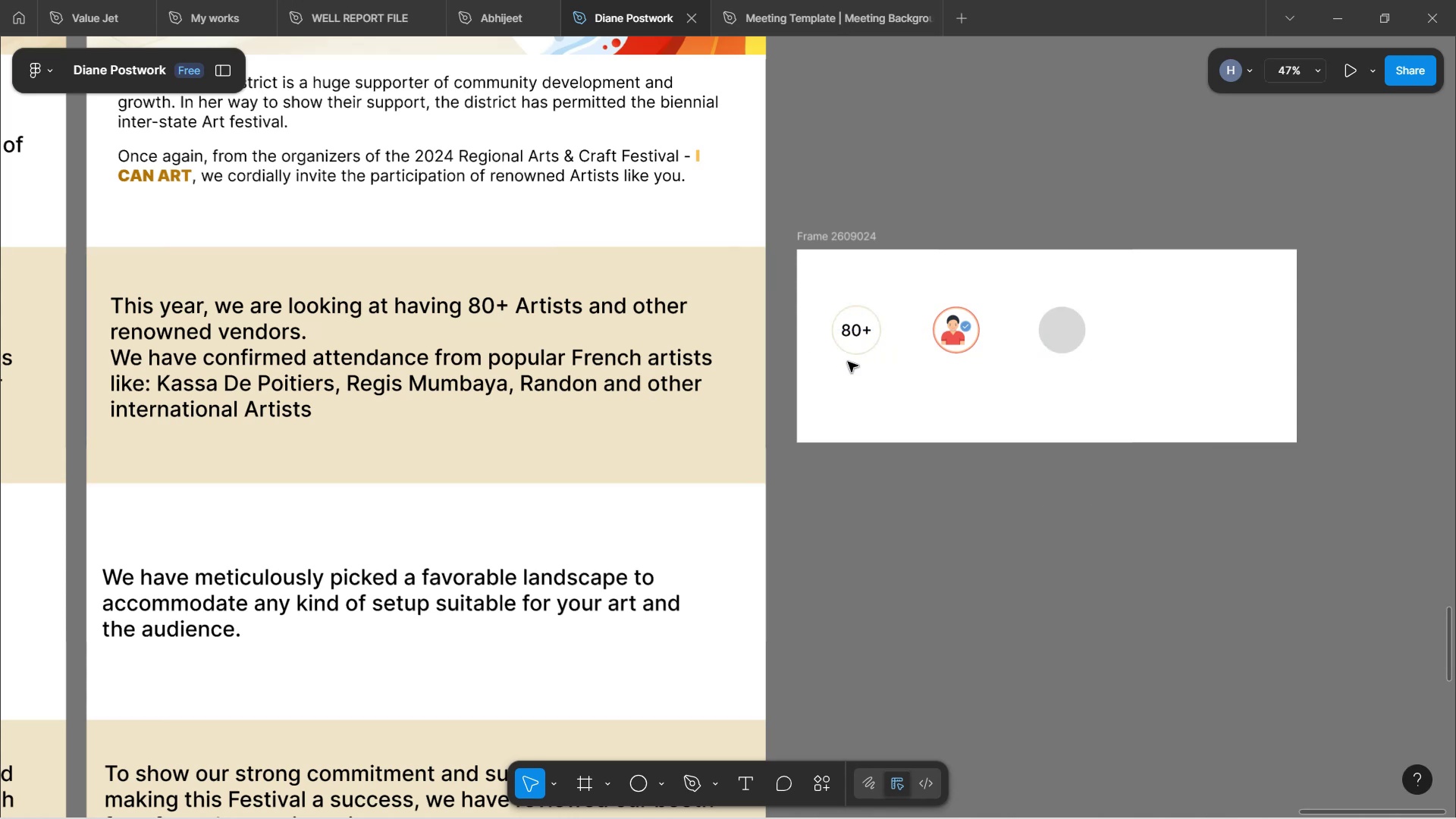 
scroll: coordinate [852, 386], scroll_direction: up, amount: 3.0
 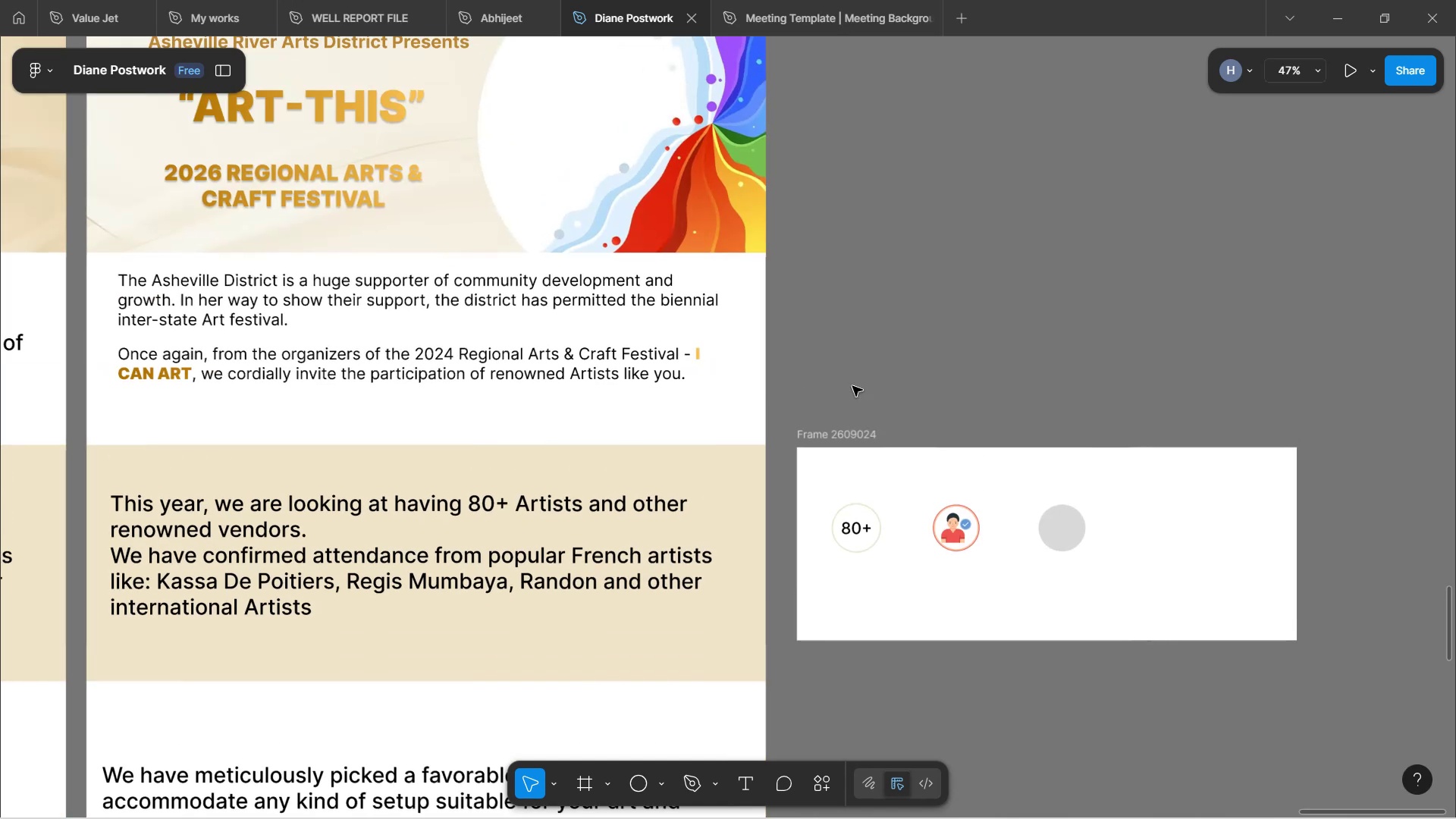 
scroll: coordinate [966, 412], scroll_direction: down, amount: 20.0
 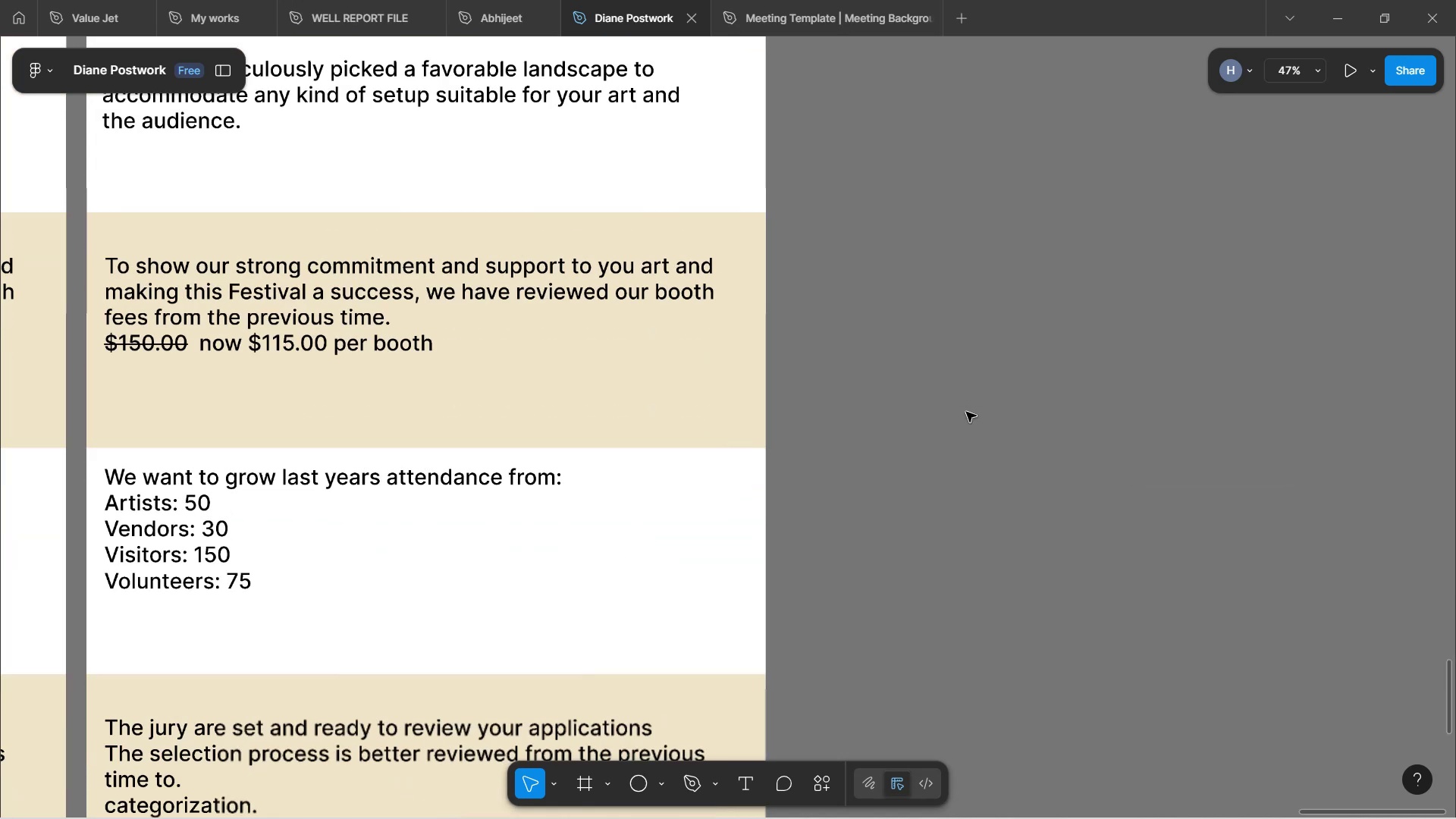 
scroll: coordinate [930, 252], scroll_direction: up, amount: 16.0
 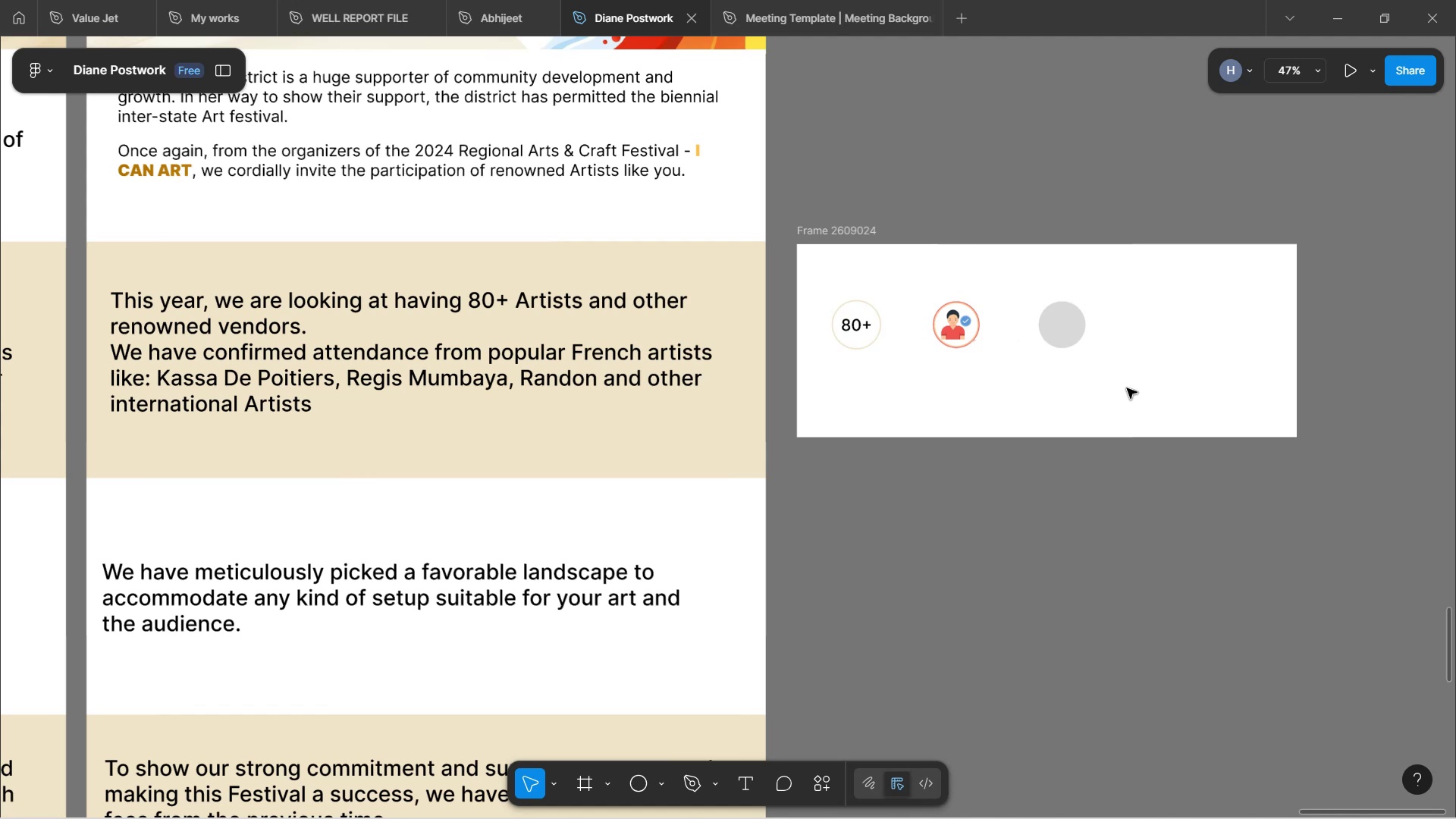 
wait(16.76)
 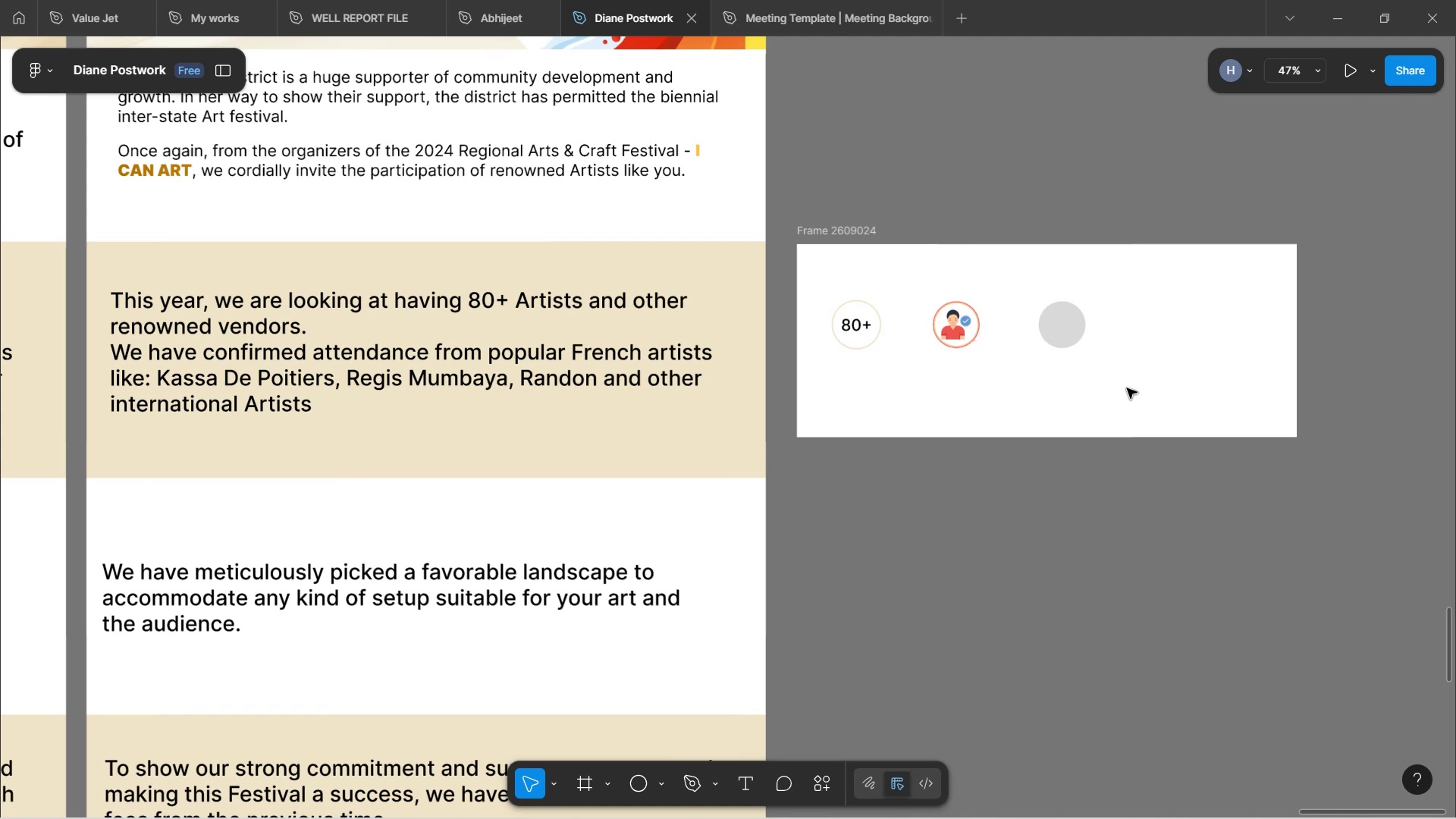 
left_click([1059, 334])
 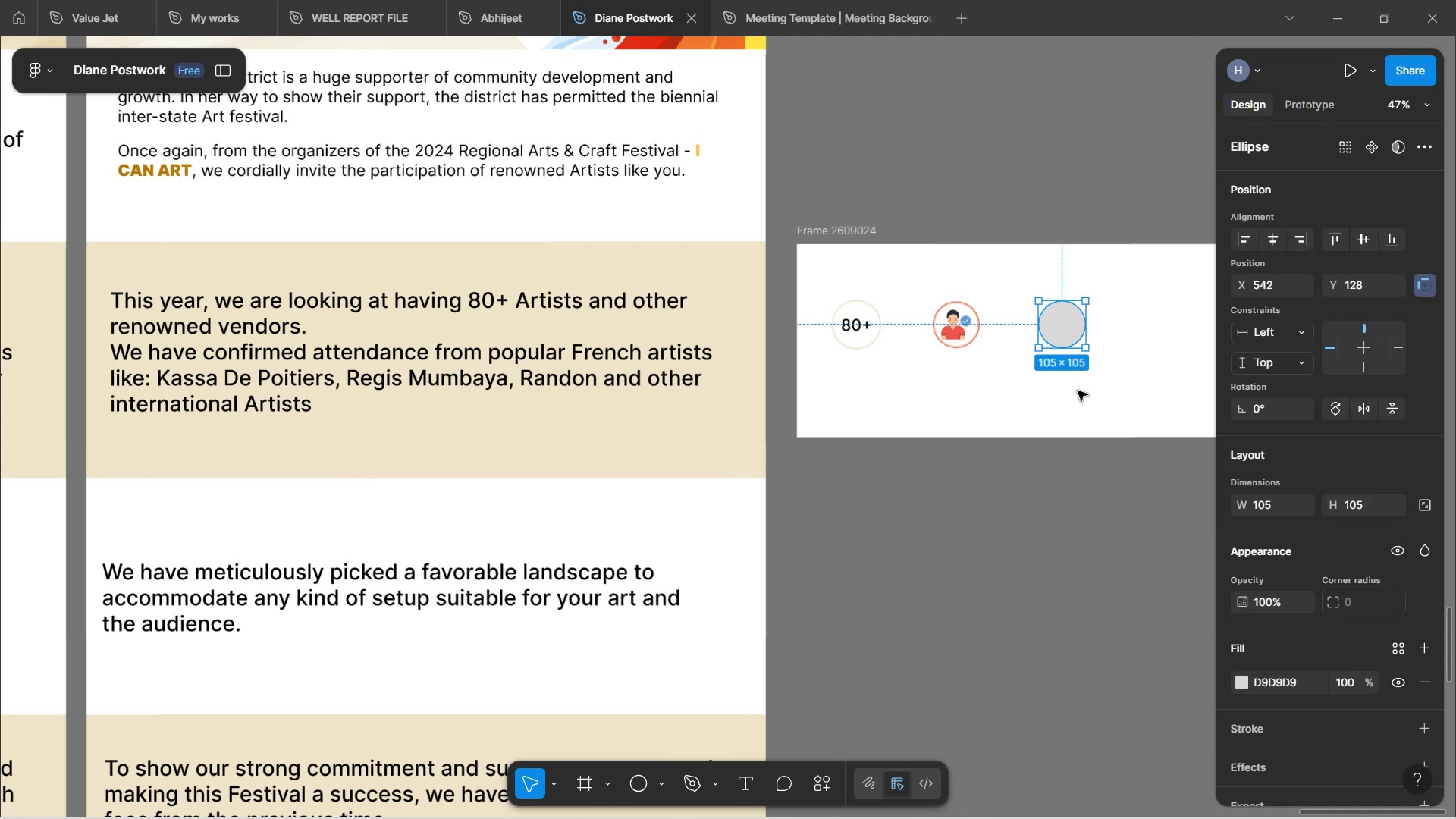 
left_click([1078, 391])
 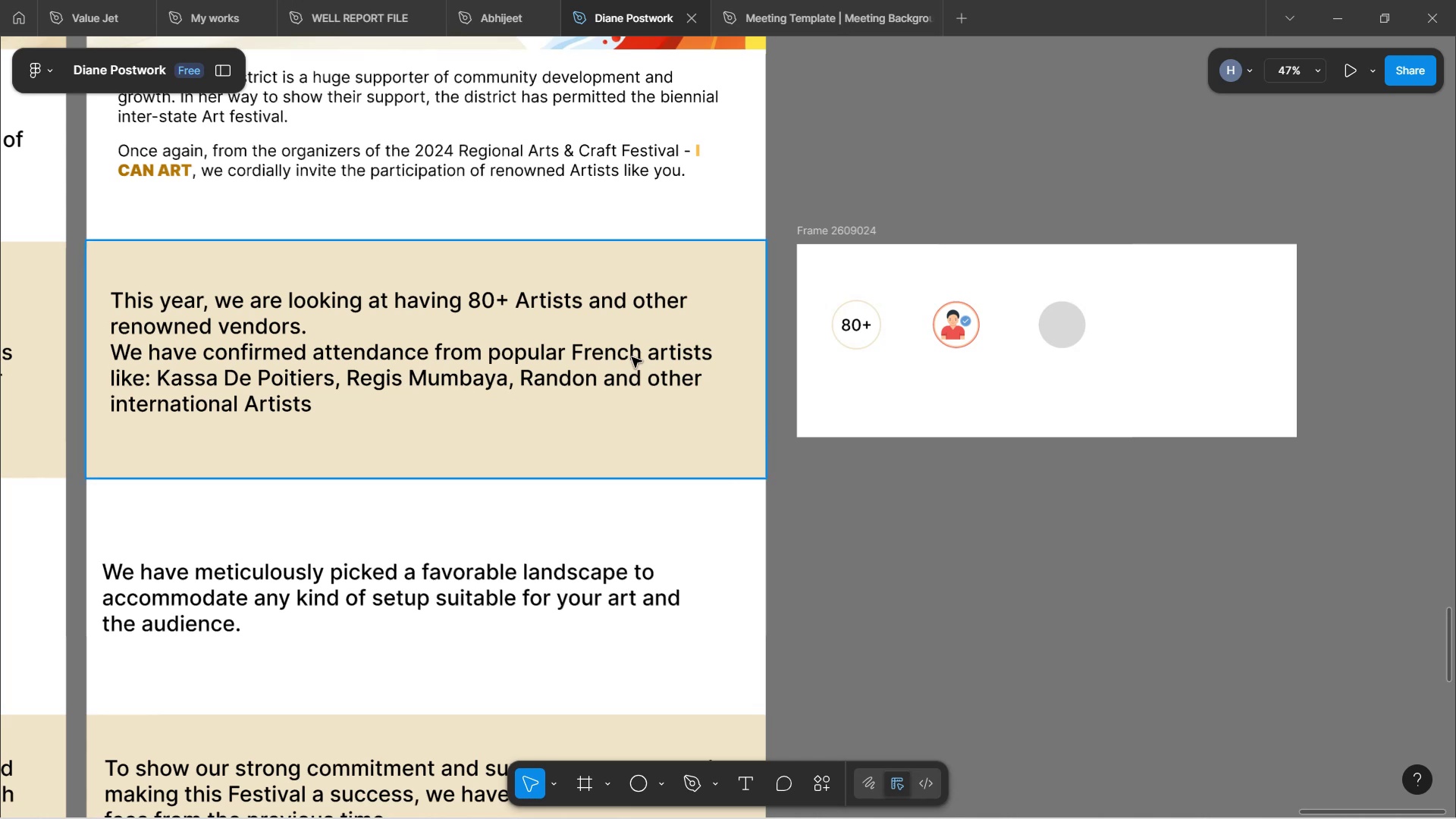 
wait(6.39)
 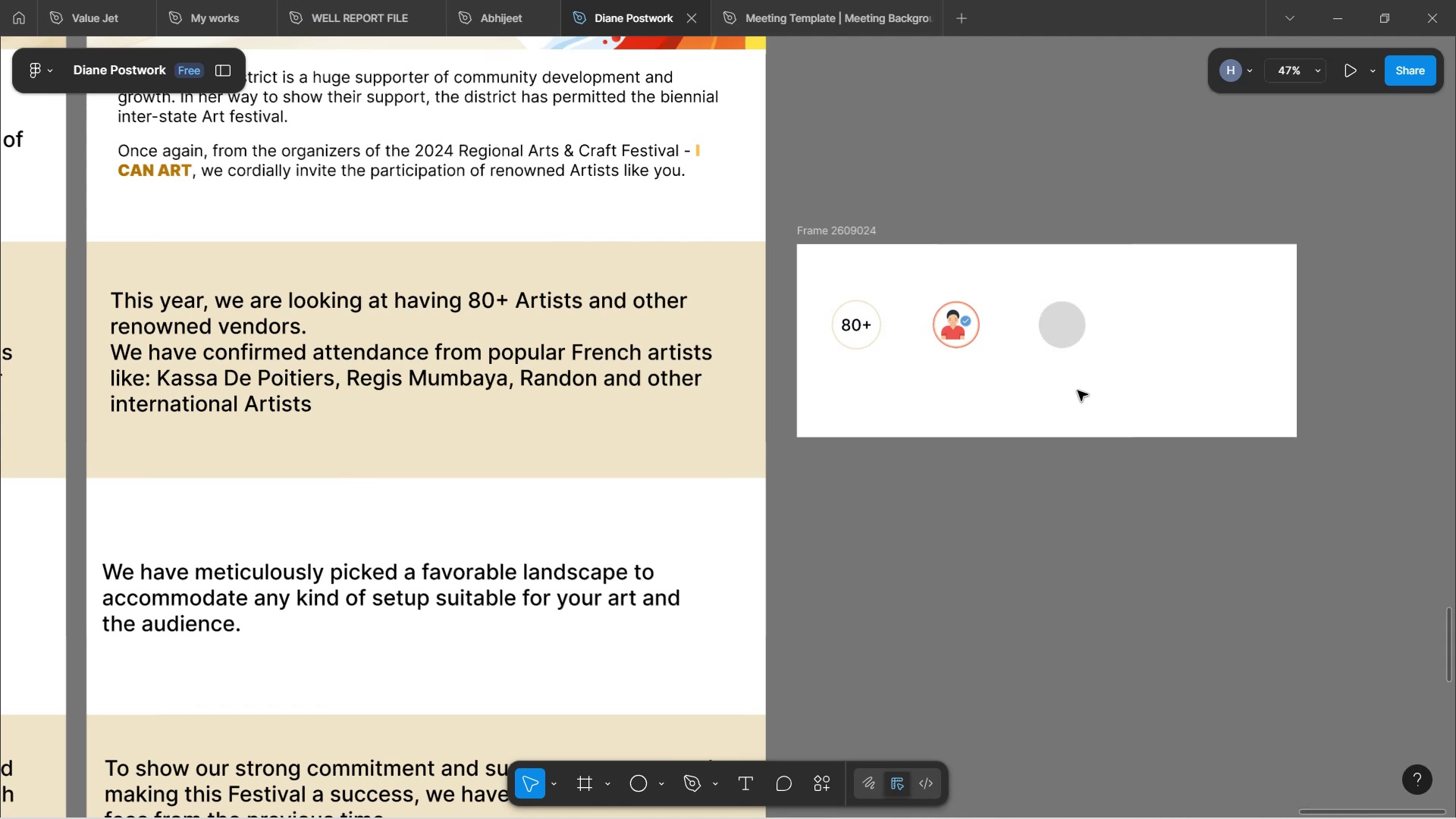 
left_click([569, 168])
 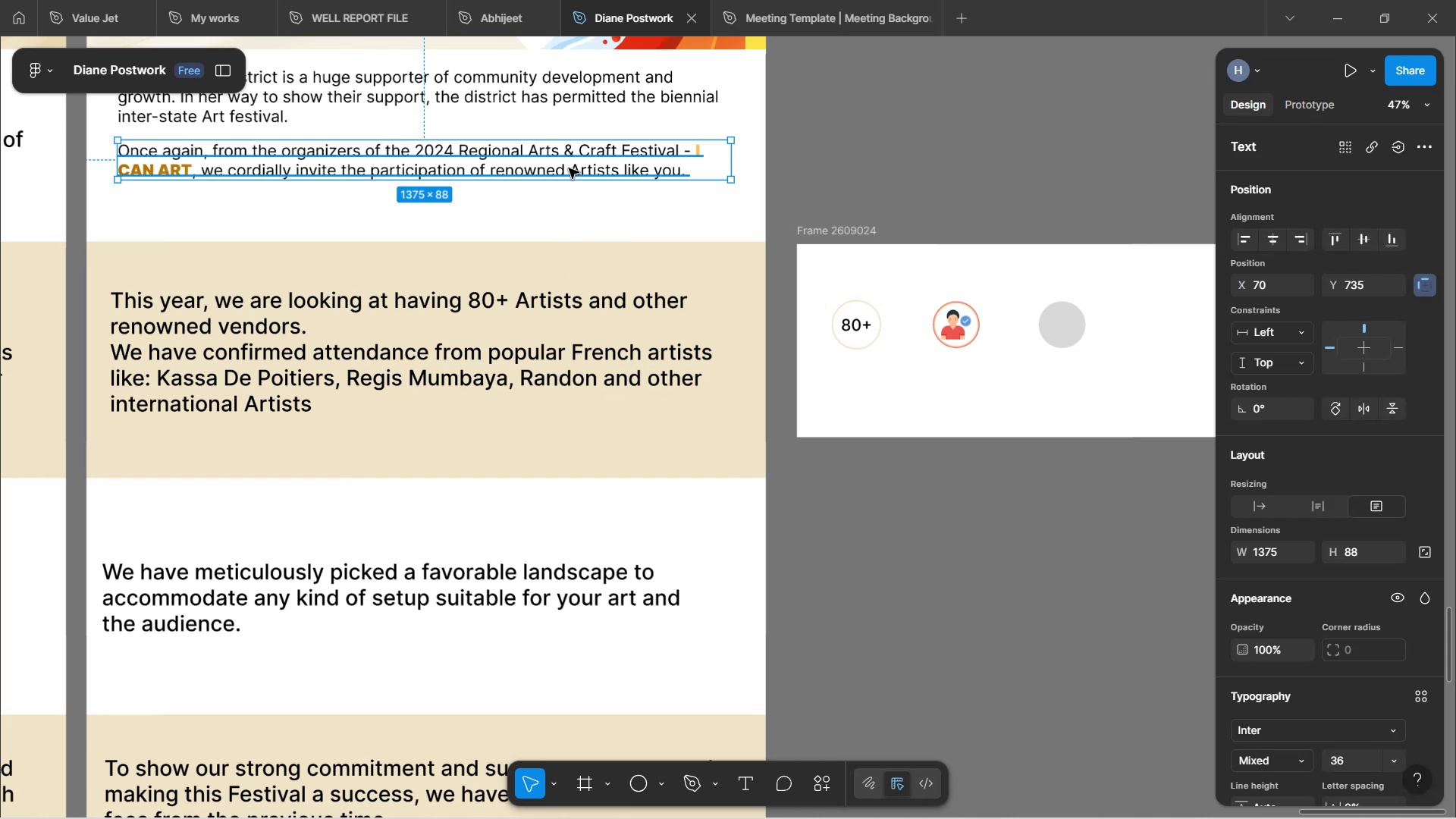 
left_click([530, 98])
 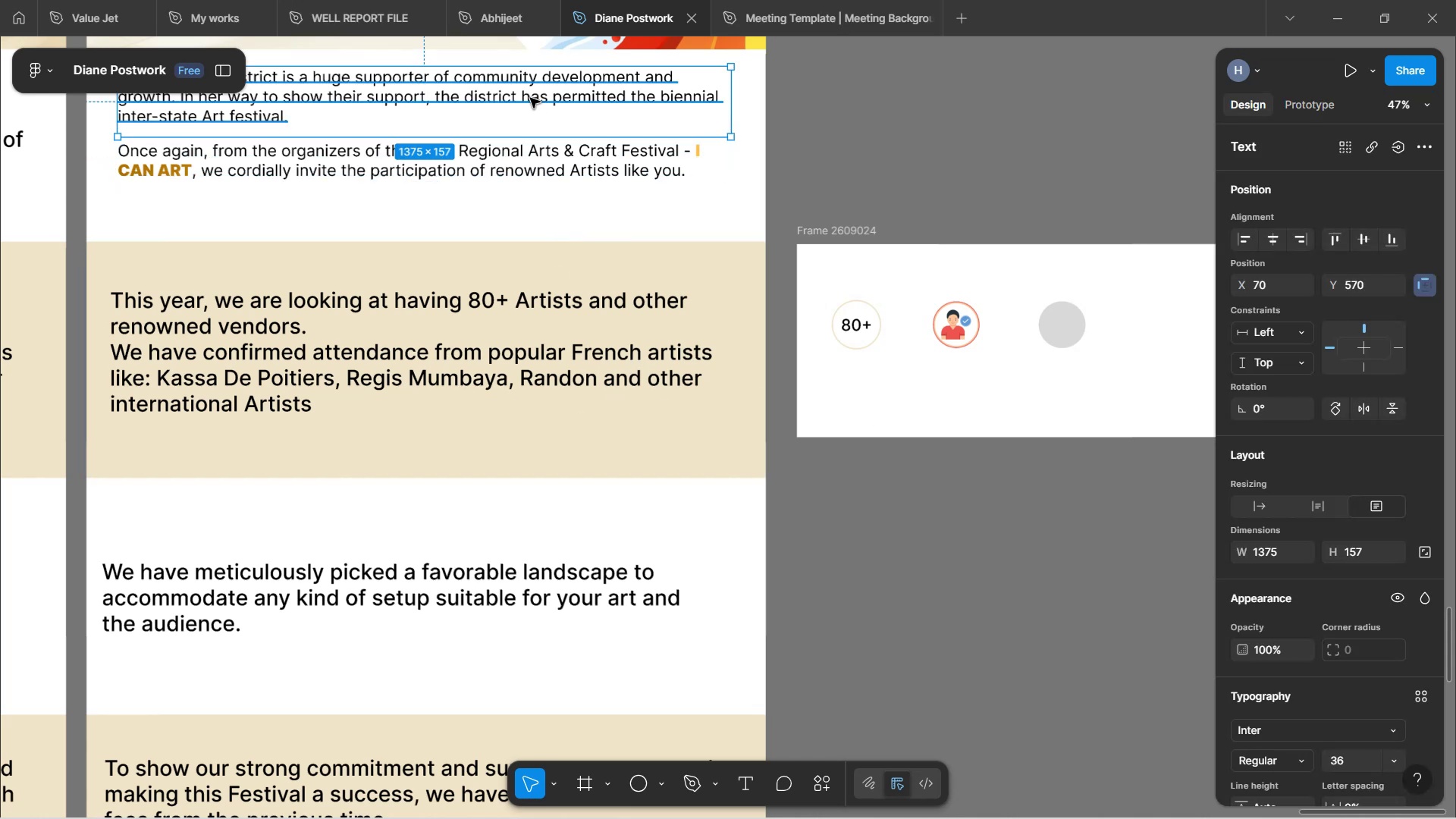 
hold_key(key=AltLeft, duration=1.43)
left_click_drag(start_coordinate=[530, 98], to_coordinate=[1067, 282])
 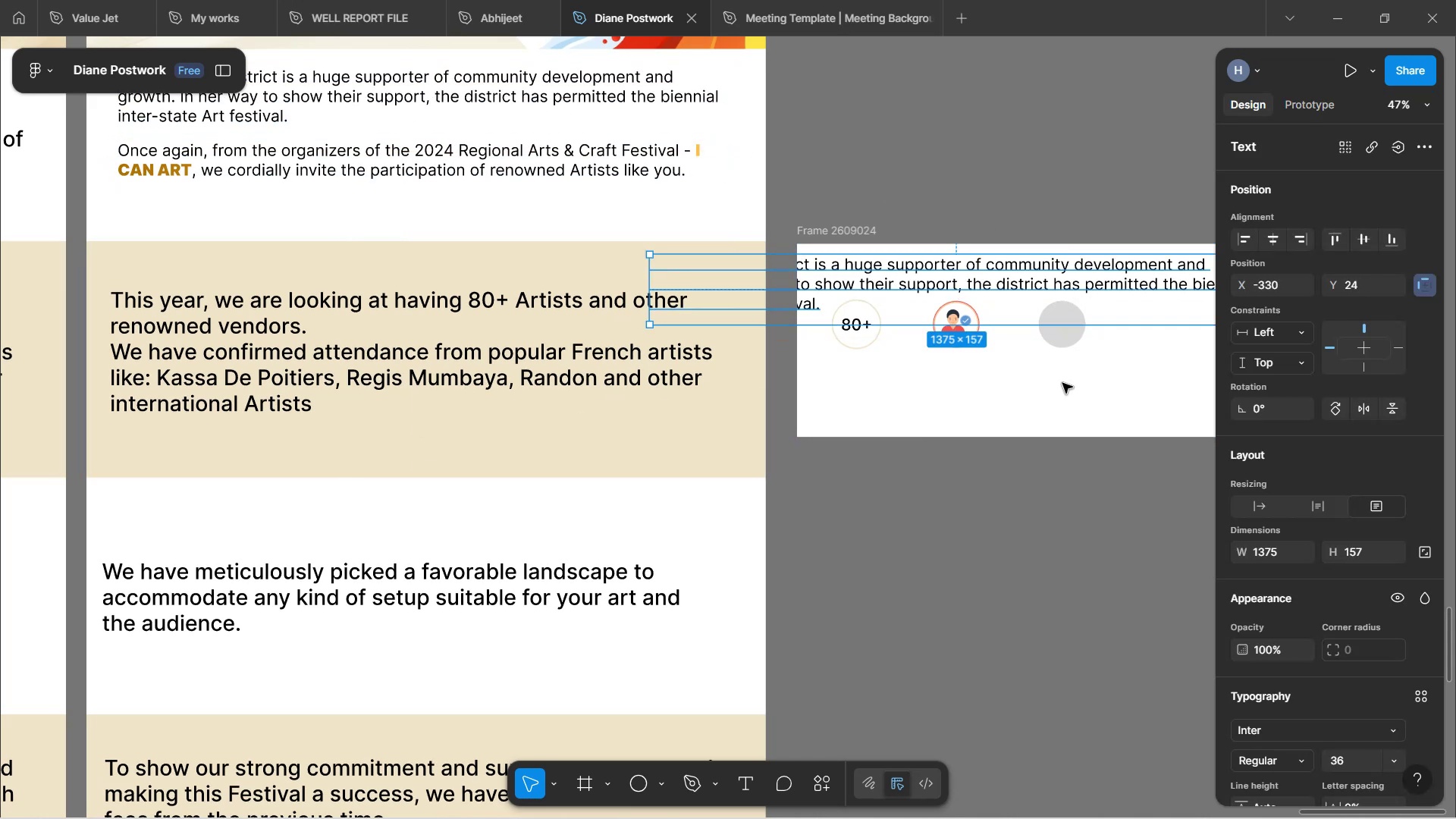 
hold_key(key=Space, duration=0.99)
 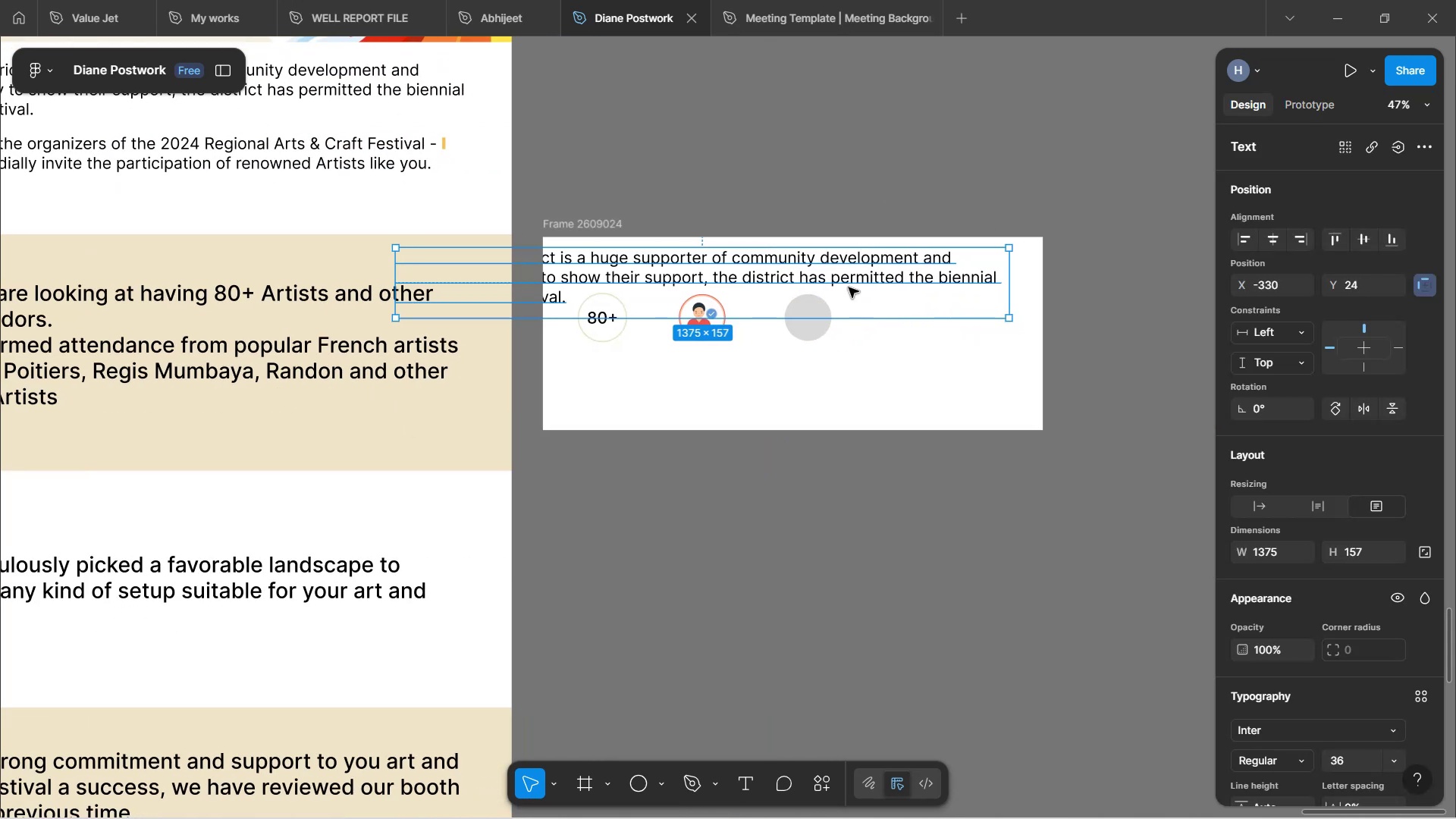 
left_click_drag(start_coordinate=[1072, 405], to_coordinate=[818, 399])
 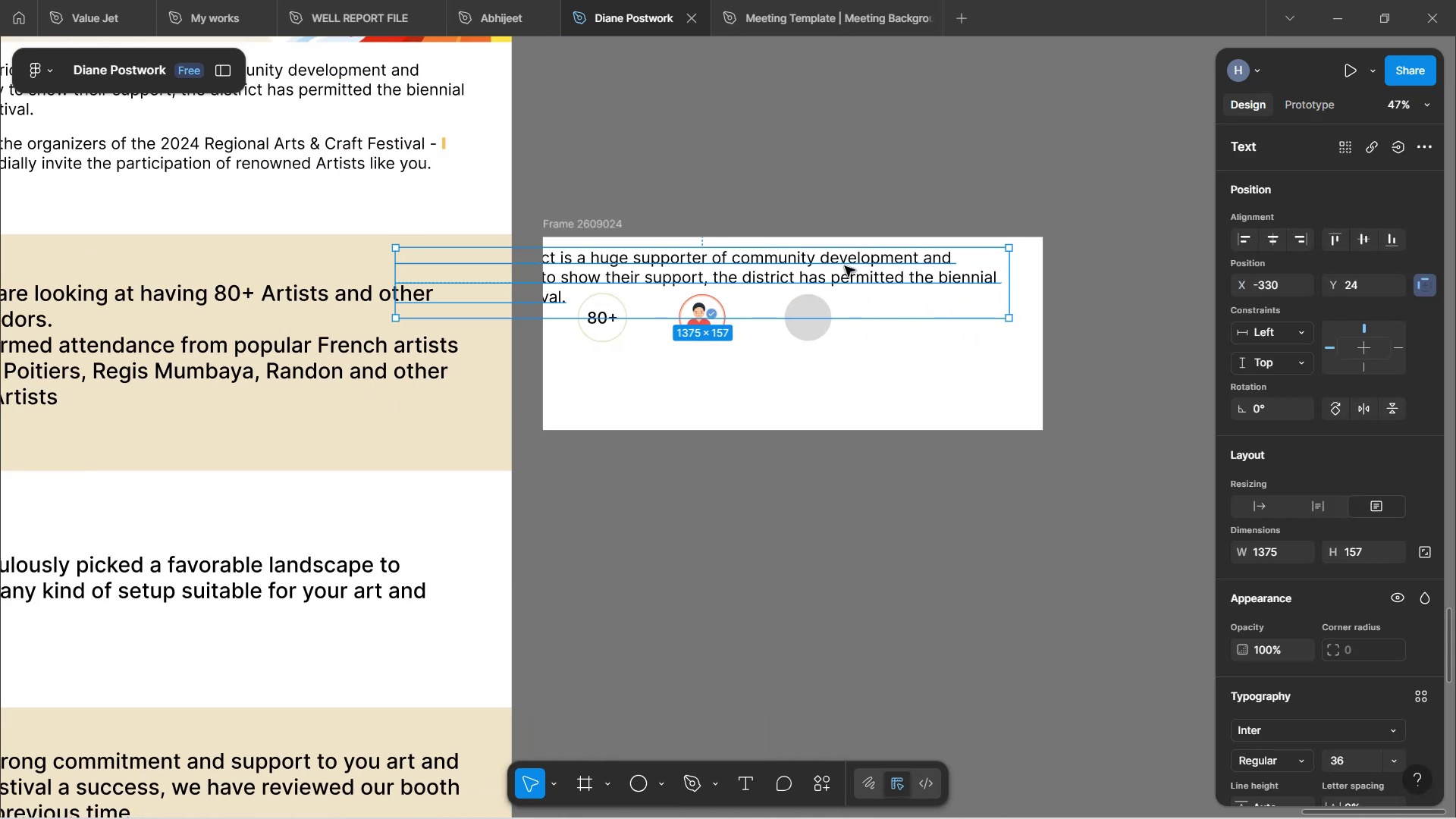 
left_click_drag(start_coordinate=[845, 266], to_coordinate=[904, 275])
 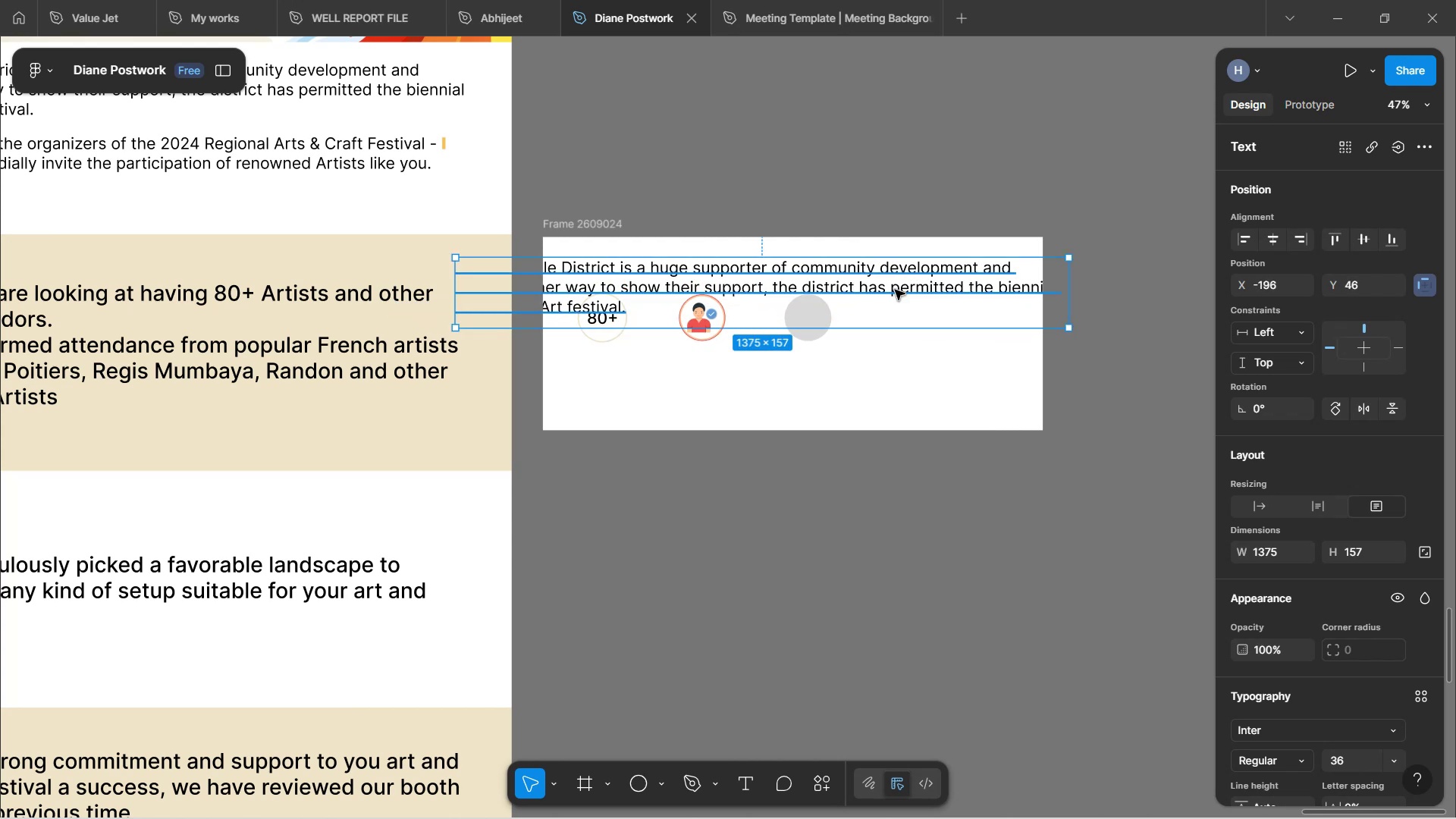 
double_click([895, 290])
 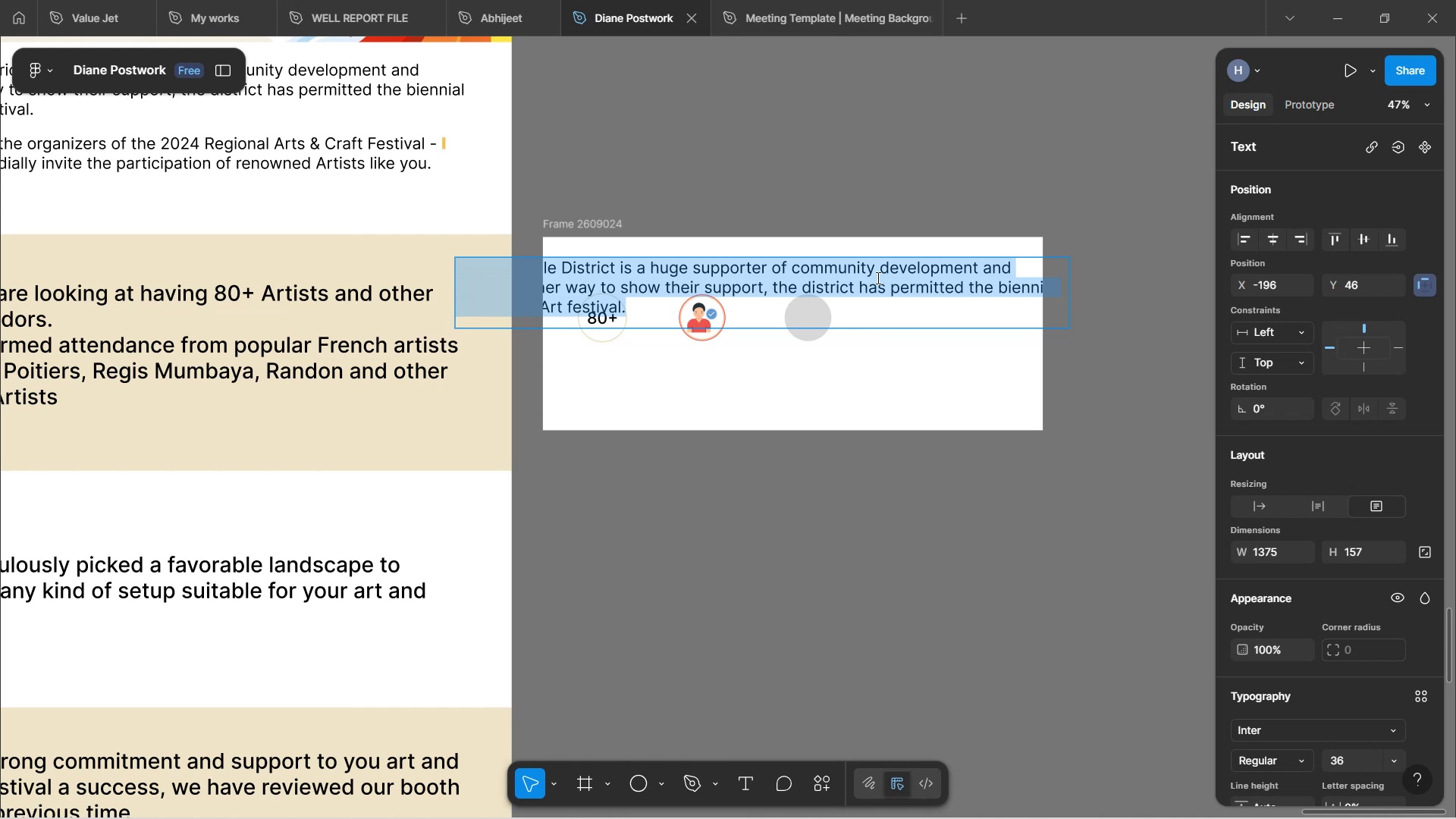 
wait(59.15)
 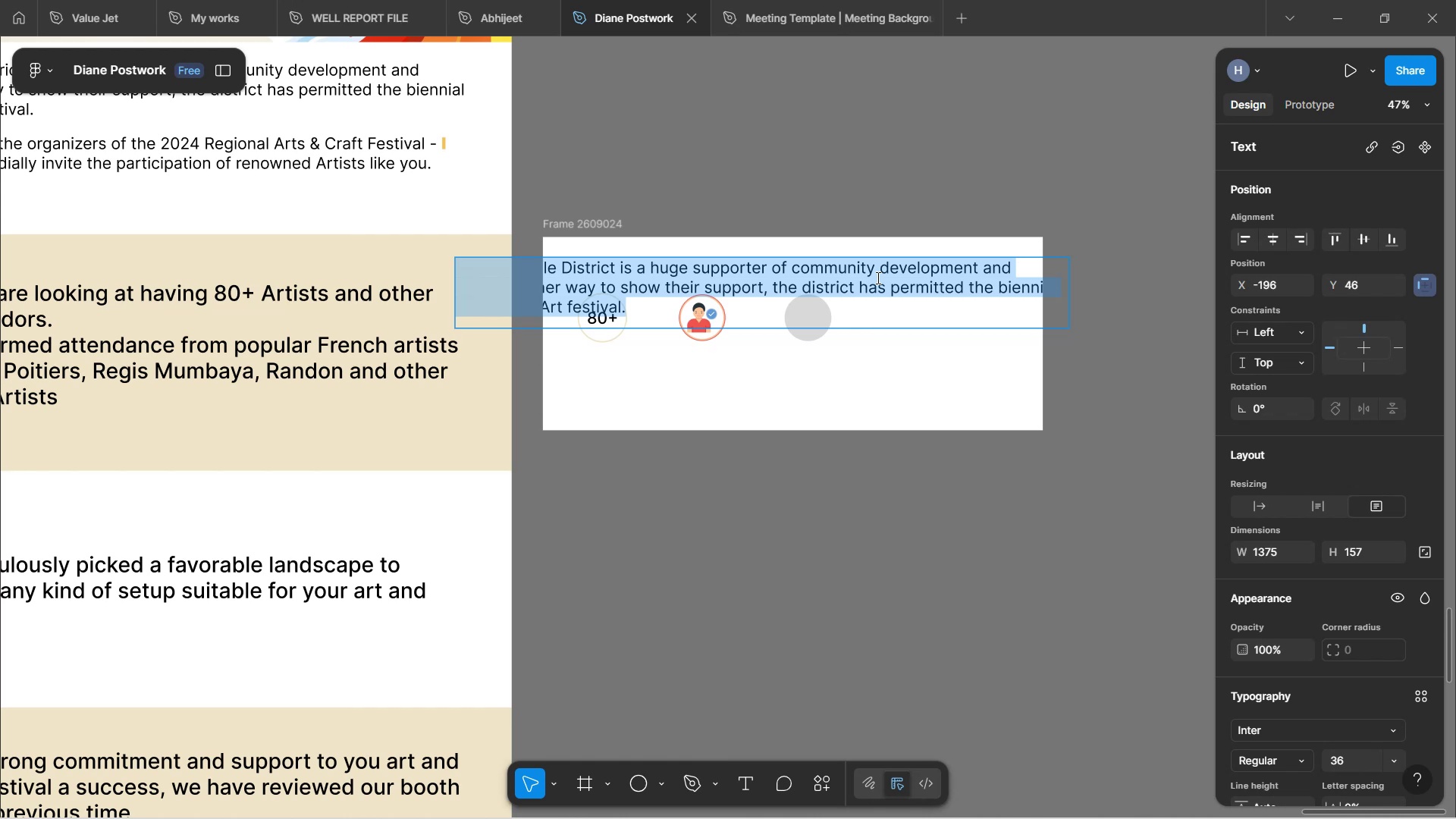 
hold_key(key=ShiftLeft, duration=1.52)
scroll: coordinate [861, 284], scroll_direction: up, amount: 8.0
 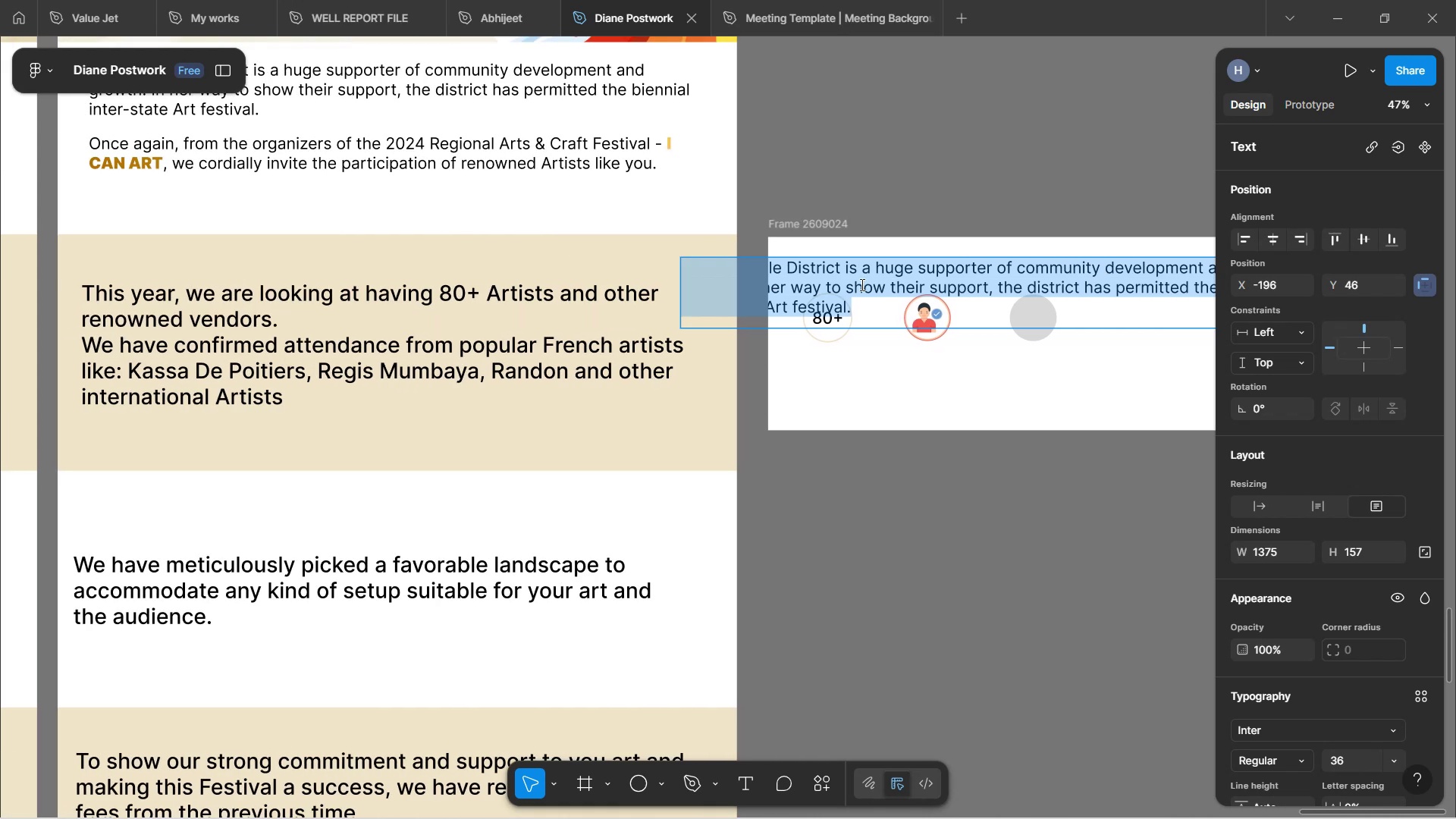 
hold_key(key=ShiftLeft, duration=1.5)
scroll: coordinate [861, 284], scroll_direction: down, amount: 2.0
 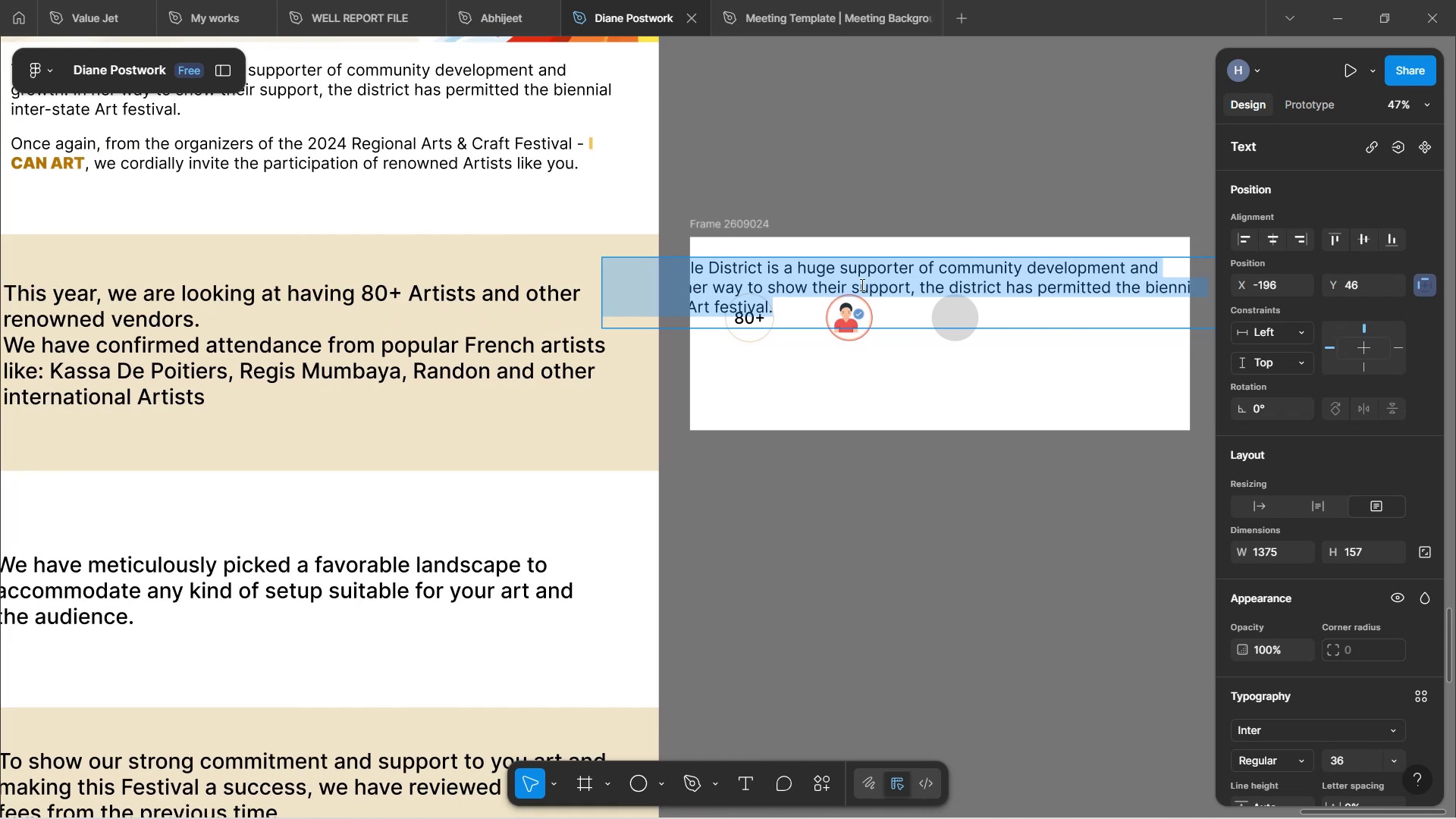 
hold_key(key=ShiftLeft, duration=1.5)
scroll: coordinate [861, 284], scroll_direction: up, amount: 2.0
 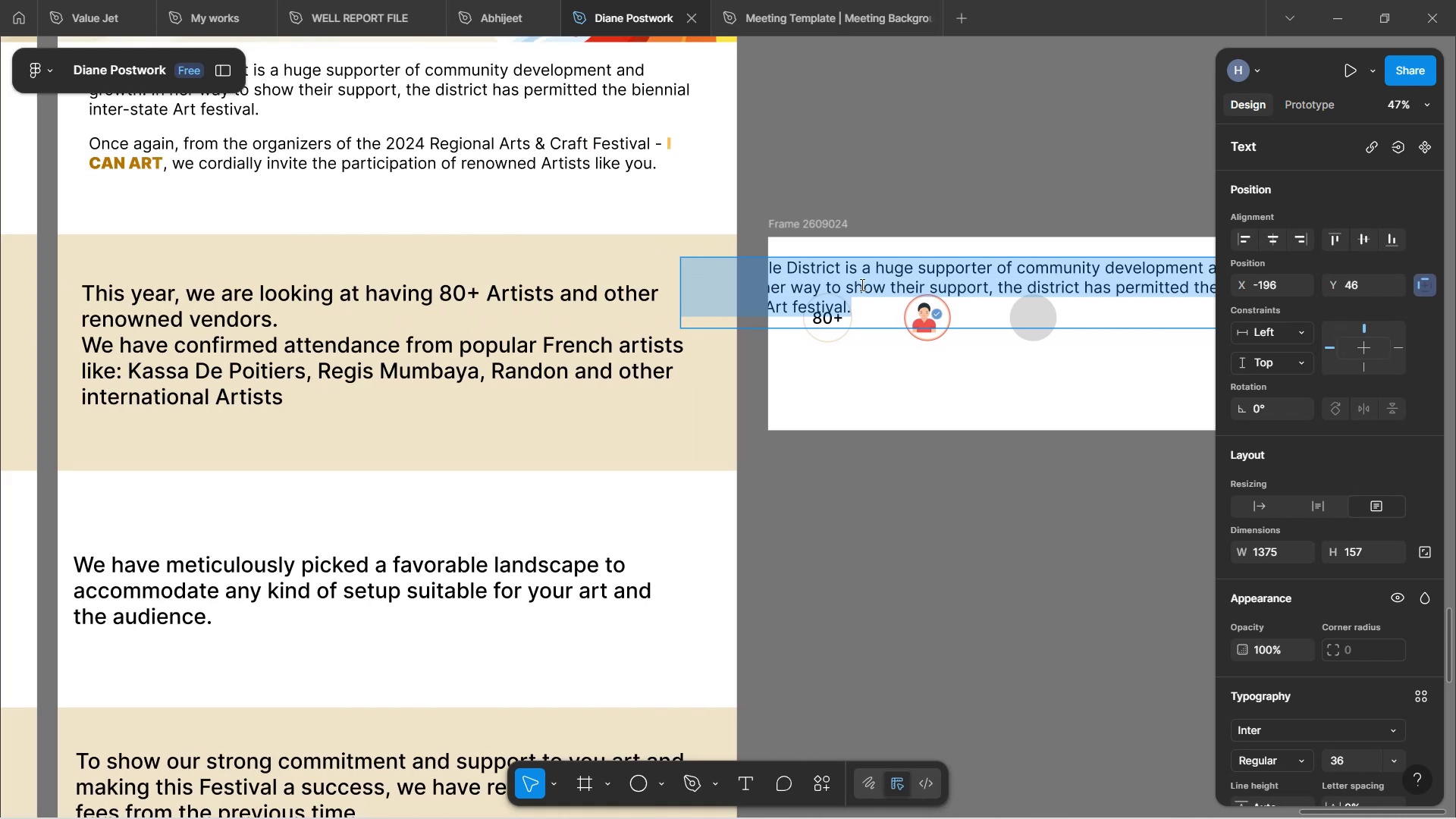 
hold_key(key=ShiftLeft, duration=0.32)
 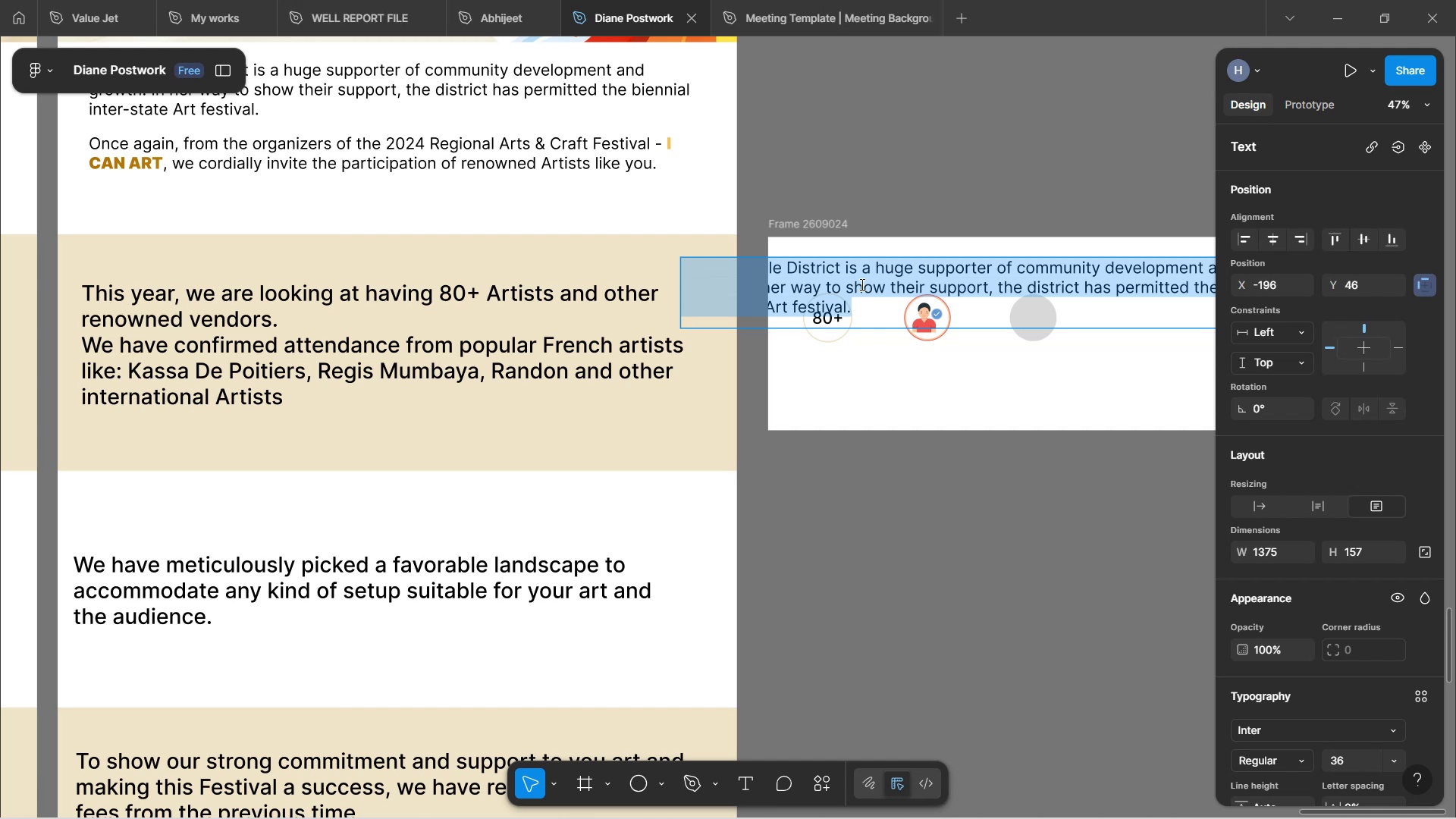 
wait(22.83)
 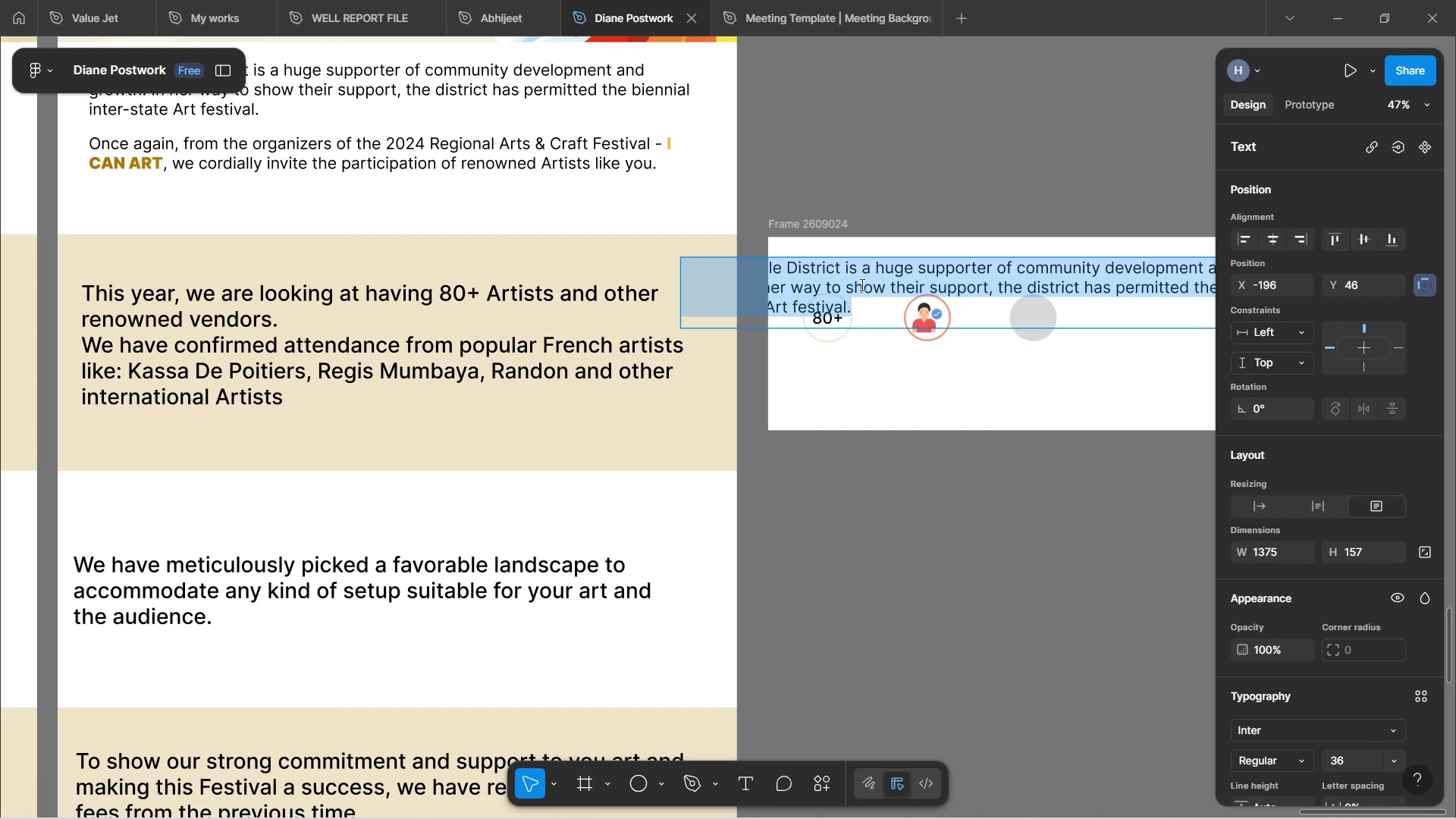 
type(We have a higher target this year)
 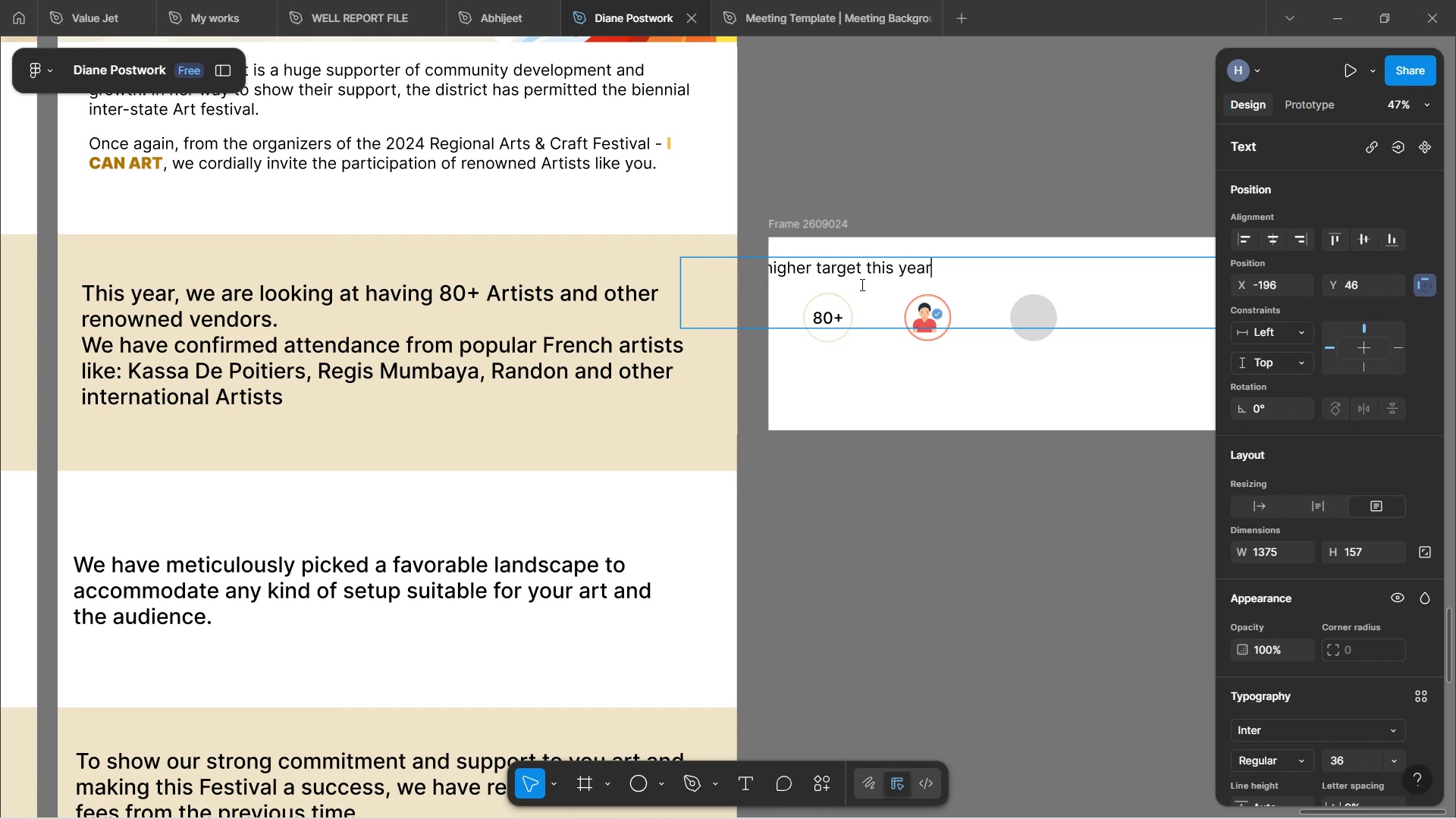 
left_click([966, 378])
 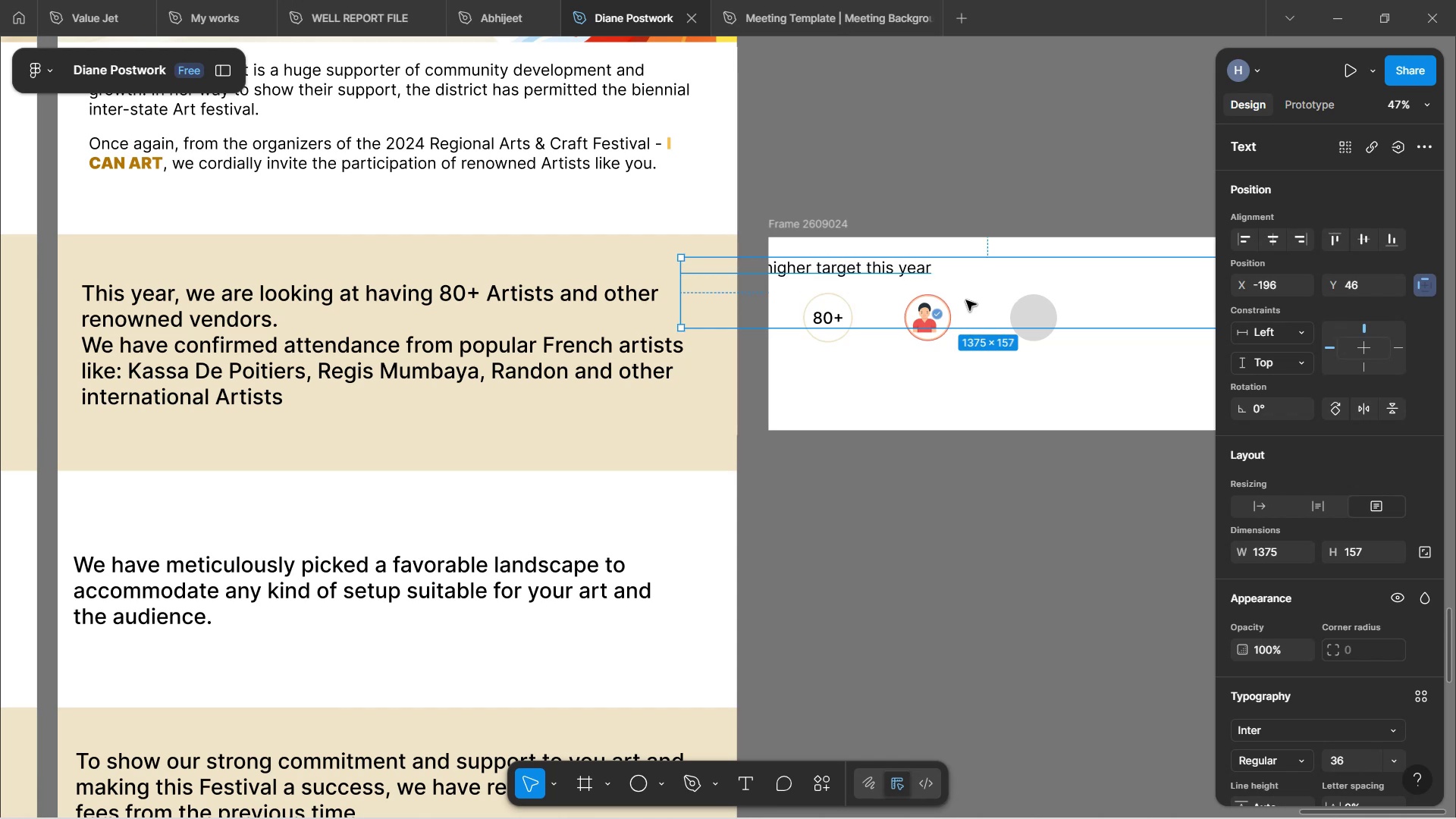 
left_click_drag(start_coordinate=[965, 294], to_coordinate=[1081, 284])
 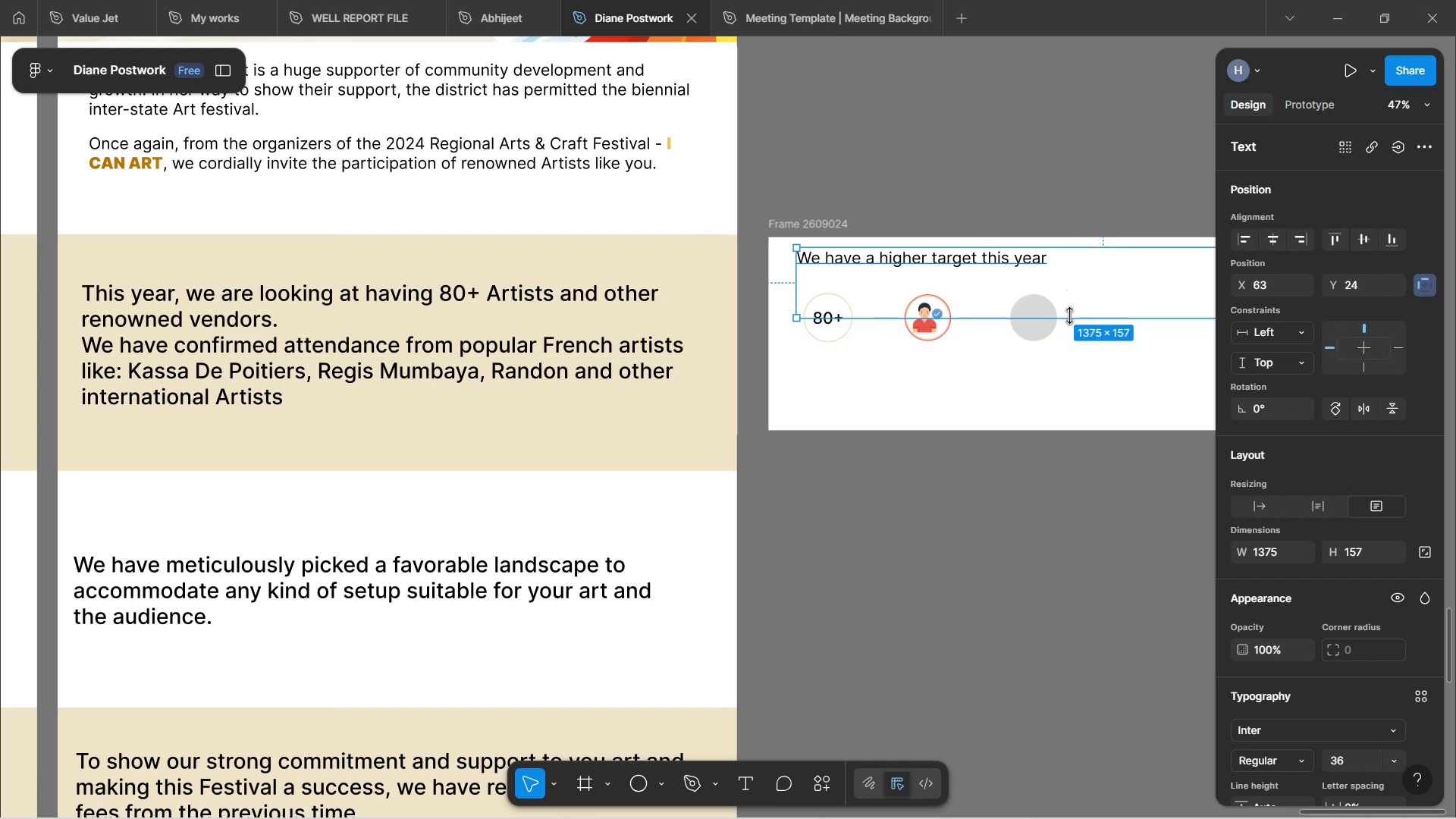 
left_click_drag(start_coordinate=[1069, 315], to_coordinate=[1074, 268])
 